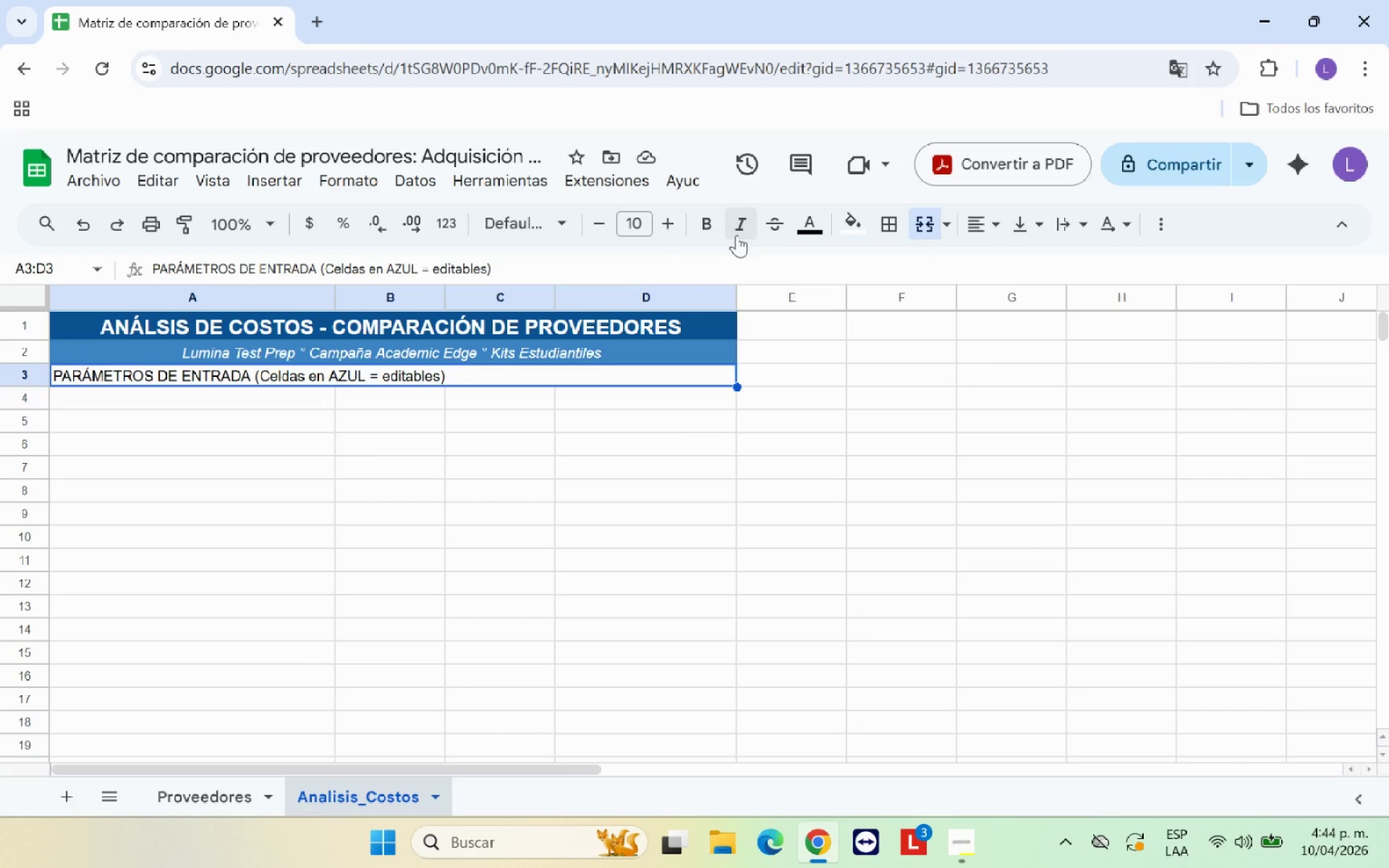 
left_click([738, 234])
 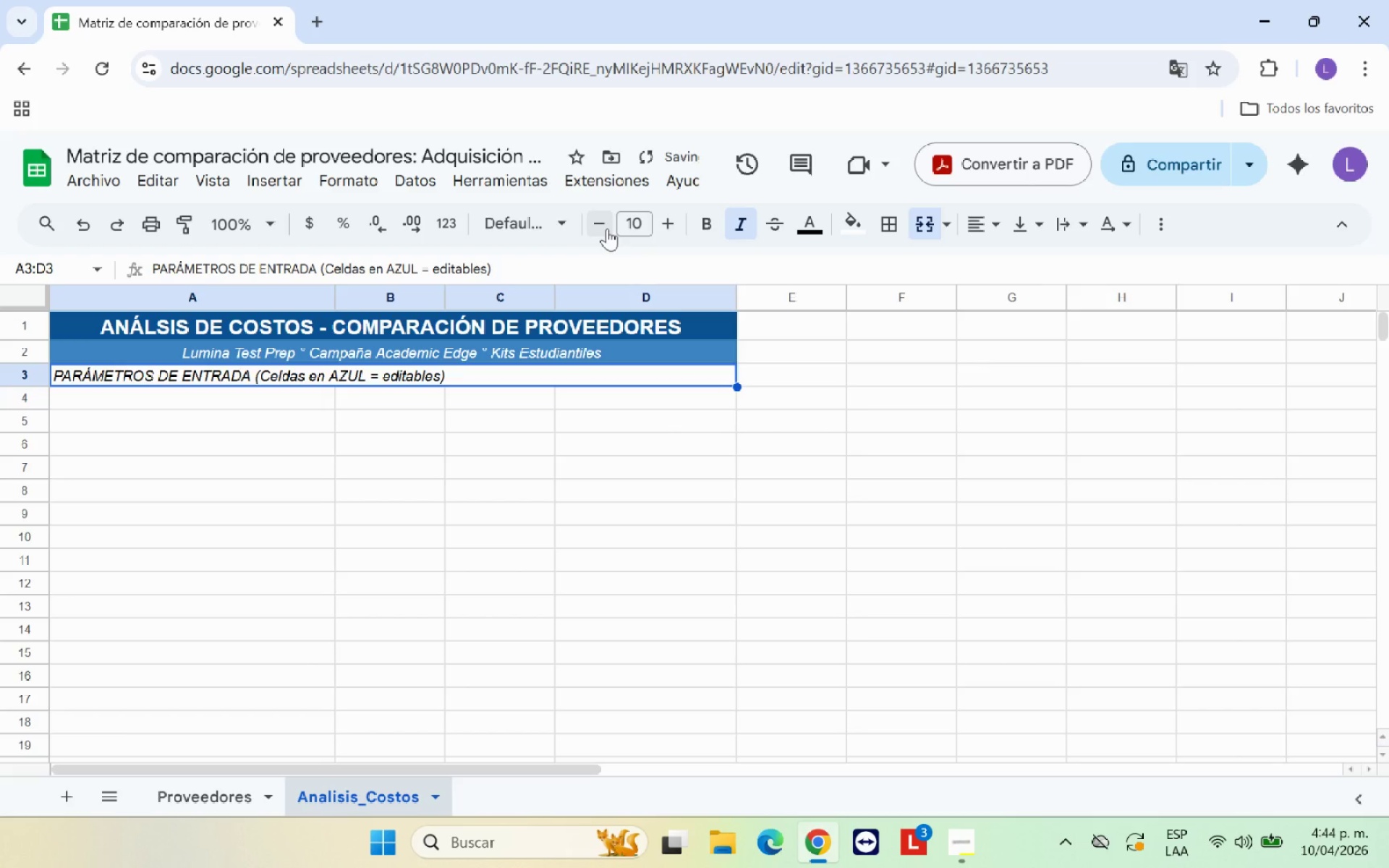 
left_click([602, 229])
 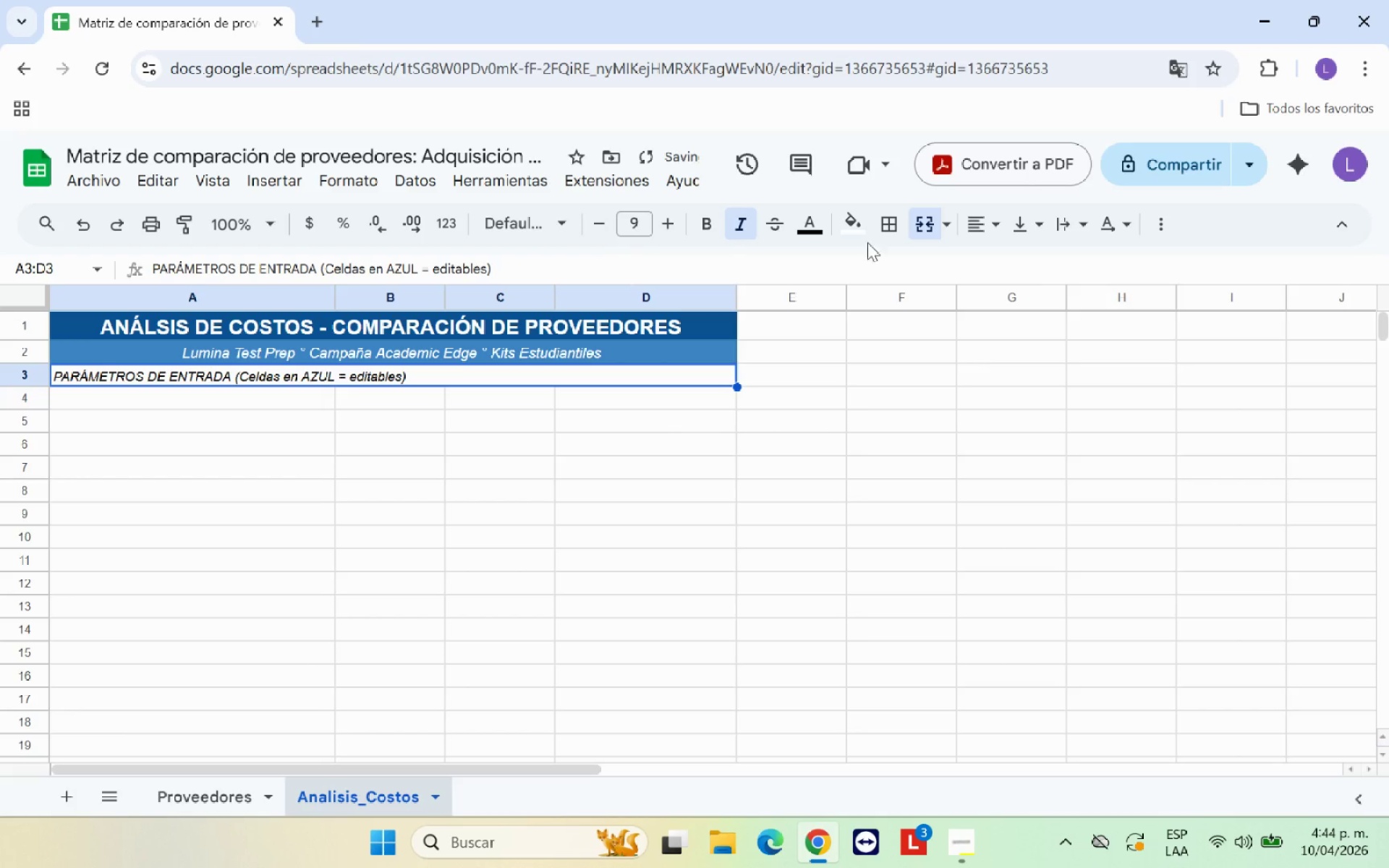 
left_click([860, 234])
 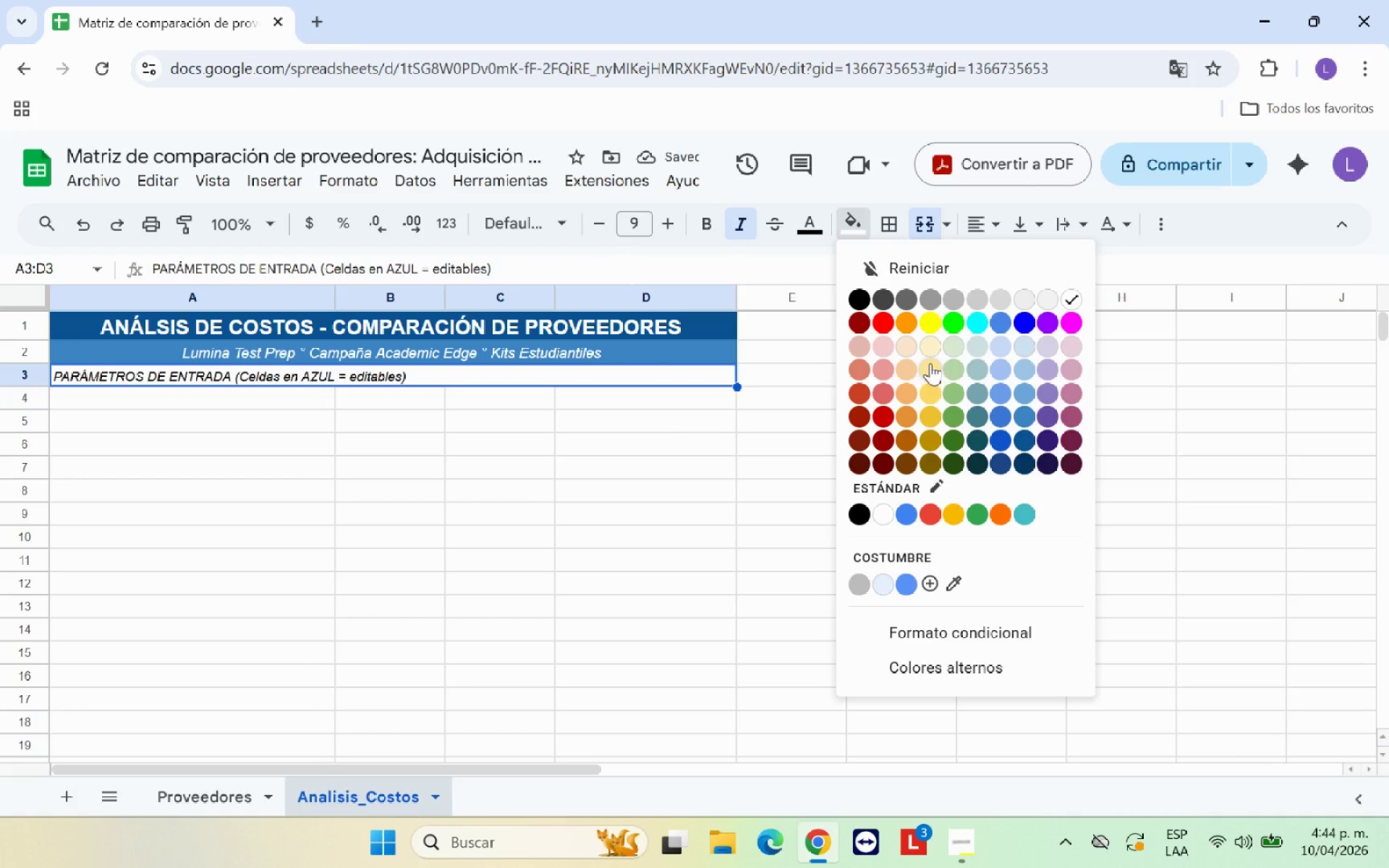 
left_click([930, 360])
 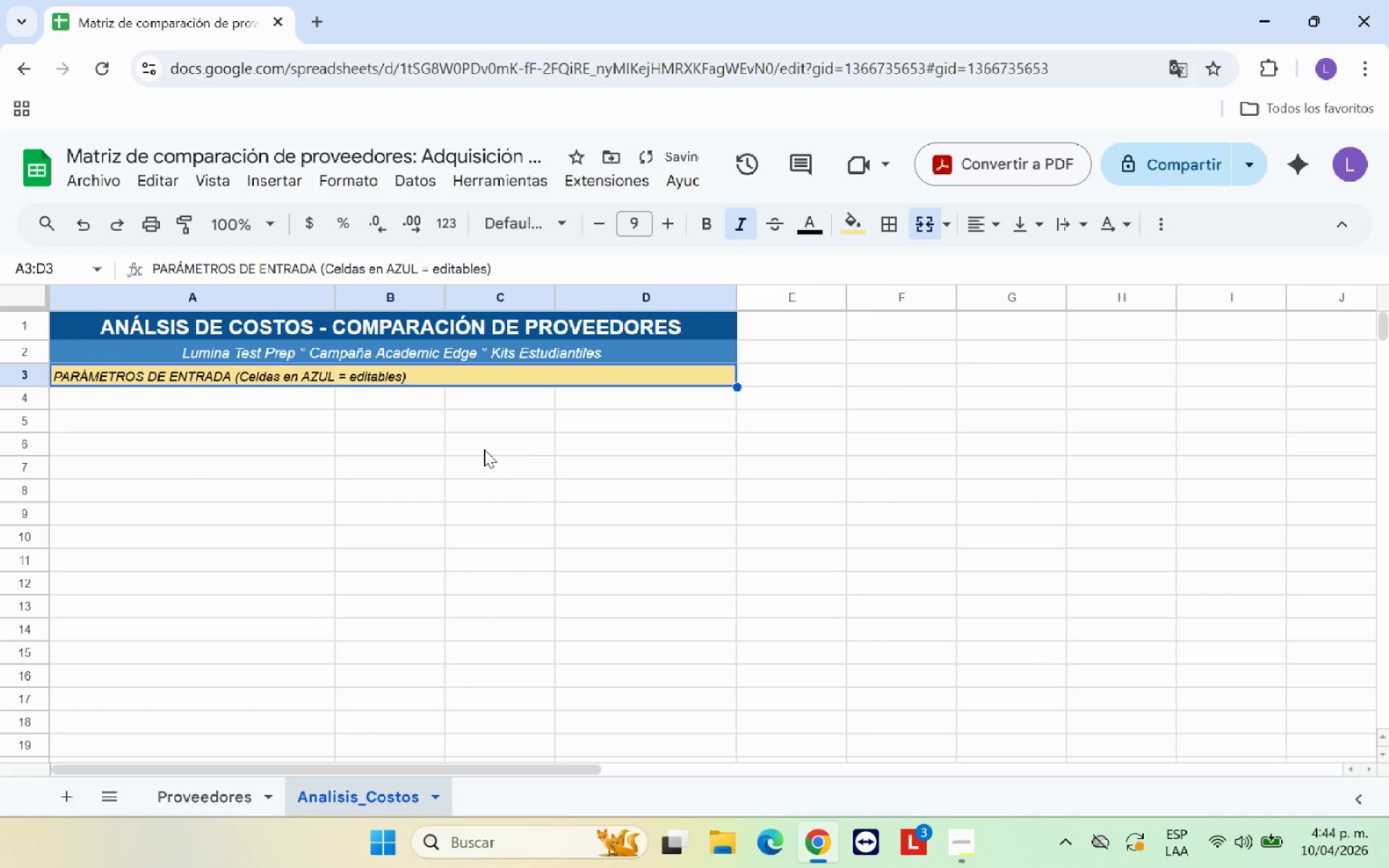 
left_click([484, 449])
 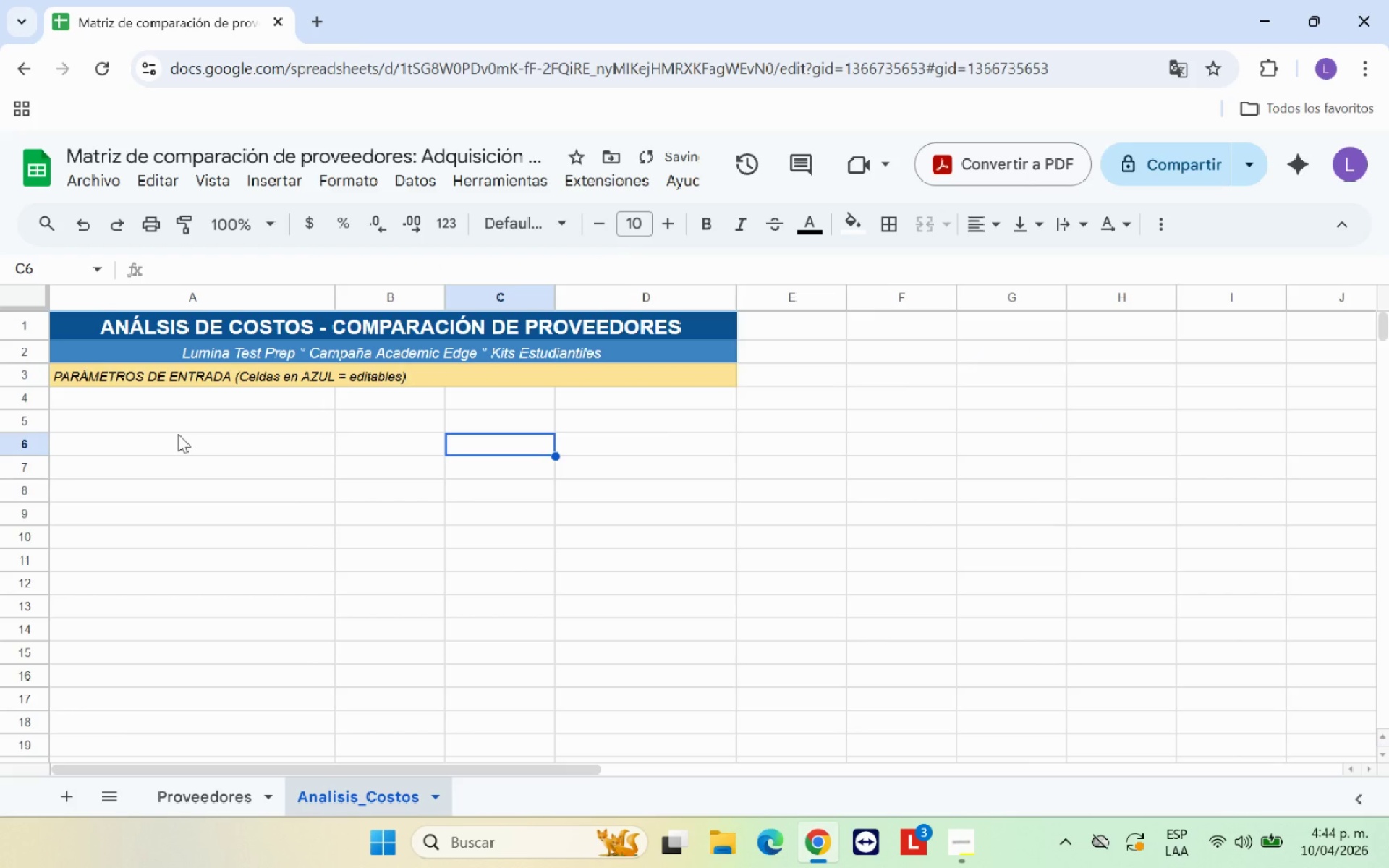 
scroll: coordinate [178, 434], scroll_direction: up, amount: 2.0
 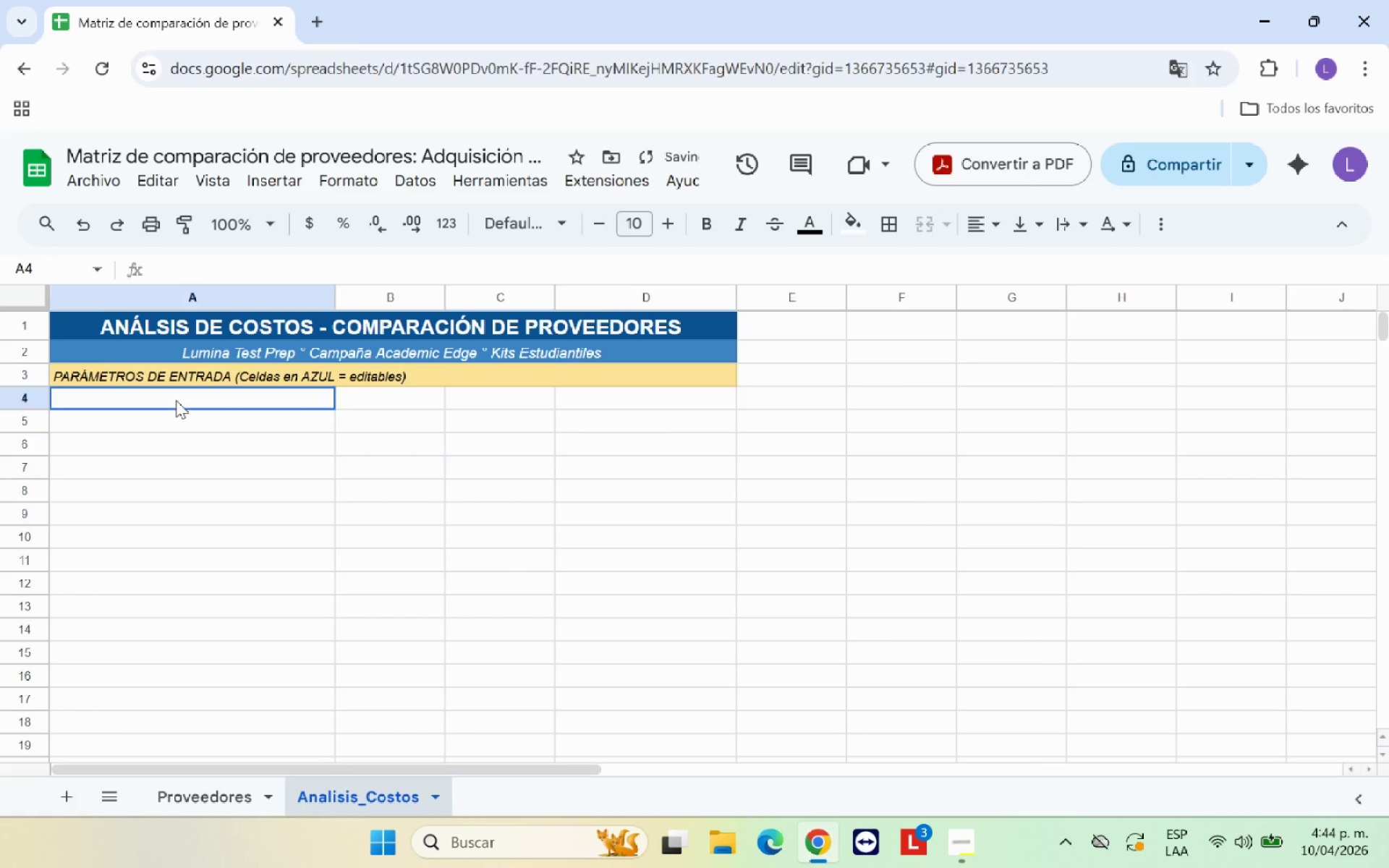 
left_click([176, 400])
 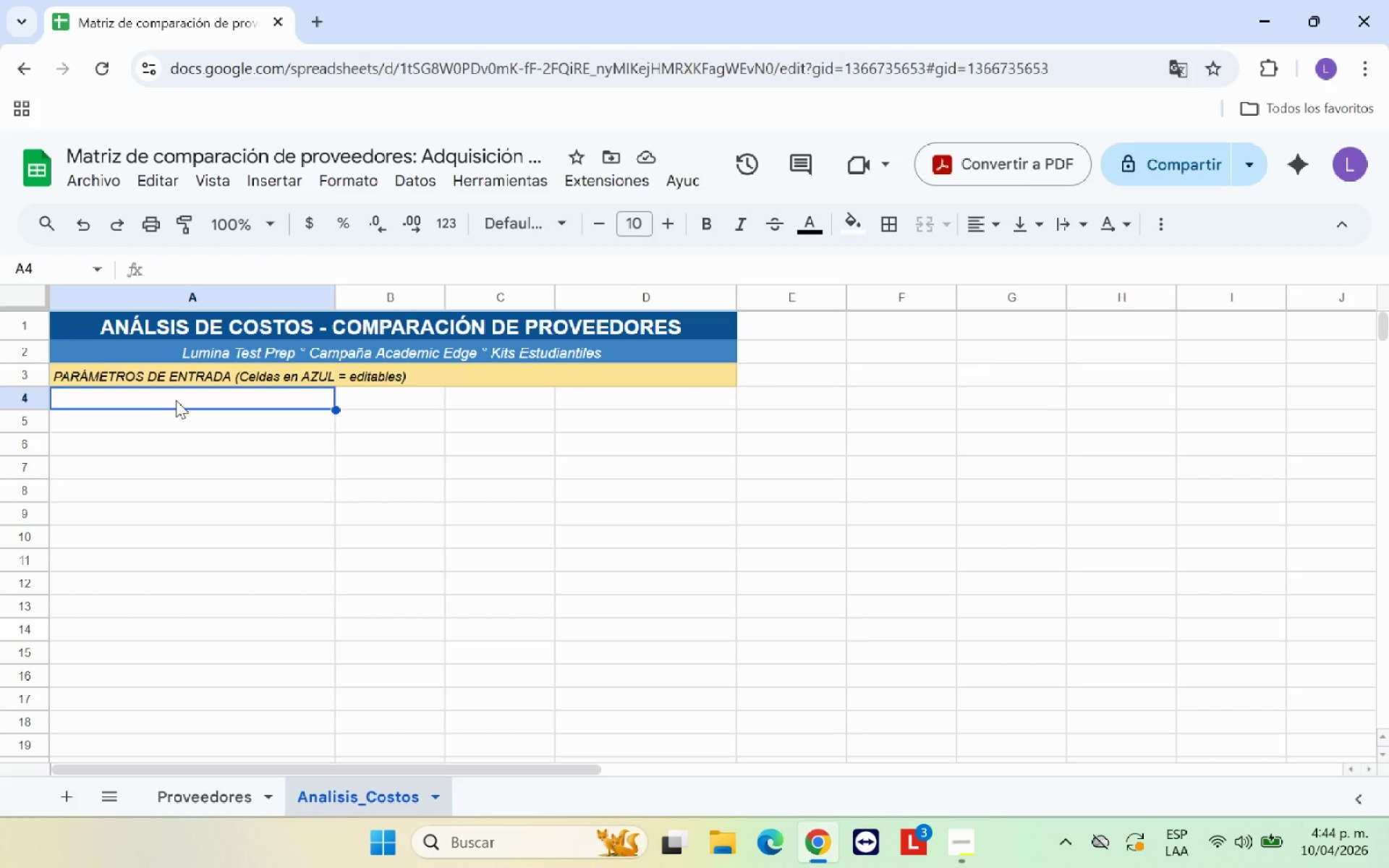 
wait(13.3)
 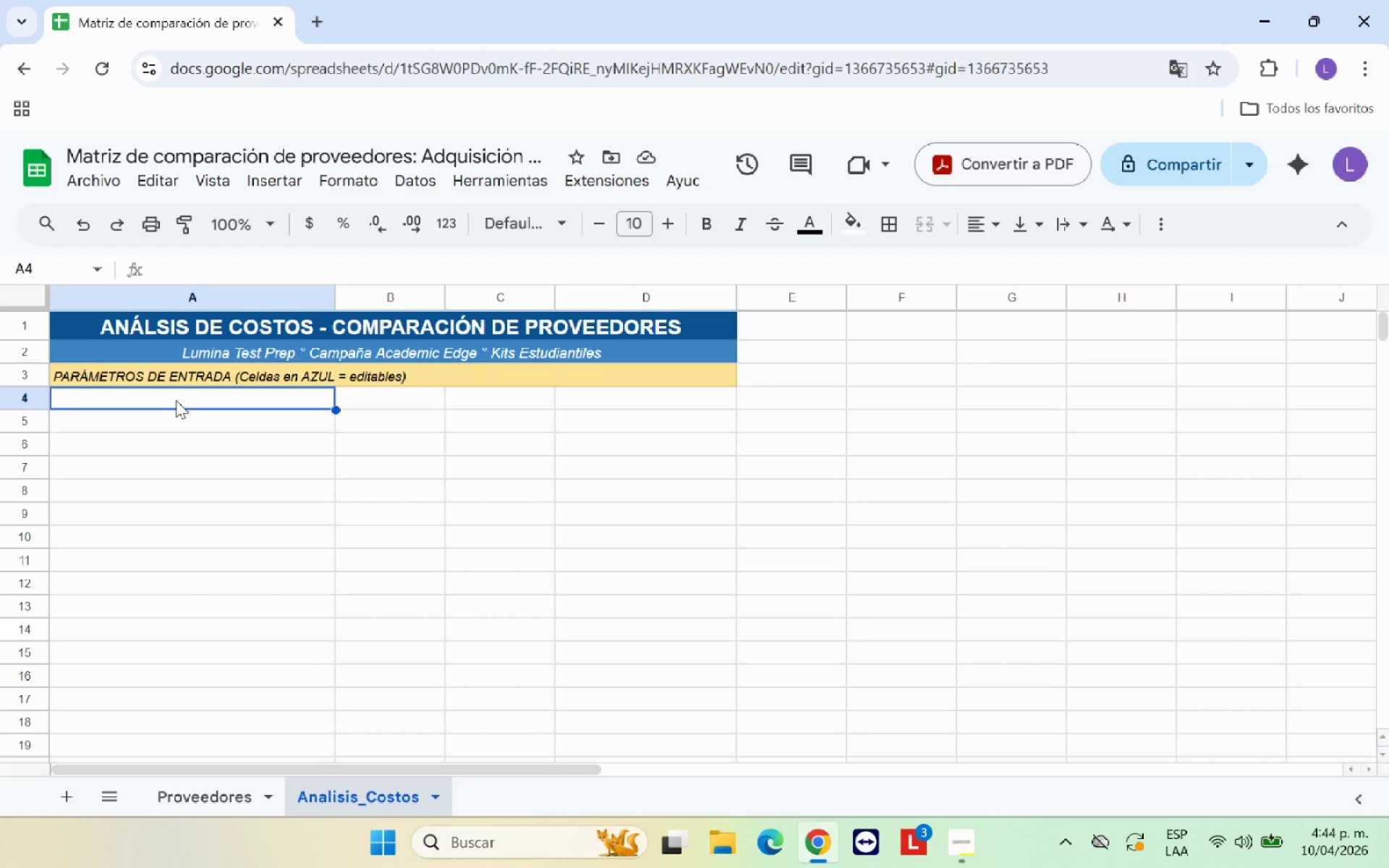 
type(Volumen del pedido *unidades()
 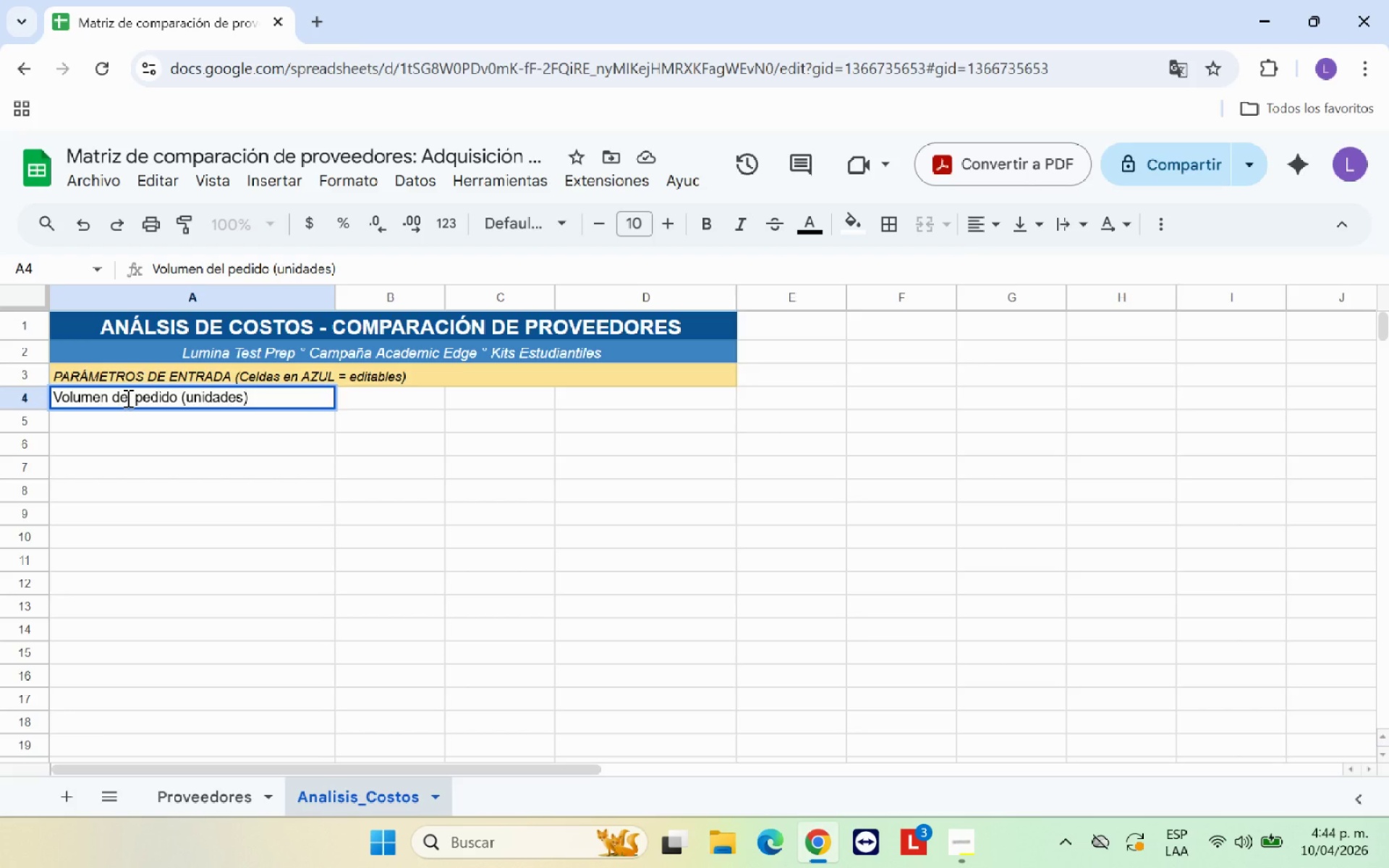 
key(Shift+ShiftRight)
 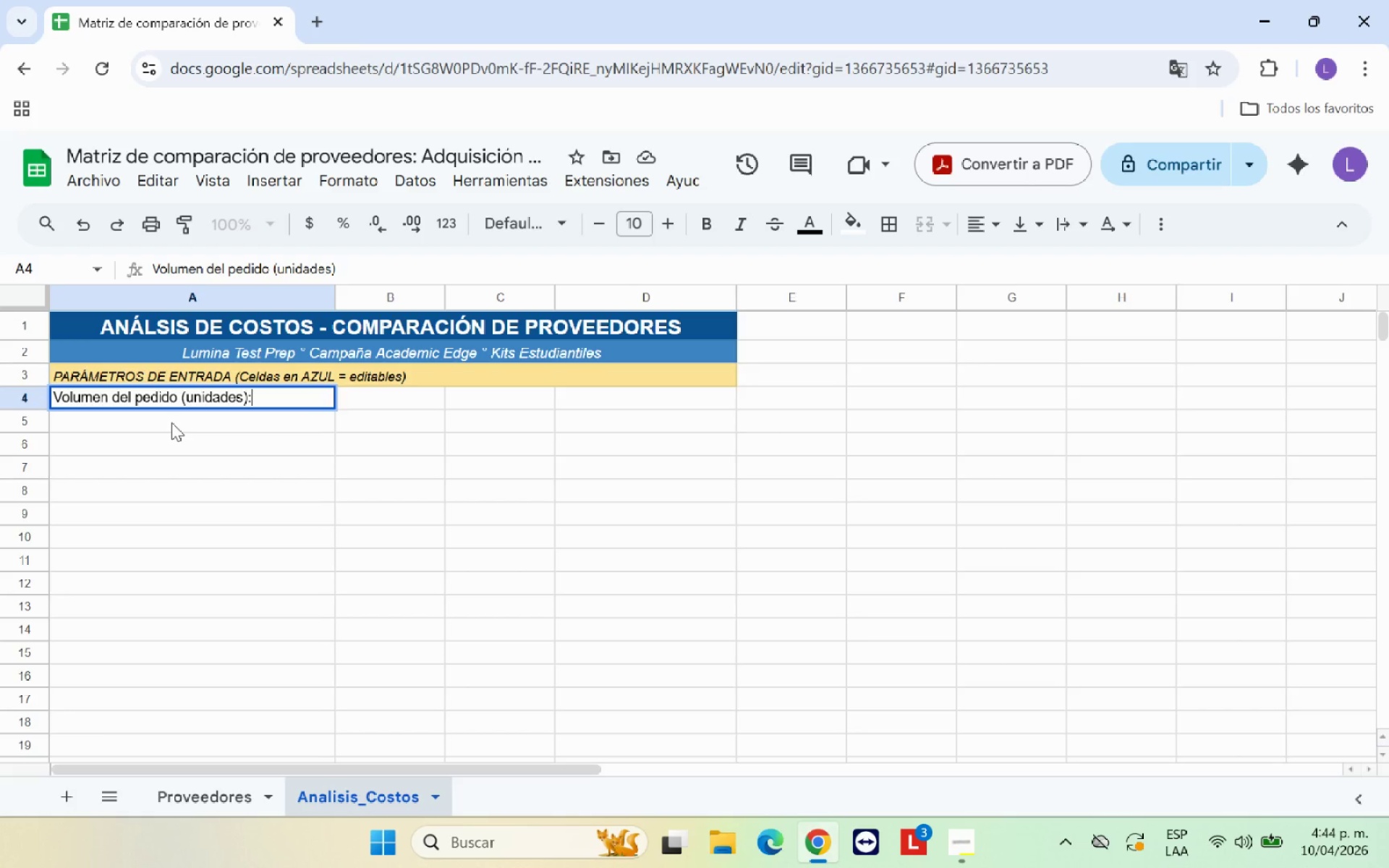 
key(Shift+Period)
 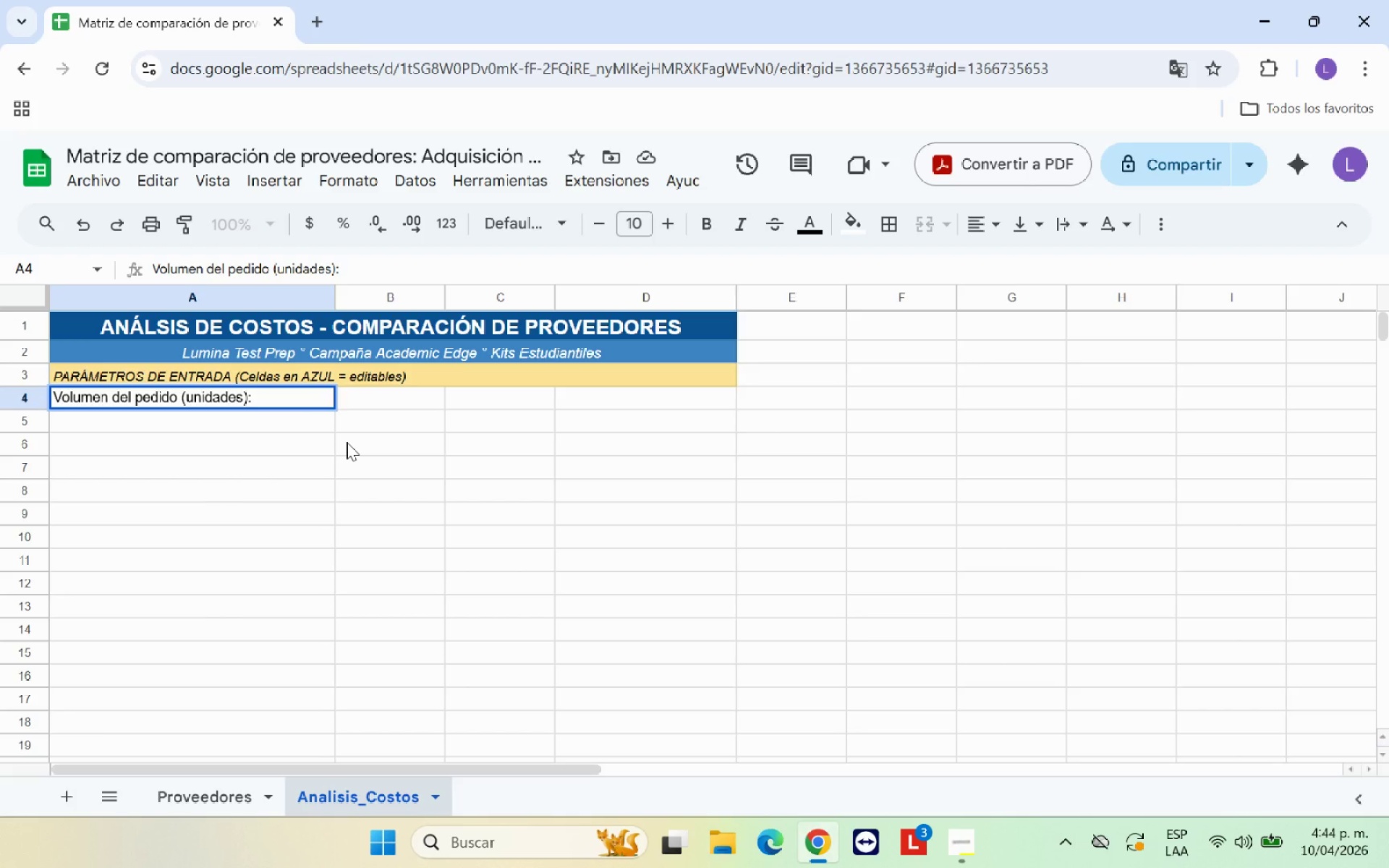 
left_click([347, 442])
 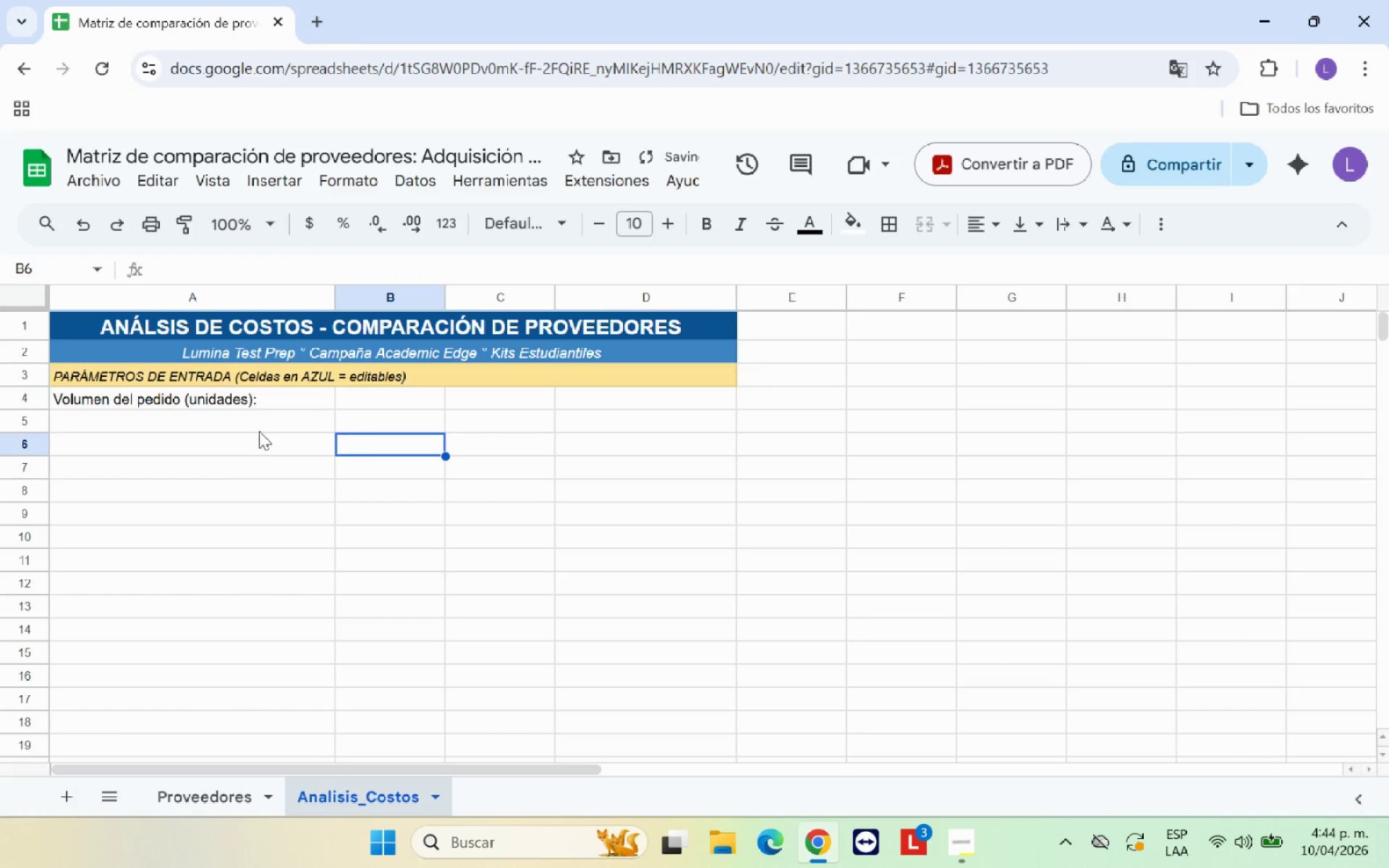 
left_click([260, 426])
 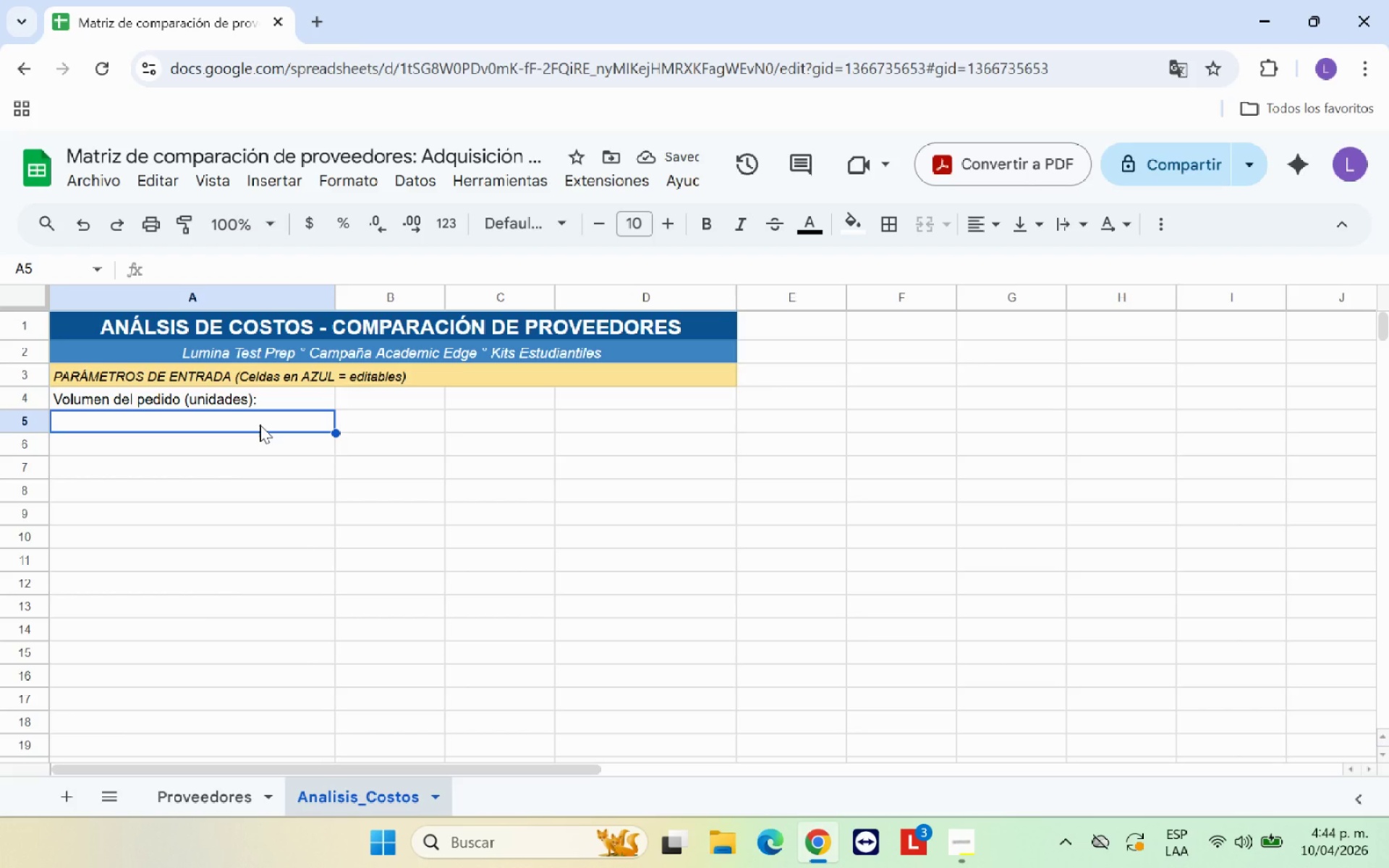 
type(Precio de venta al estudiantes)
key(Backspace)
type( *USD()
 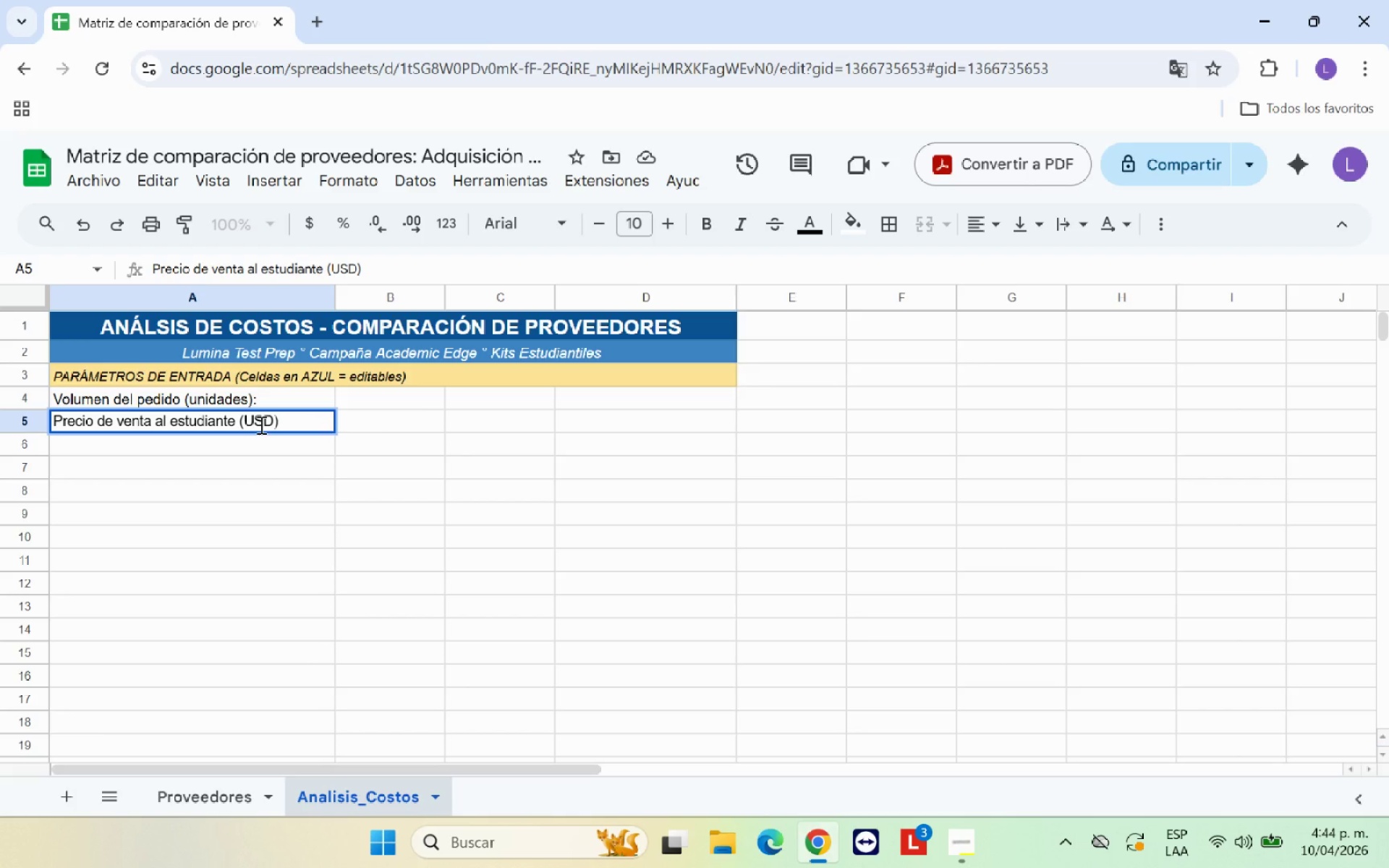 
key(Shift+Period)
 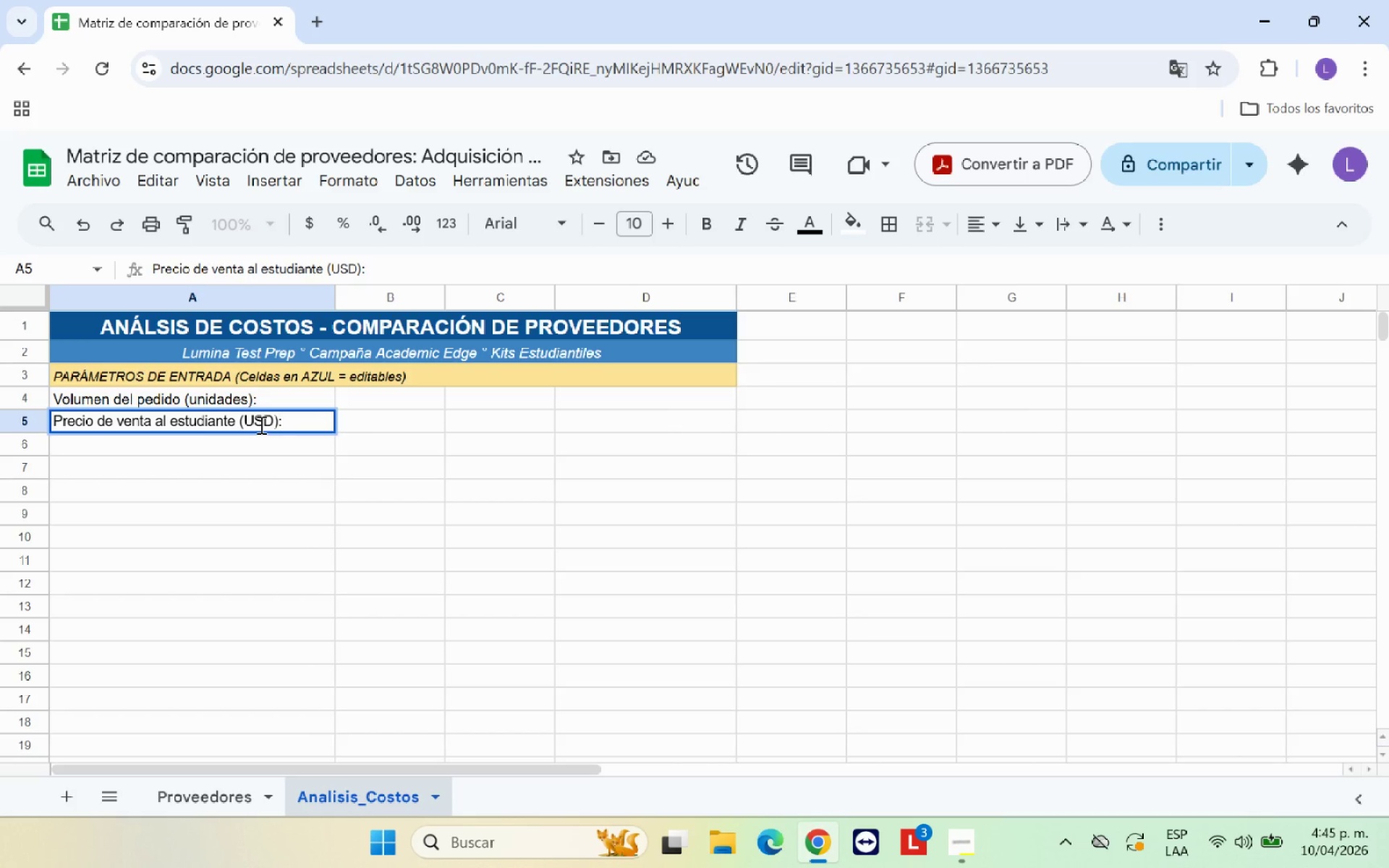 
key(Enter)
 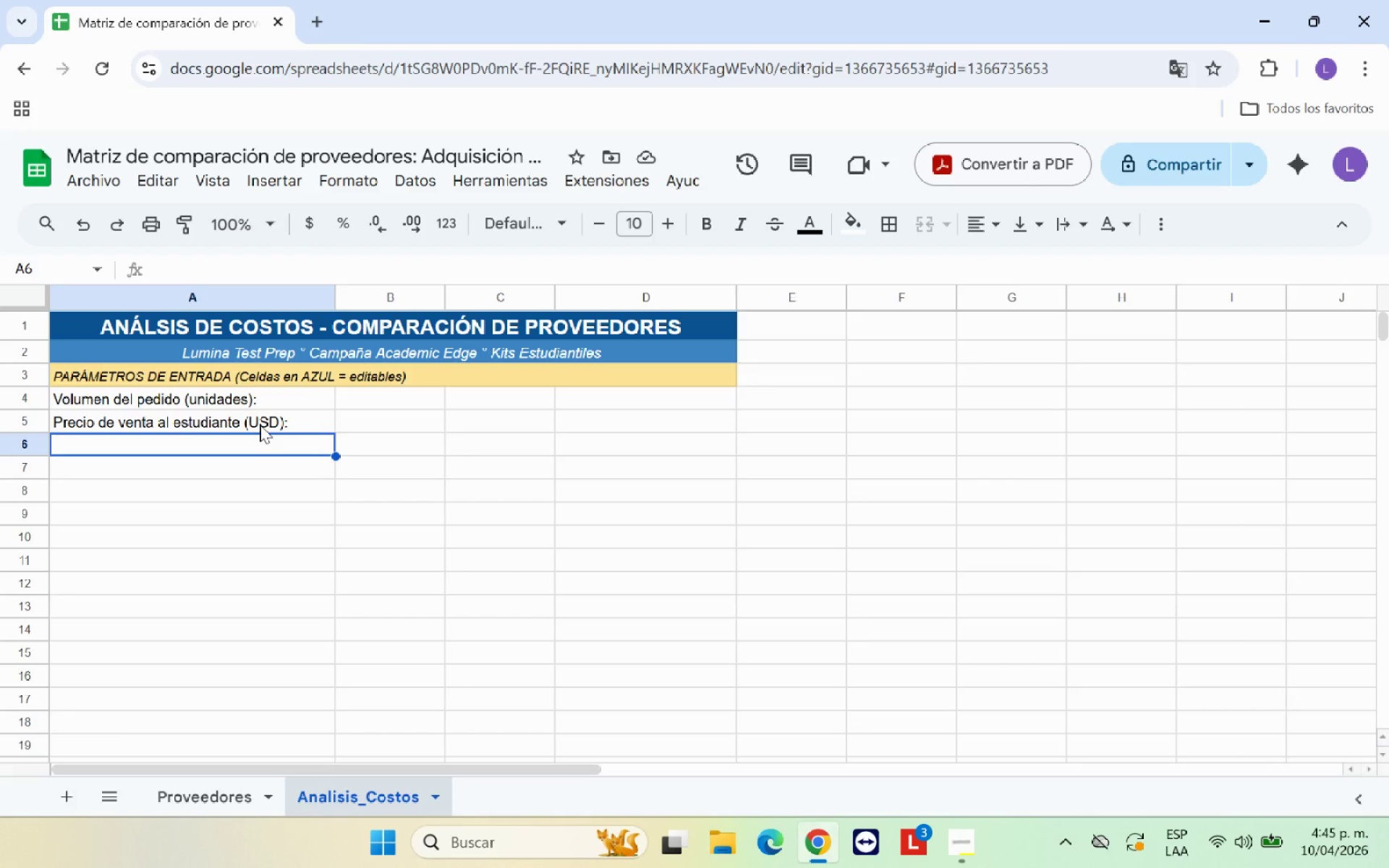 
wait(12.42)
 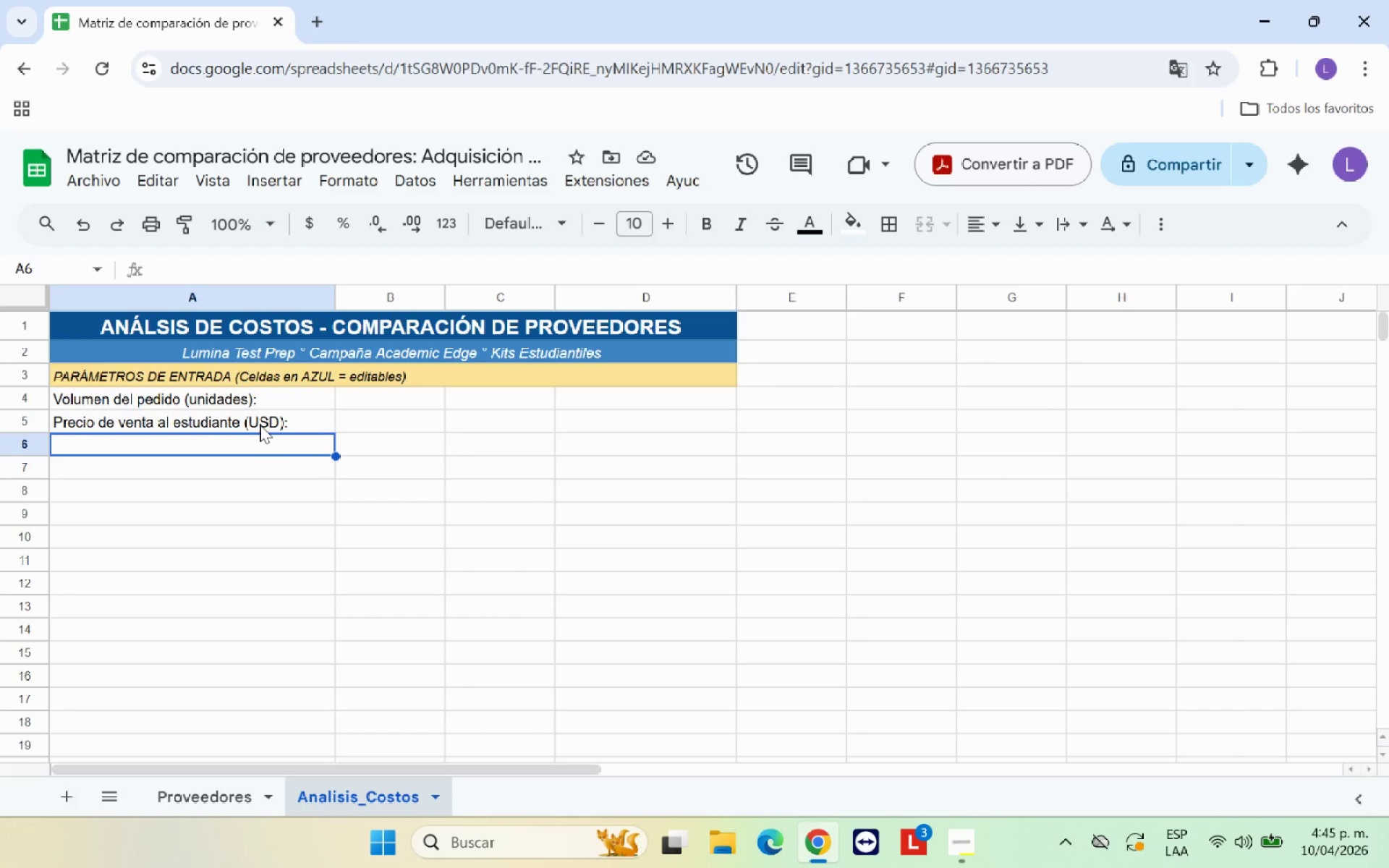 
left_click_drag(start_coordinate=[257, 392], to_coordinate=[264, 422])
 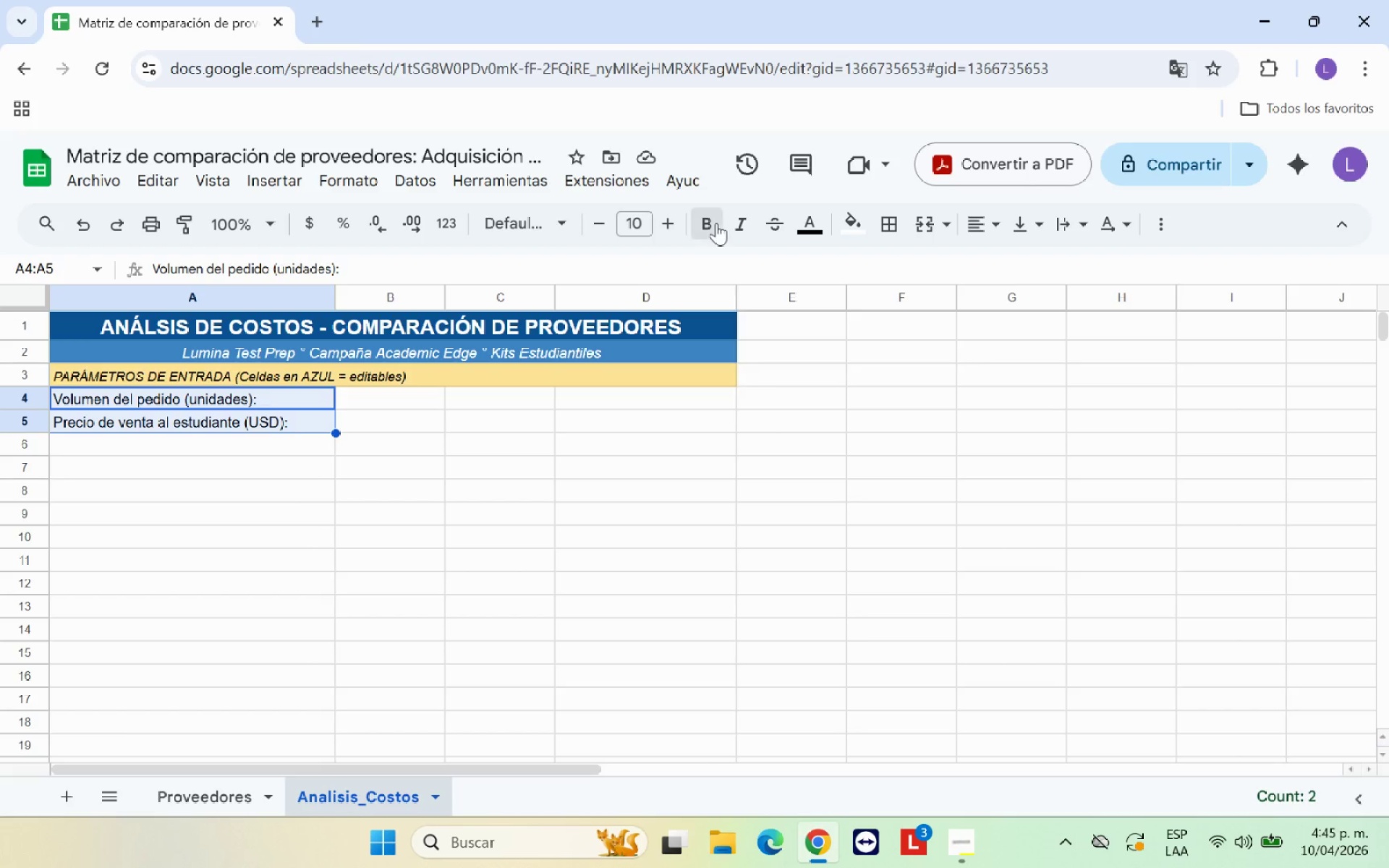 
double_click([522, 469])
 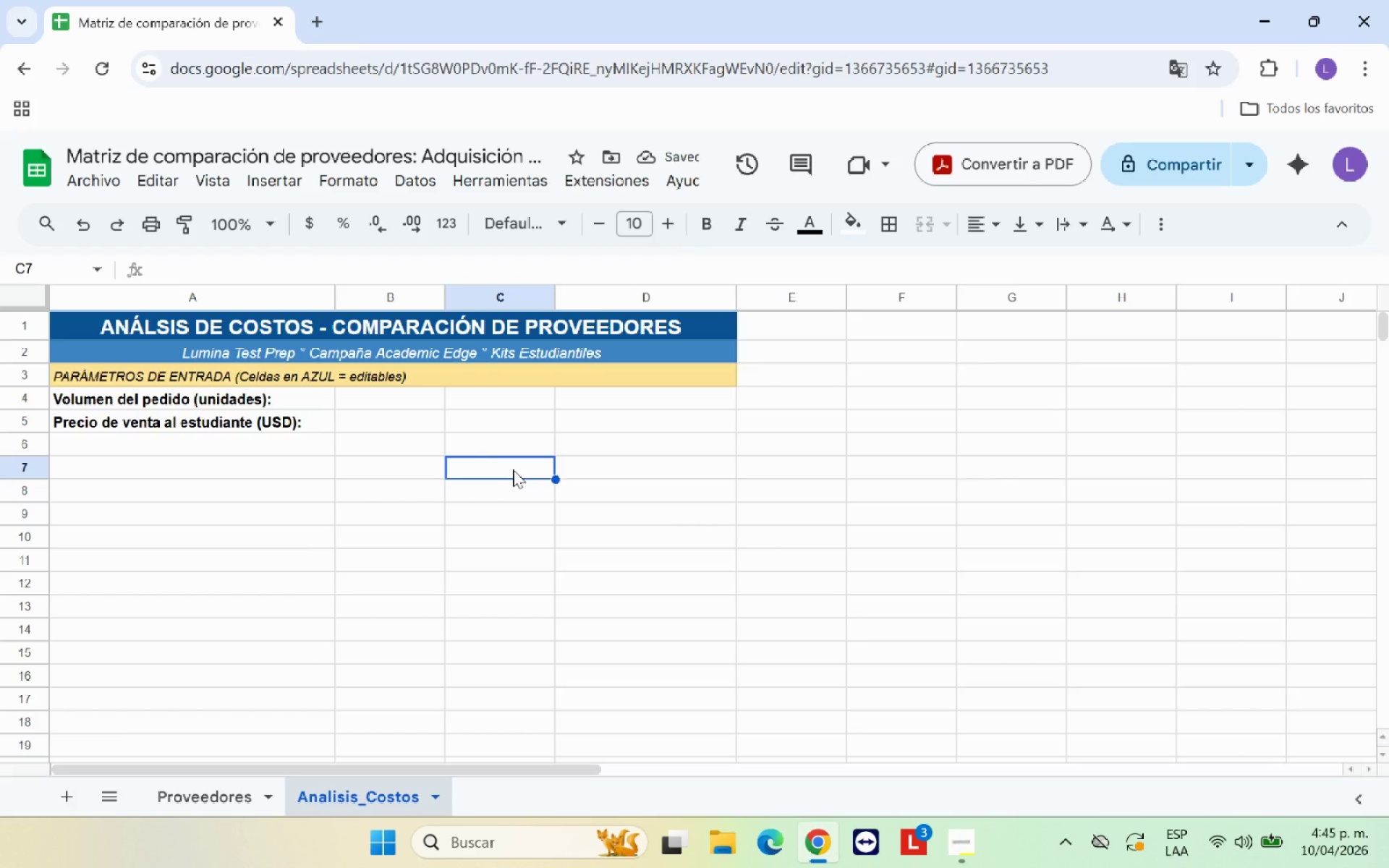 
left_click([372, 399])
 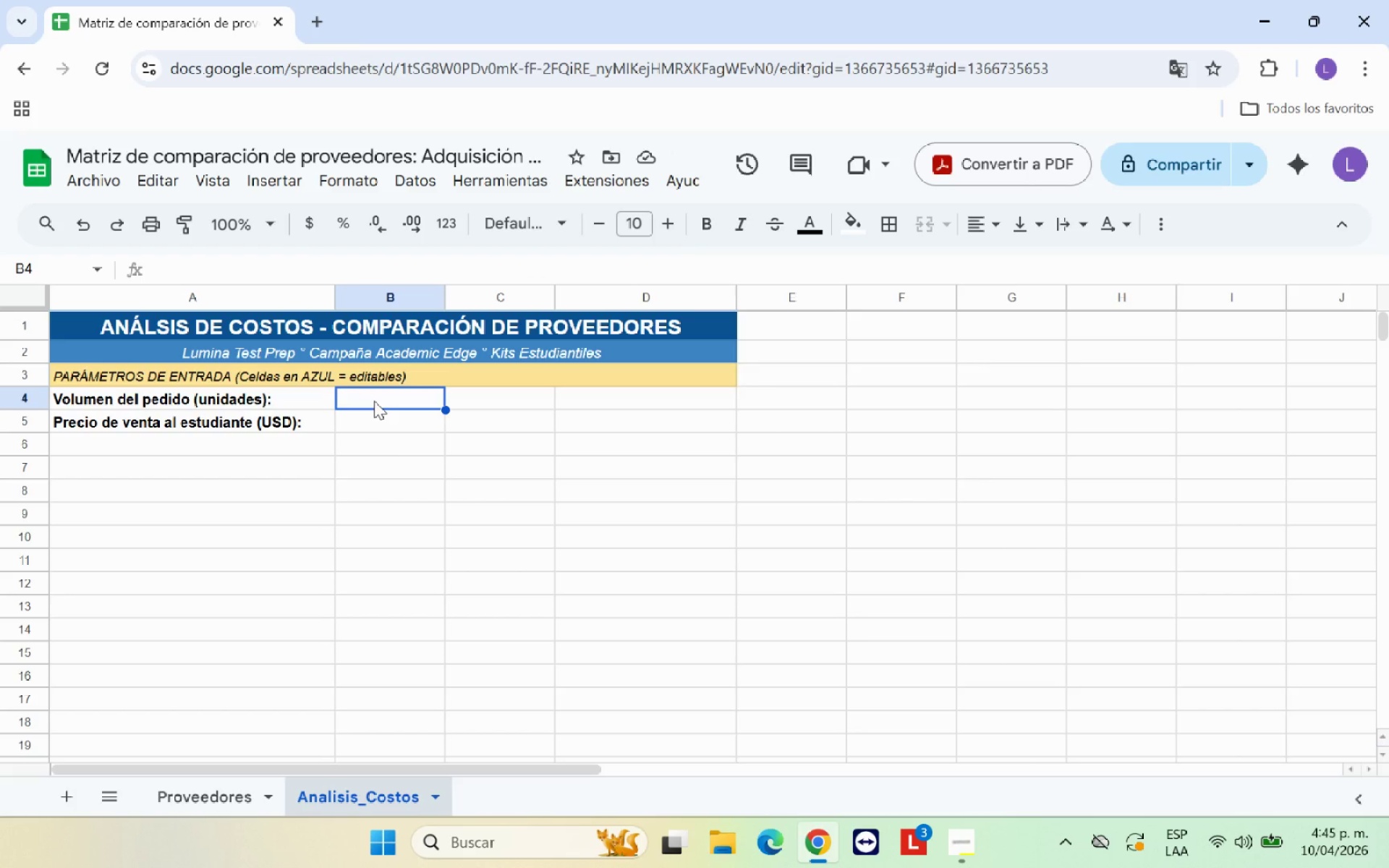 
wait(17.42)
 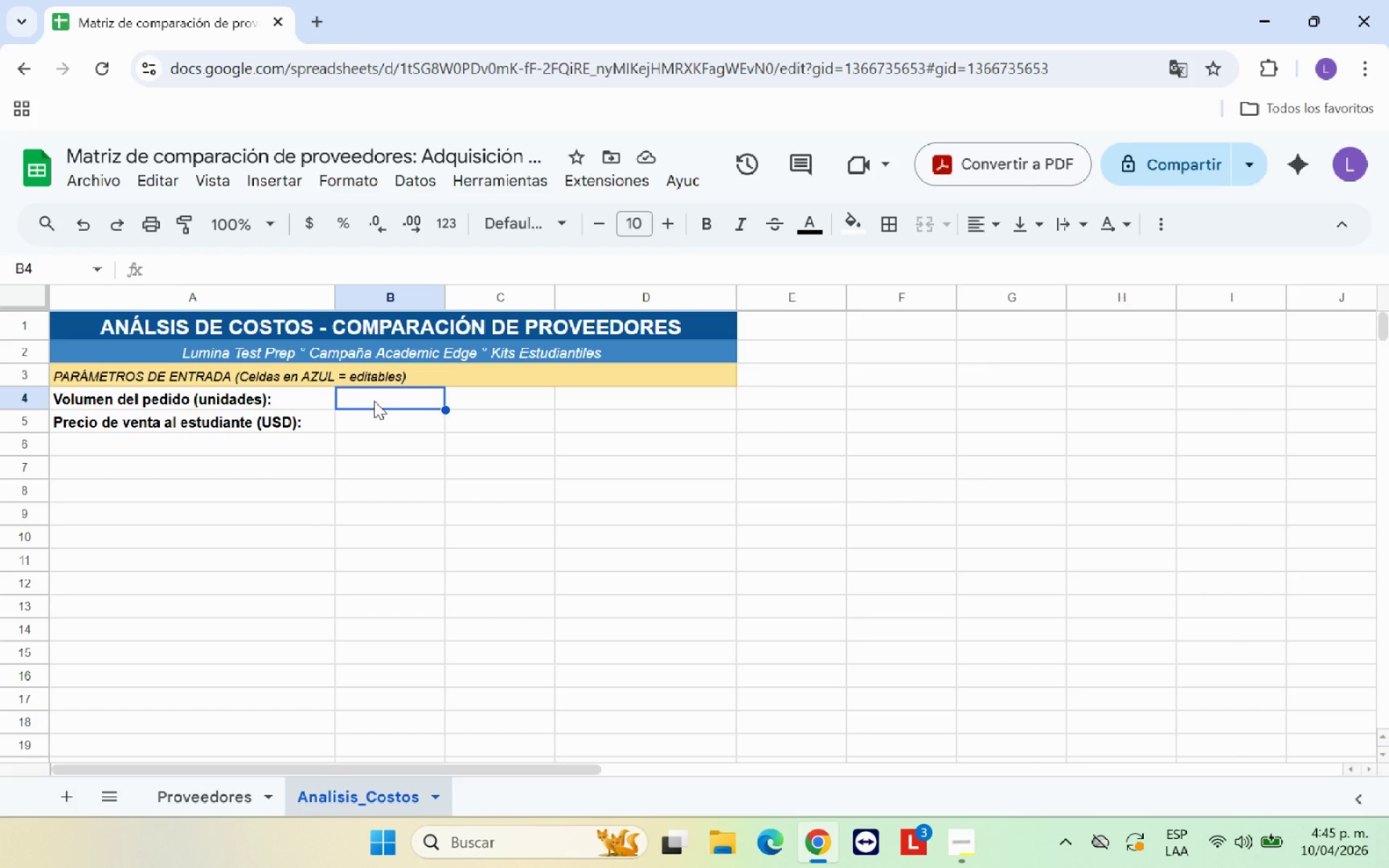 
mouse_move([407, 221])
 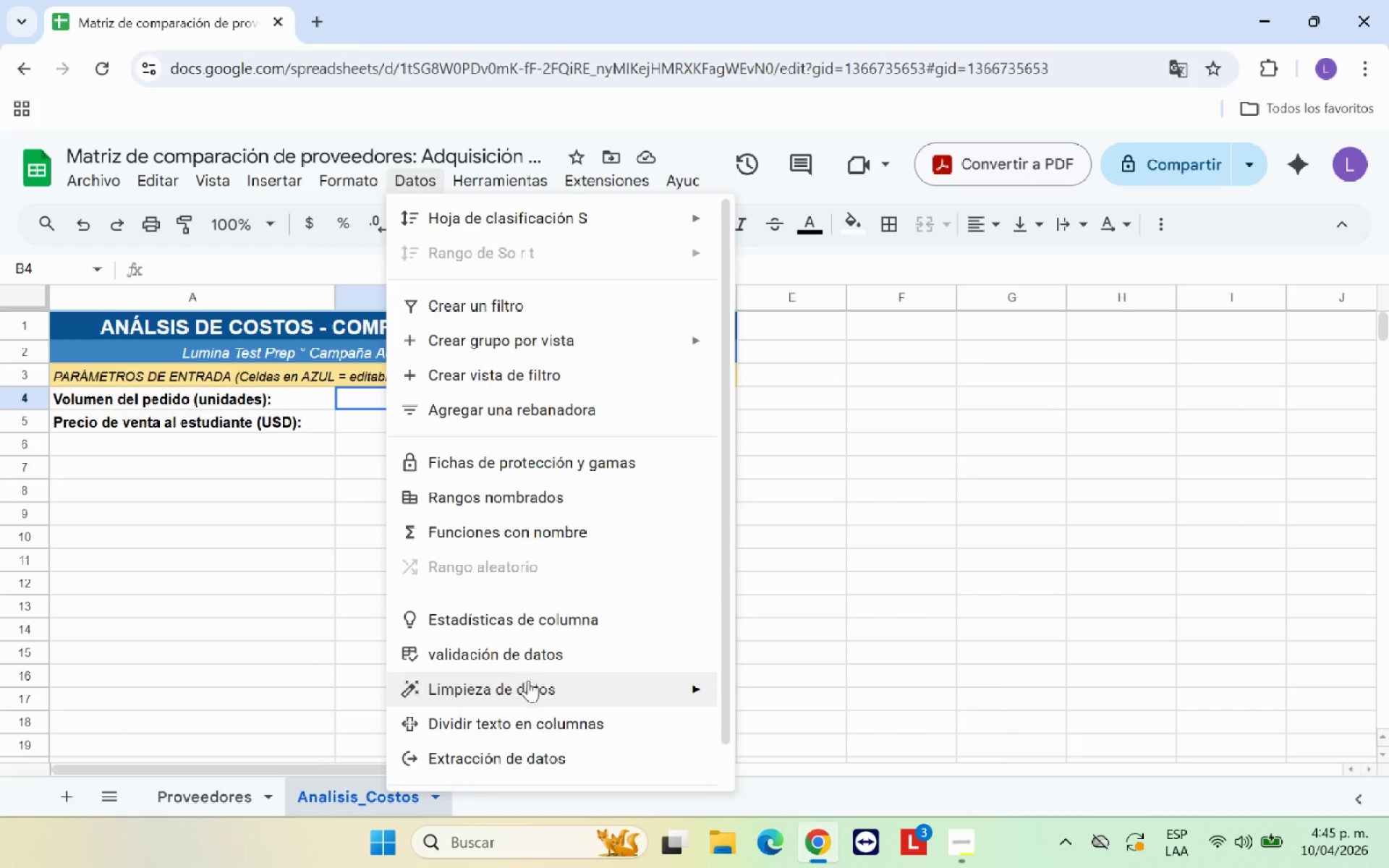 
left_click([548, 660])
 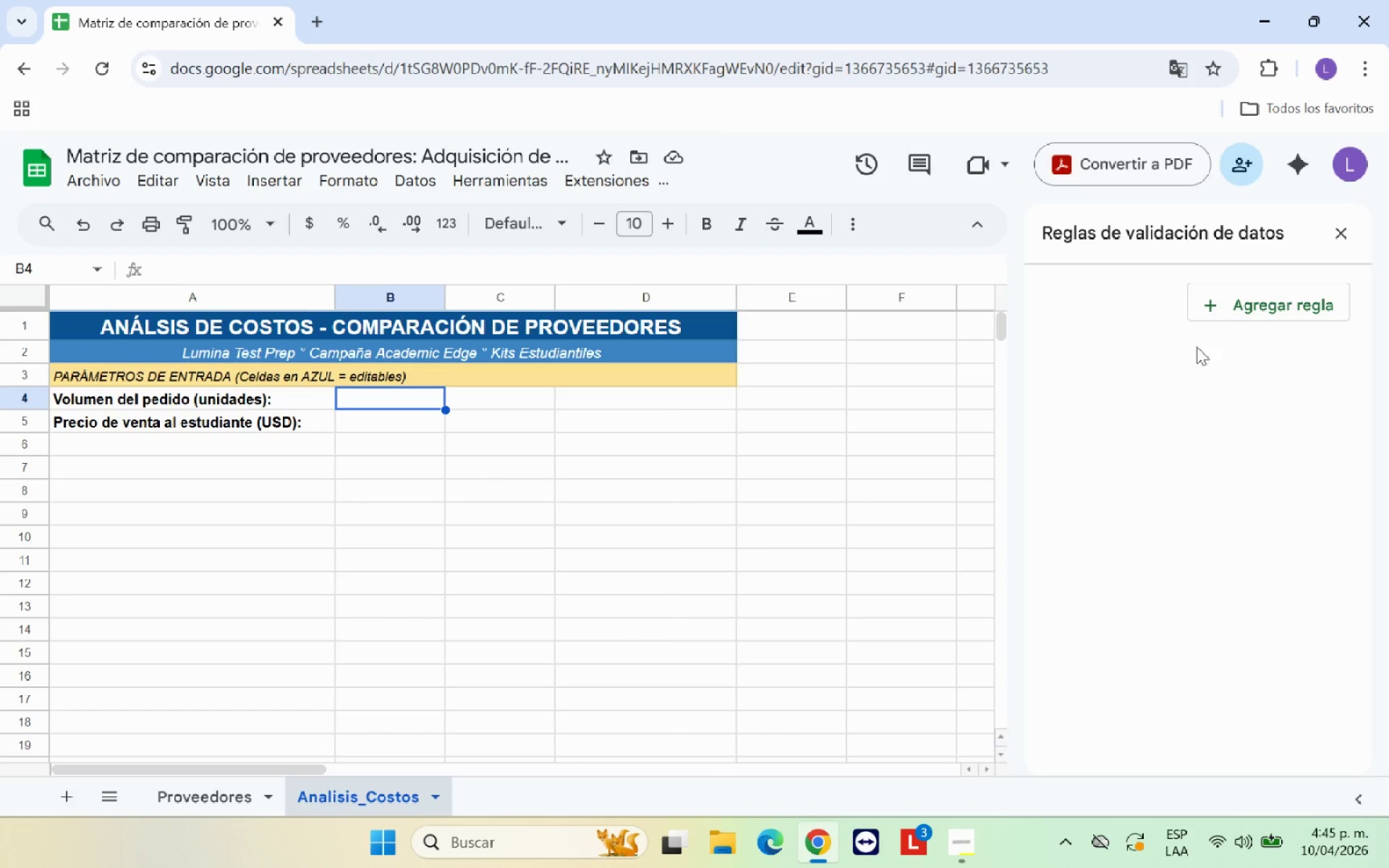 
left_click([1243, 303])
 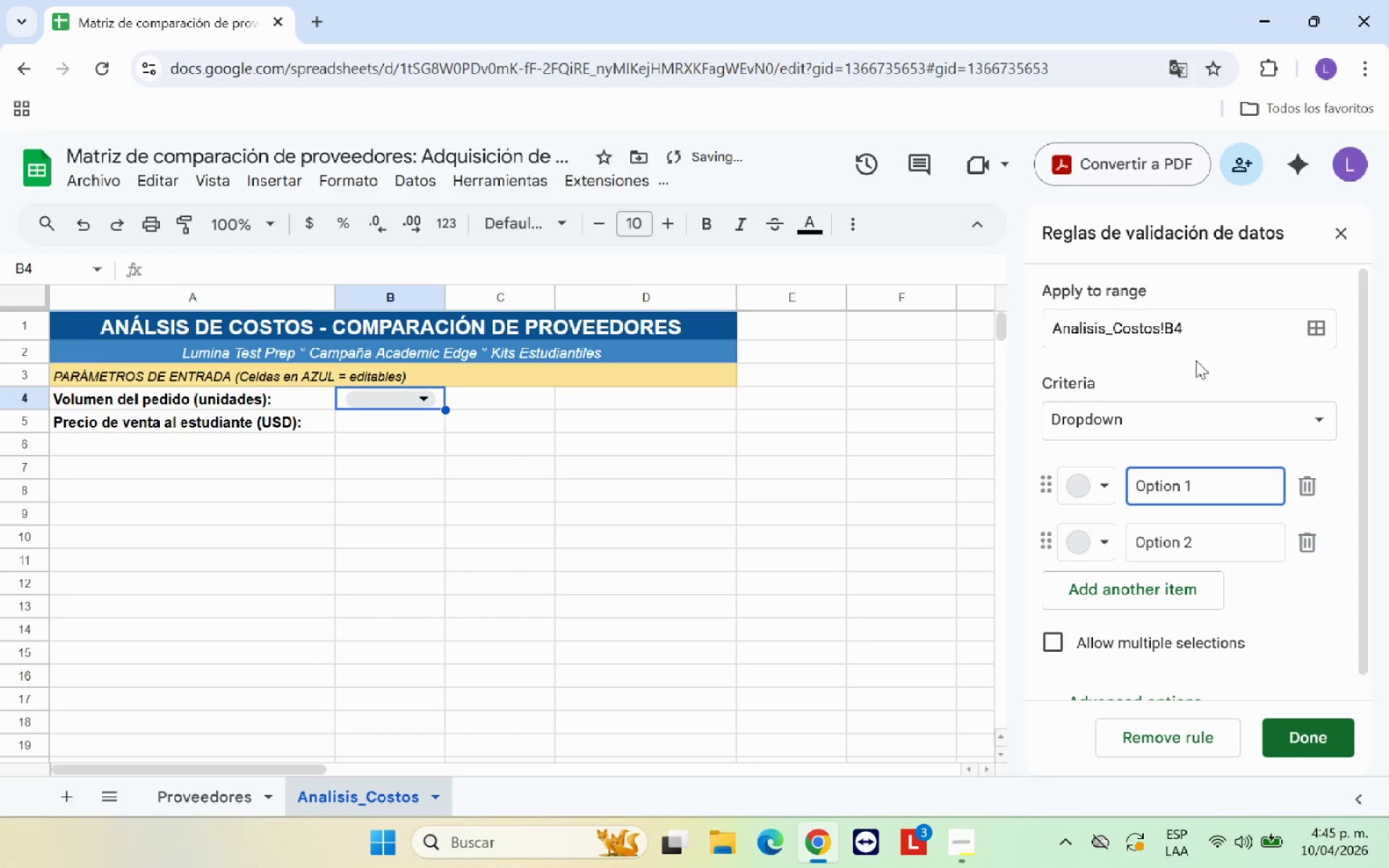 
scroll: coordinate [1194, 395], scroll_direction: up, amount: 2.0
 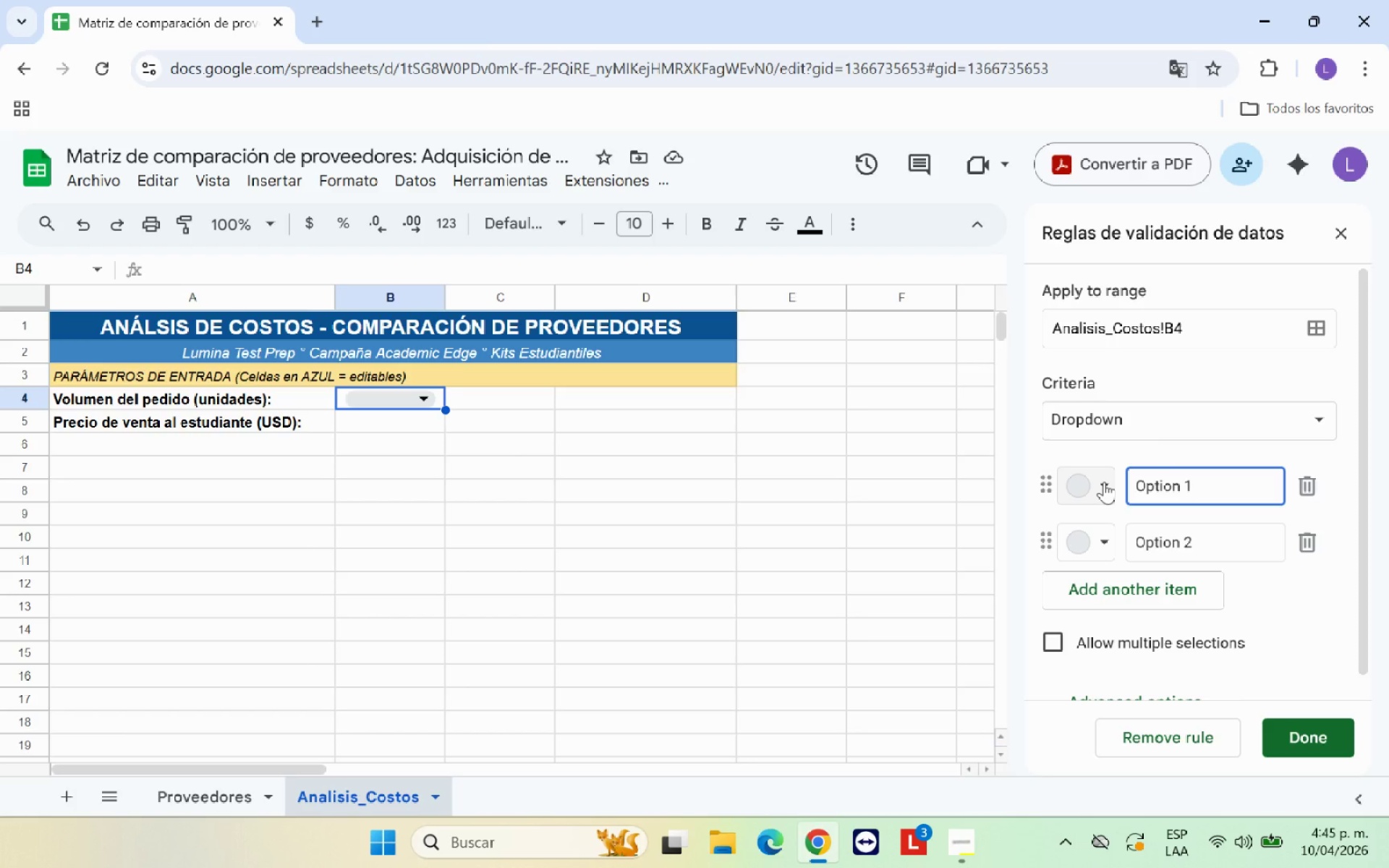 
wait(6.84)
 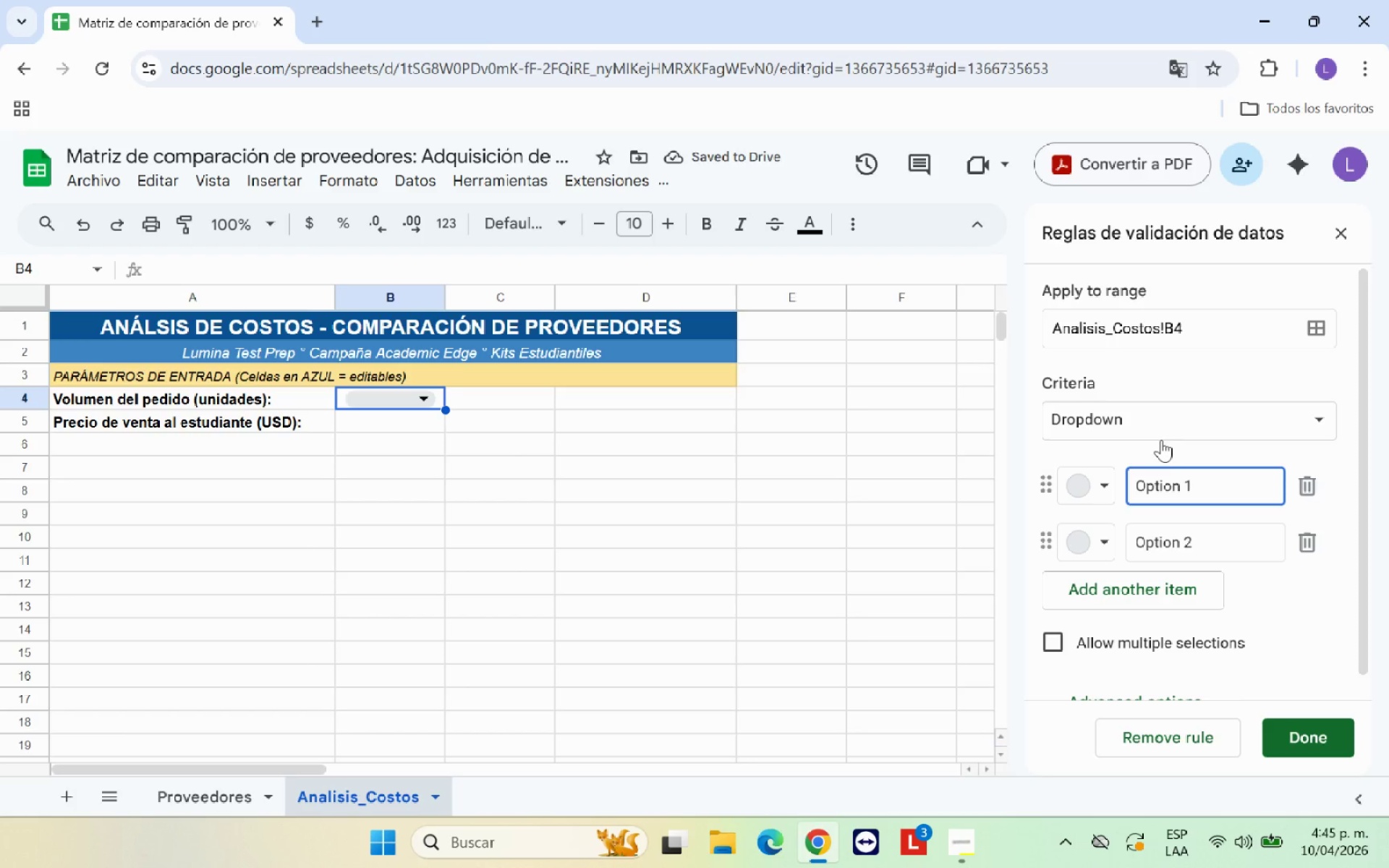 
left_click([1104, 482])
 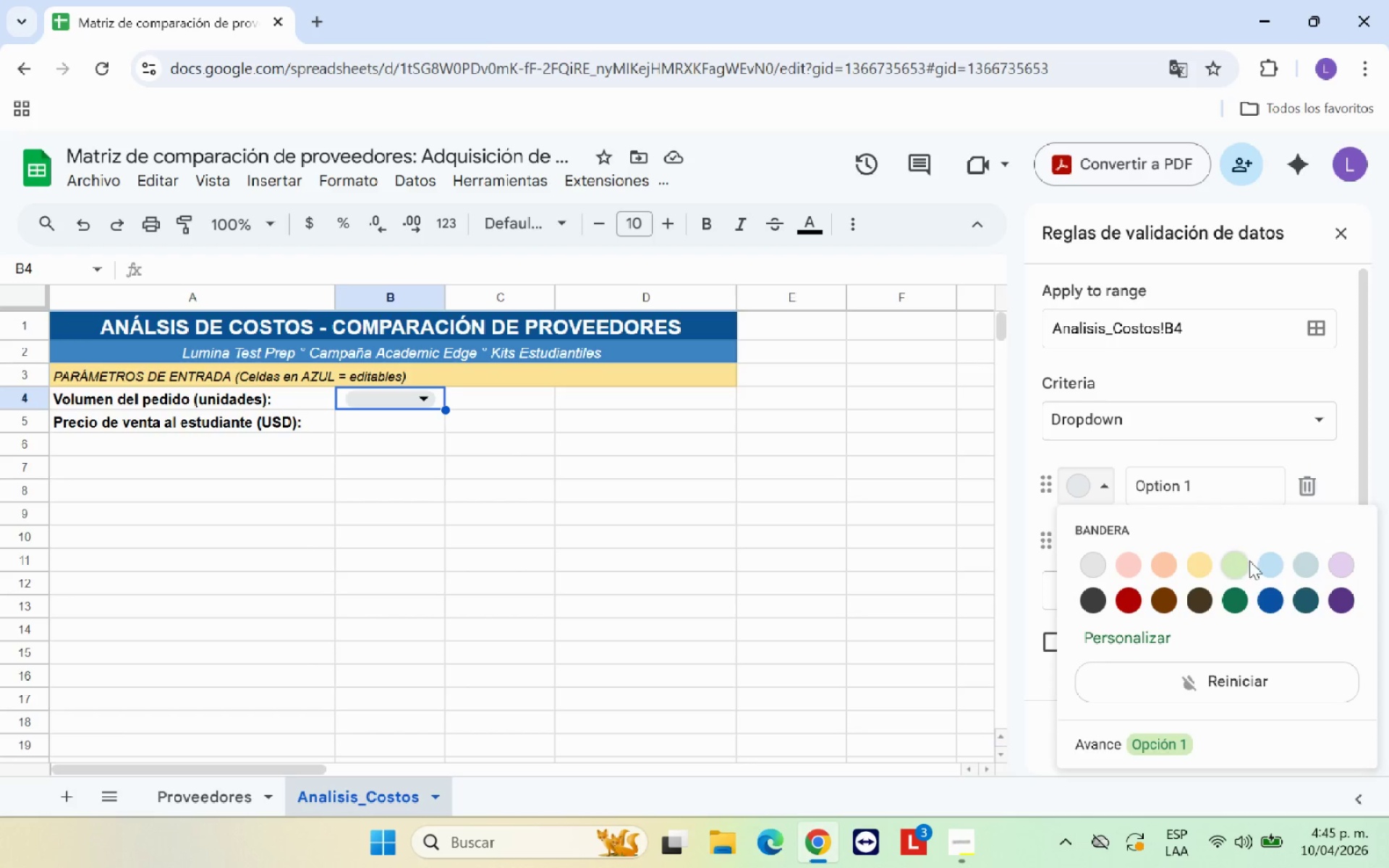 
left_click([1270, 602])
 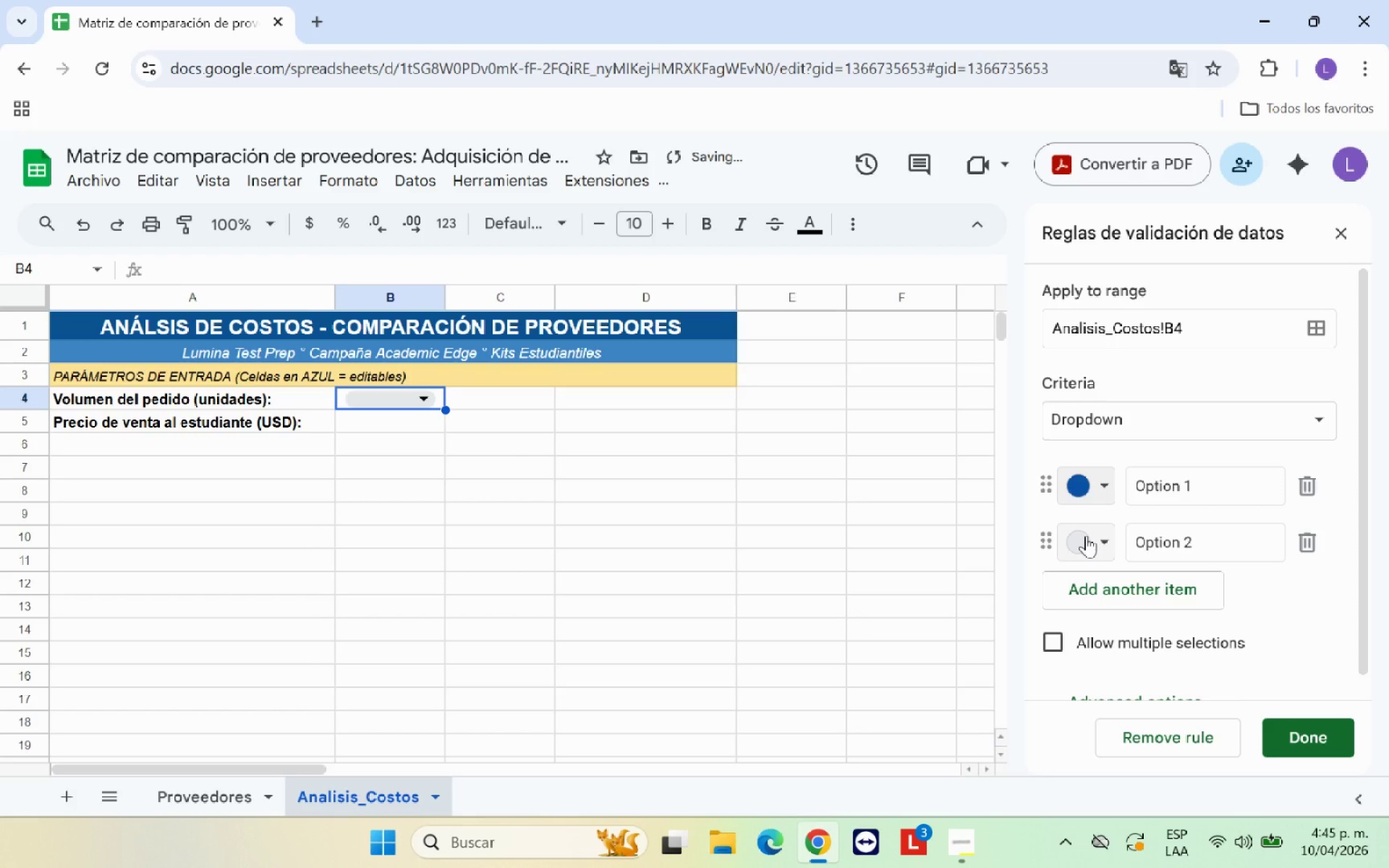 
left_click([1086, 535])
 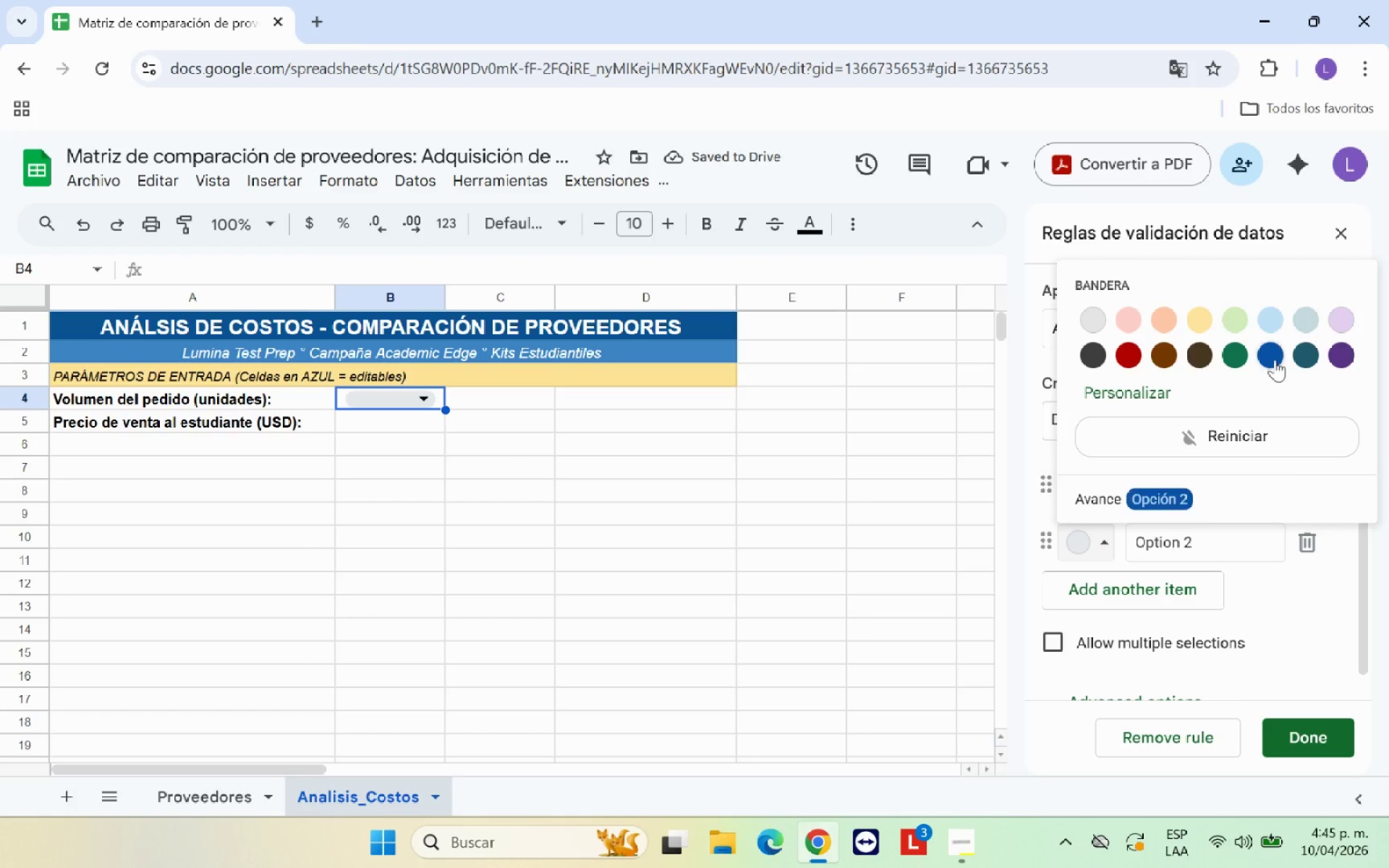 
left_click([1273, 358])
 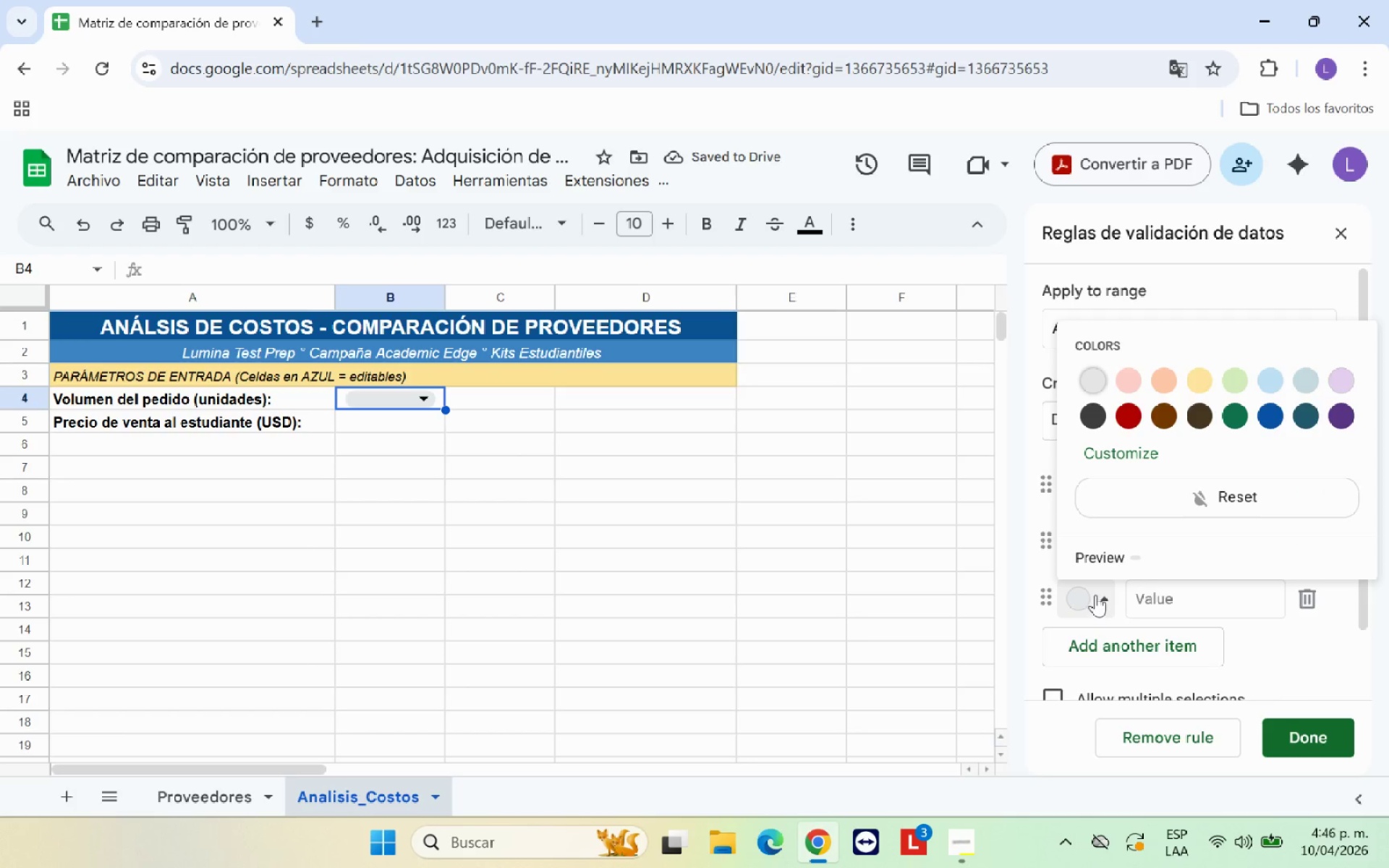 
left_click([1265, 419])
 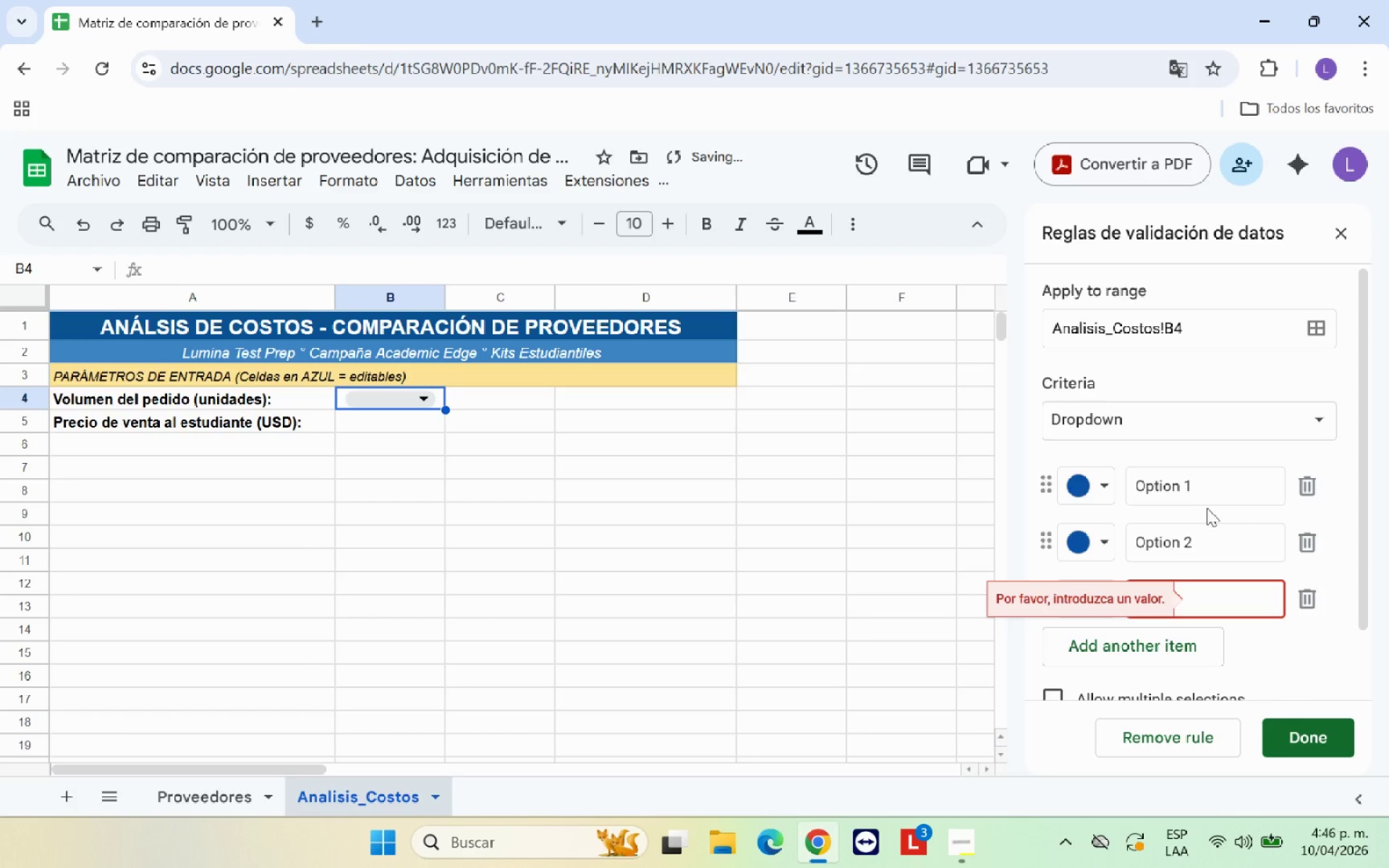 
left_click([1226, 486])
 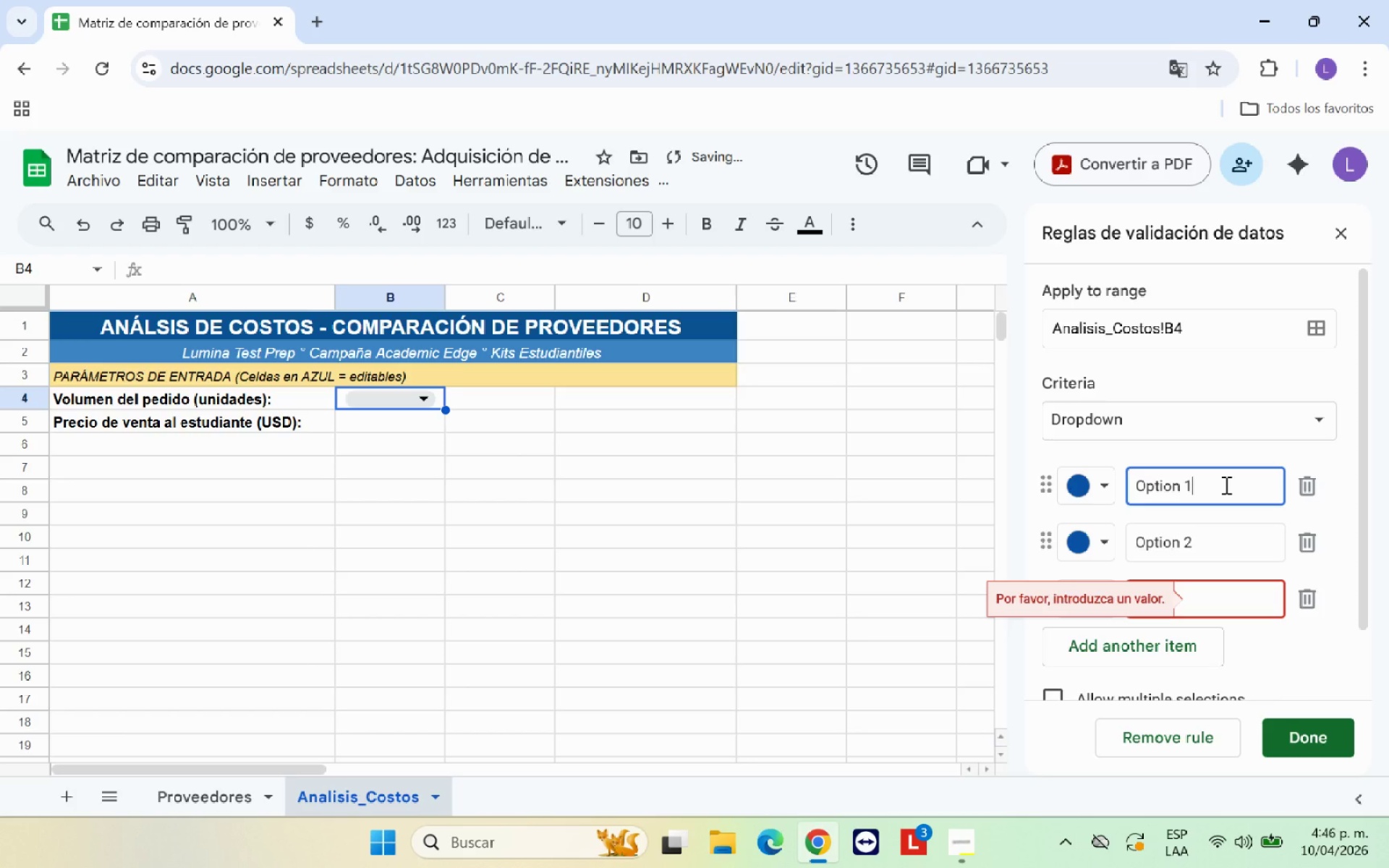 
hold_key(key=Backspace, duration=1.3)
 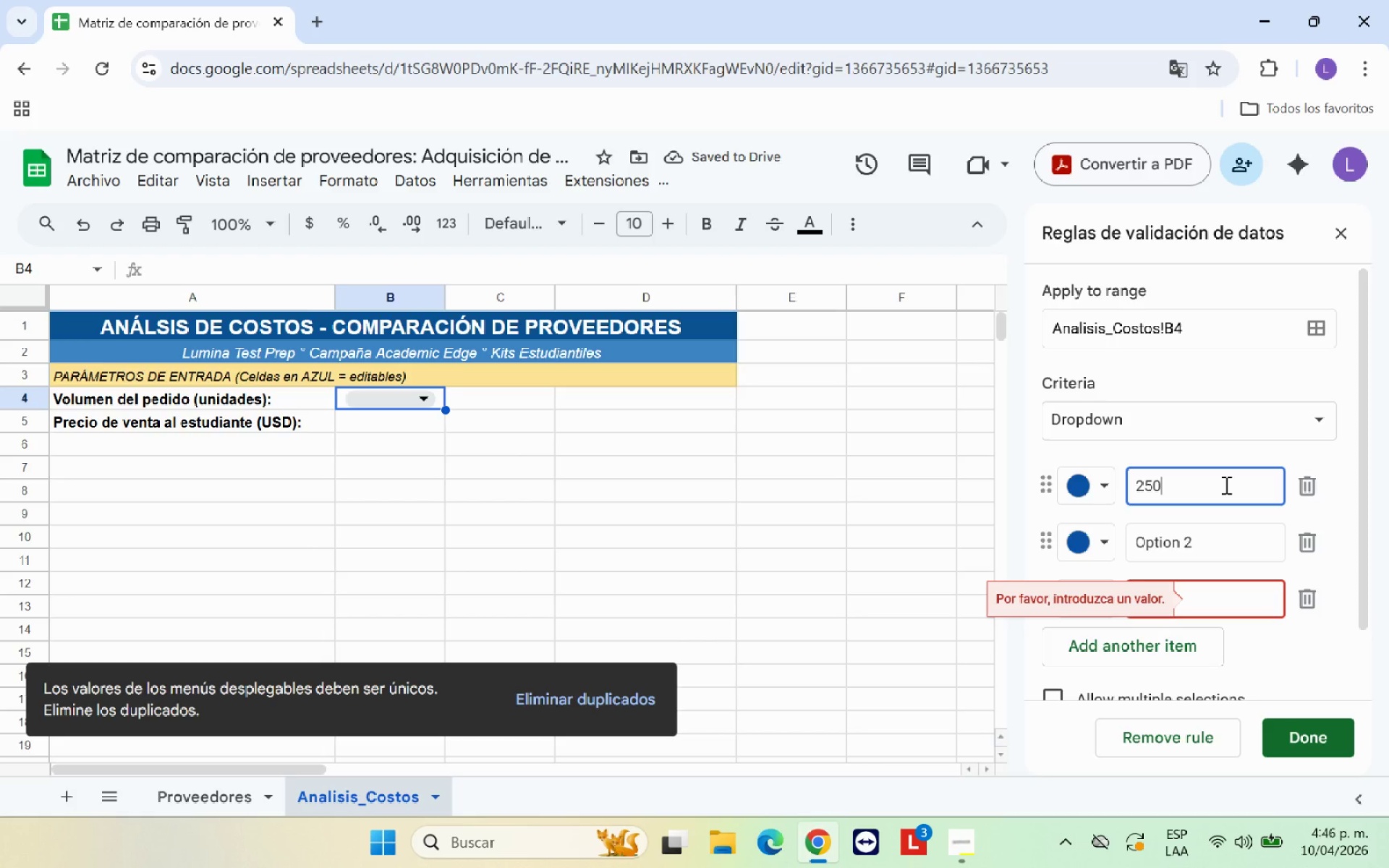 
type(250)
 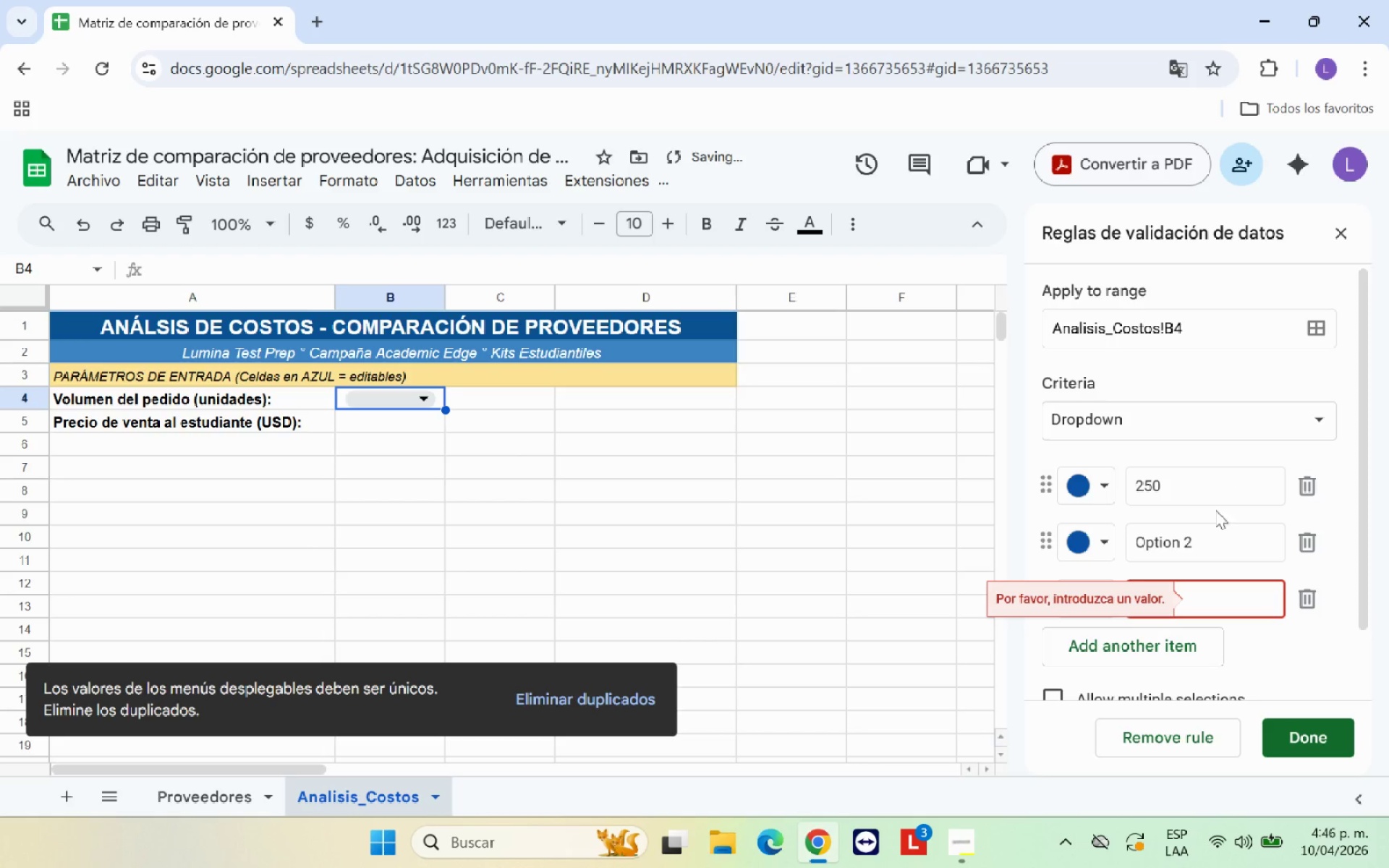 
left_click_drag(start_coordinate=[1215, 530], to_coordinate=[1136, 548])
 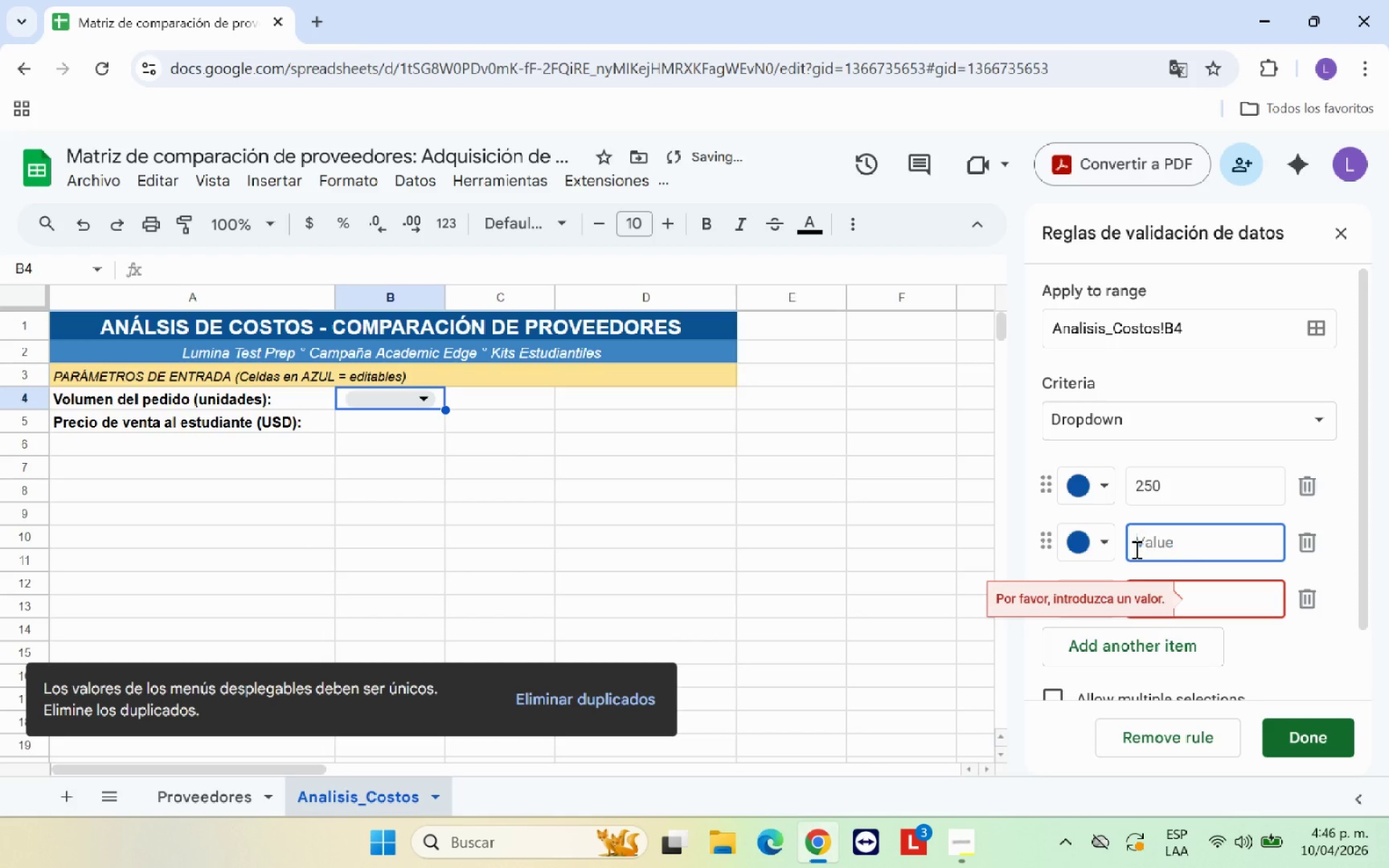 
key(Backspace)
type(500)
 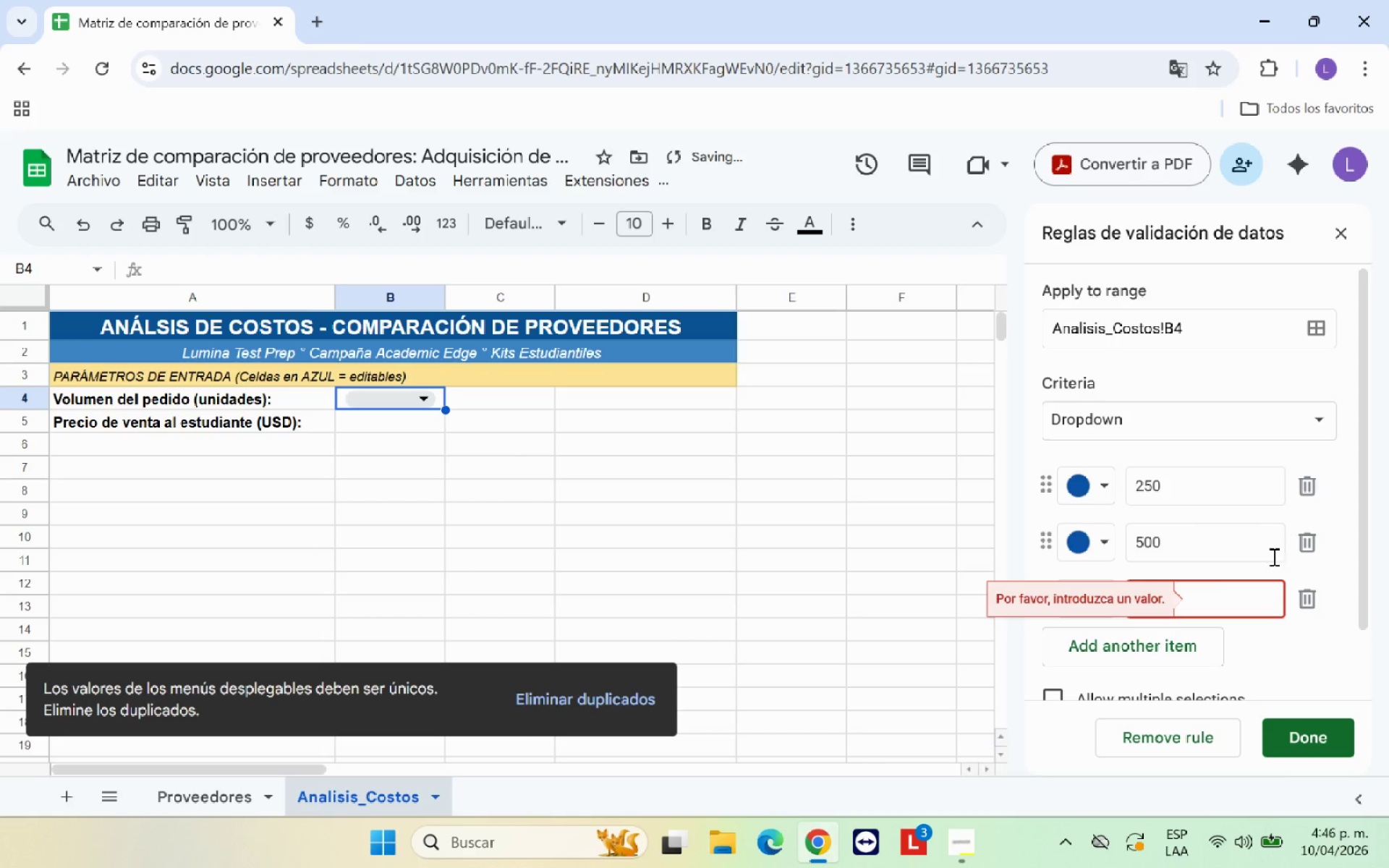 
left_click([1207, 592])
 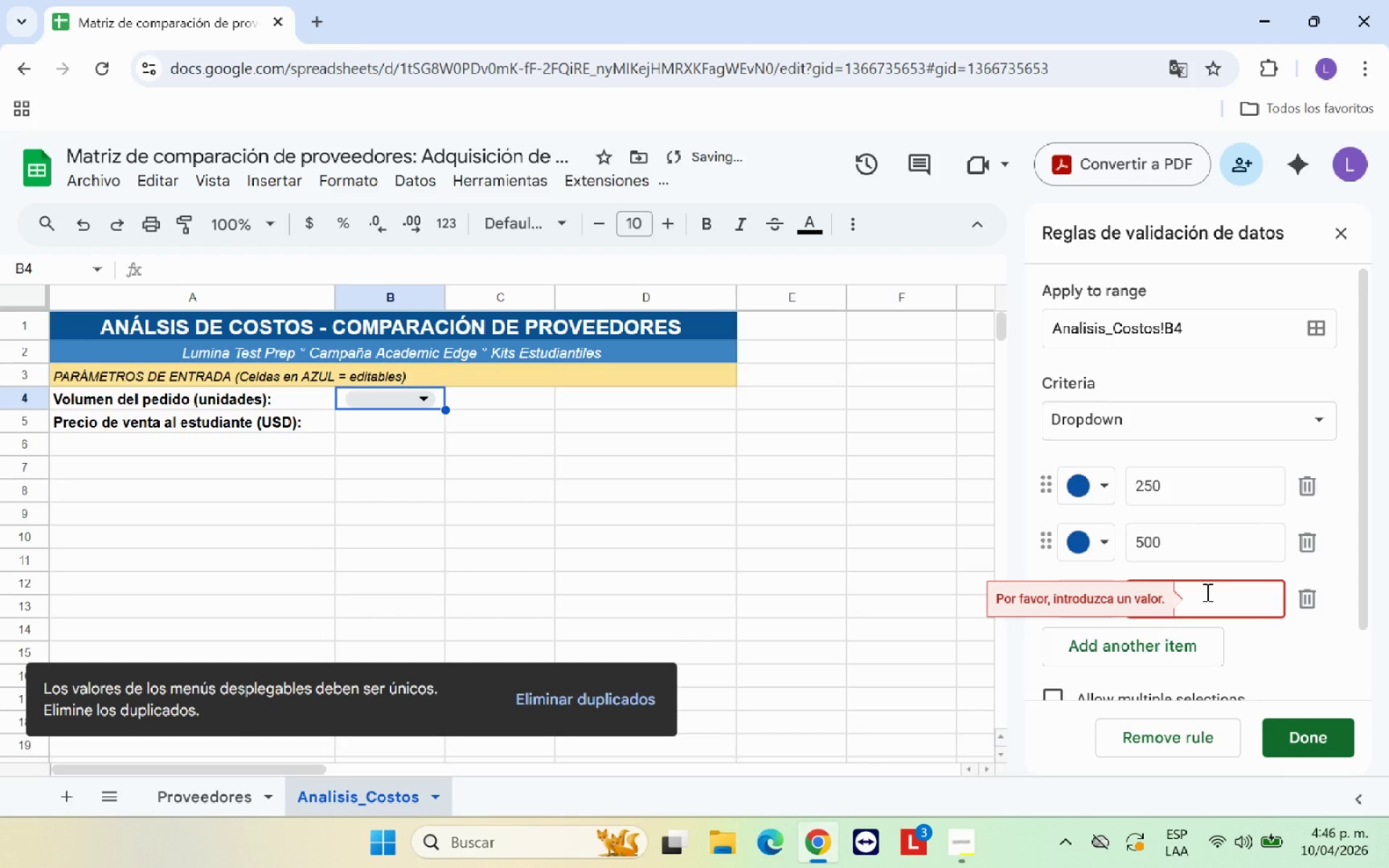 
type(1,000)
 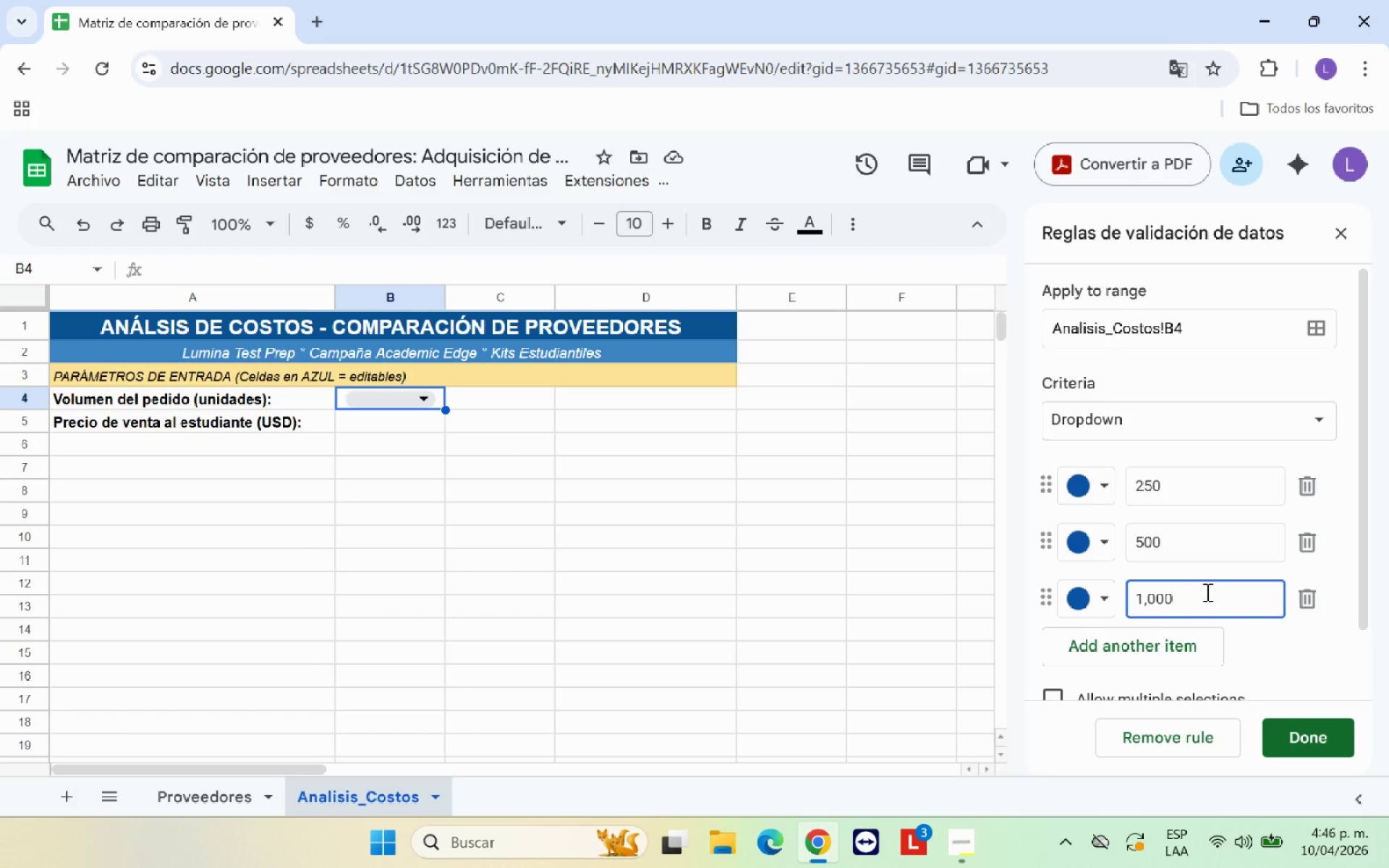 
wait(14.97)
 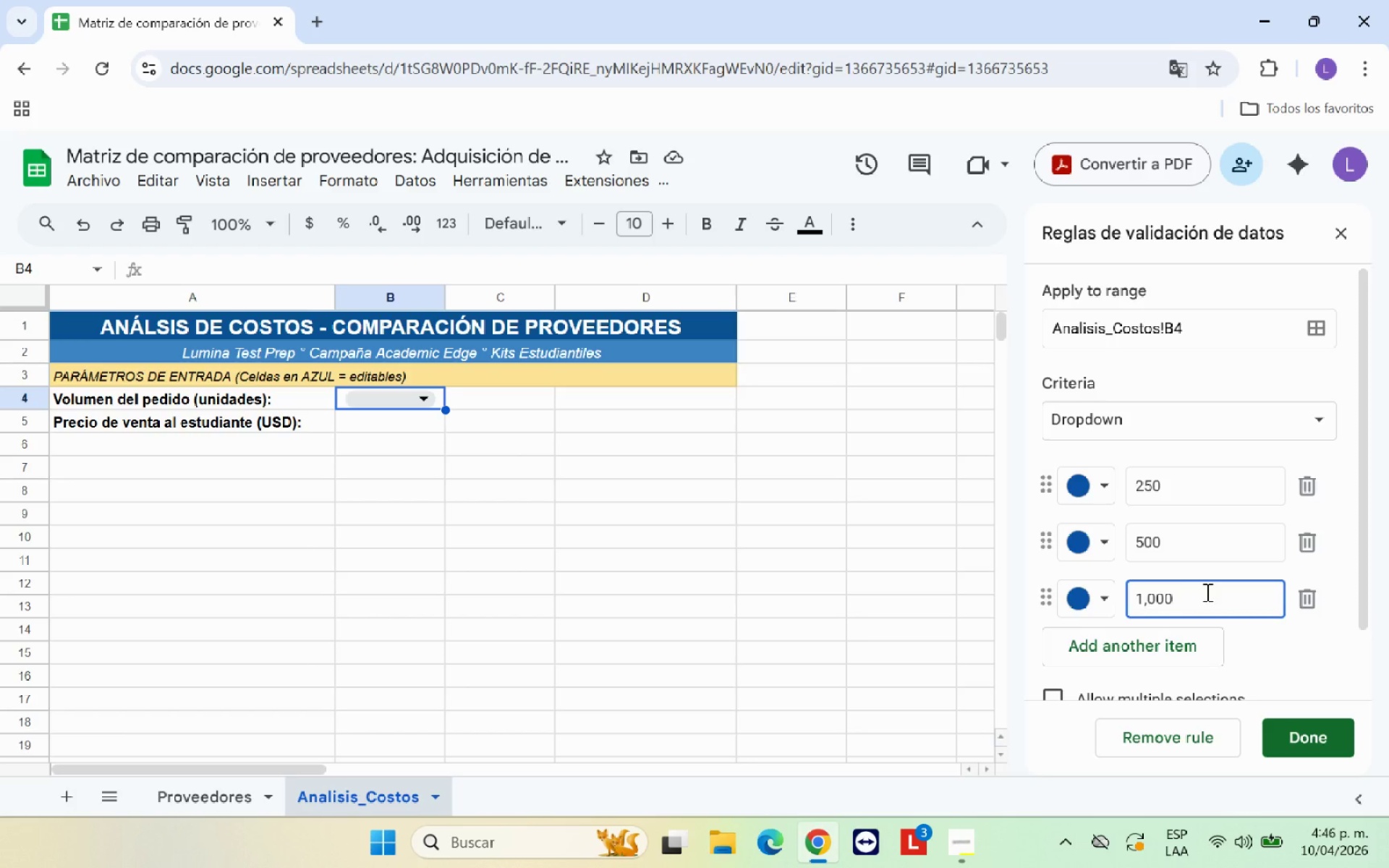 
scroll: coordinate [1206, 605], scroll_direction: down, amount: 3.0
 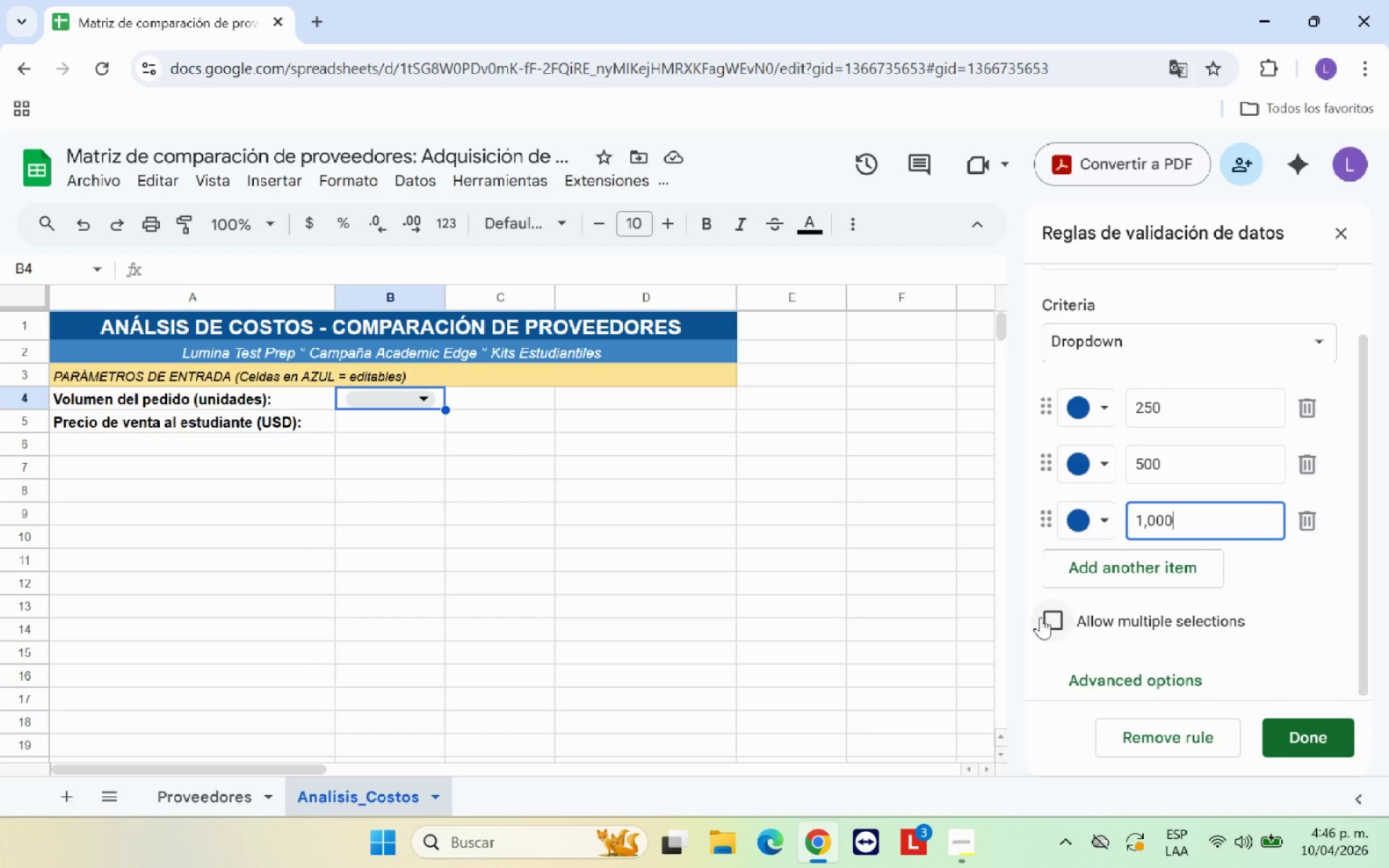 
left_click([1042, 617])
 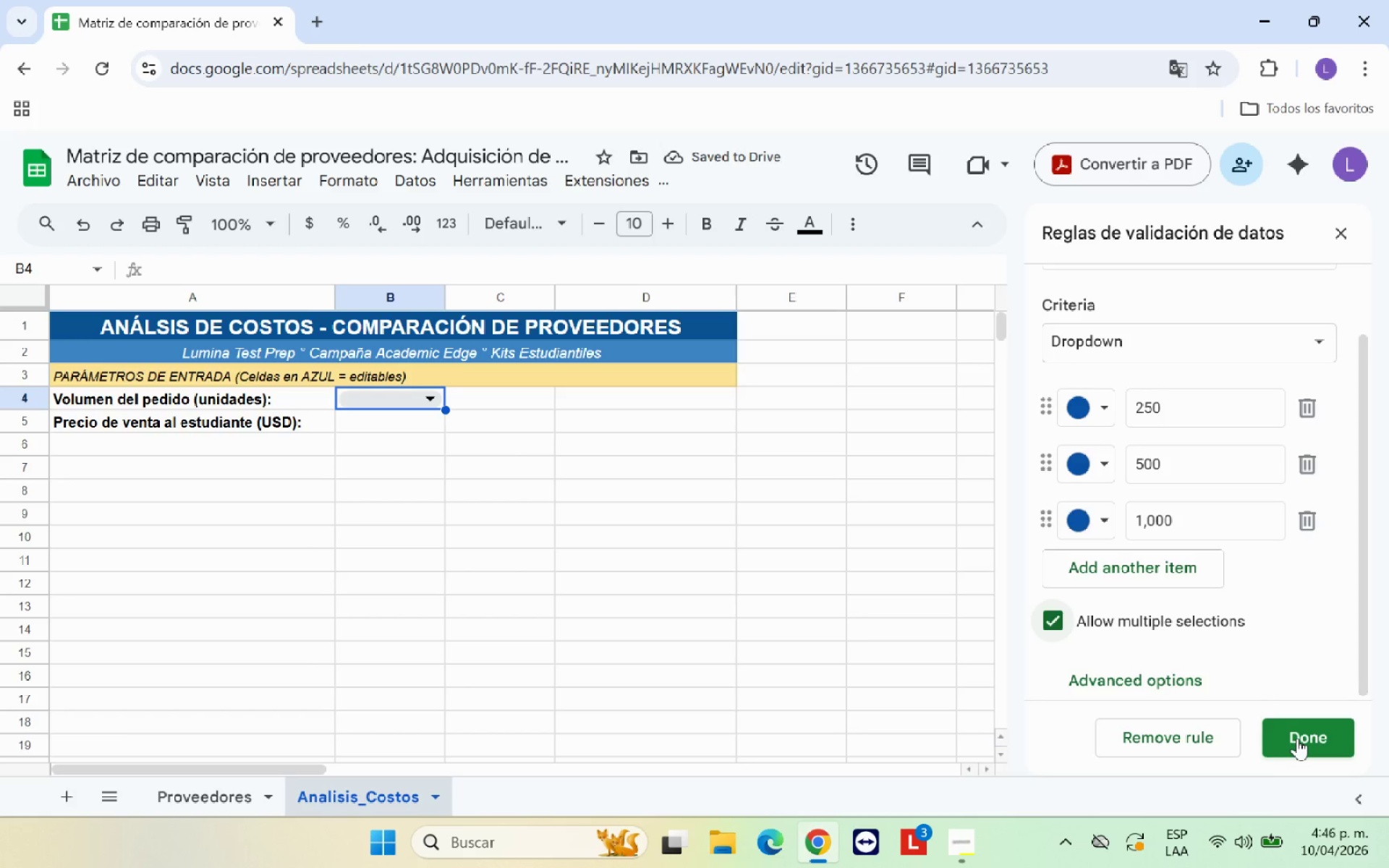 
left_click([1297, 738])
 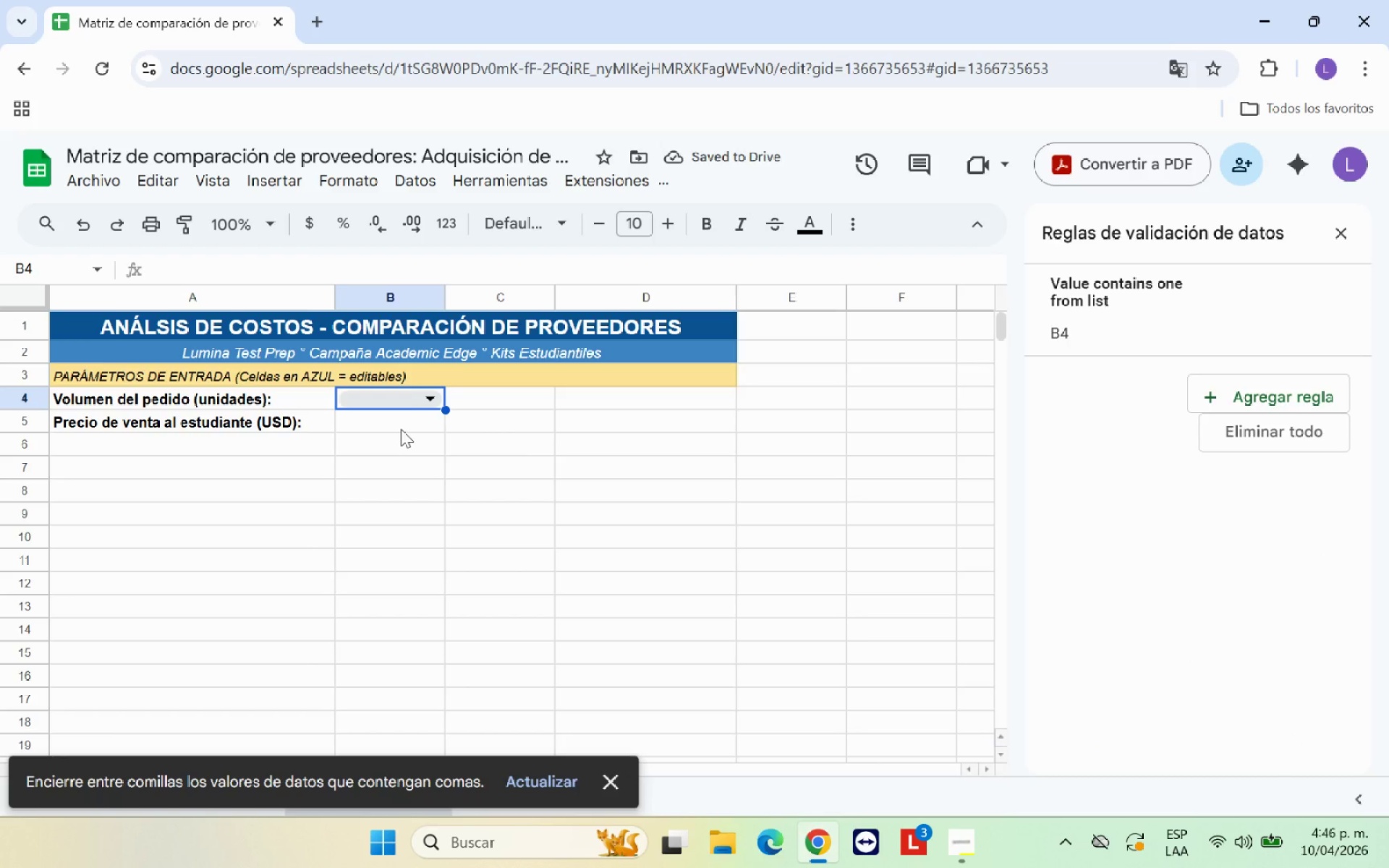 
left_click([420, 401])
 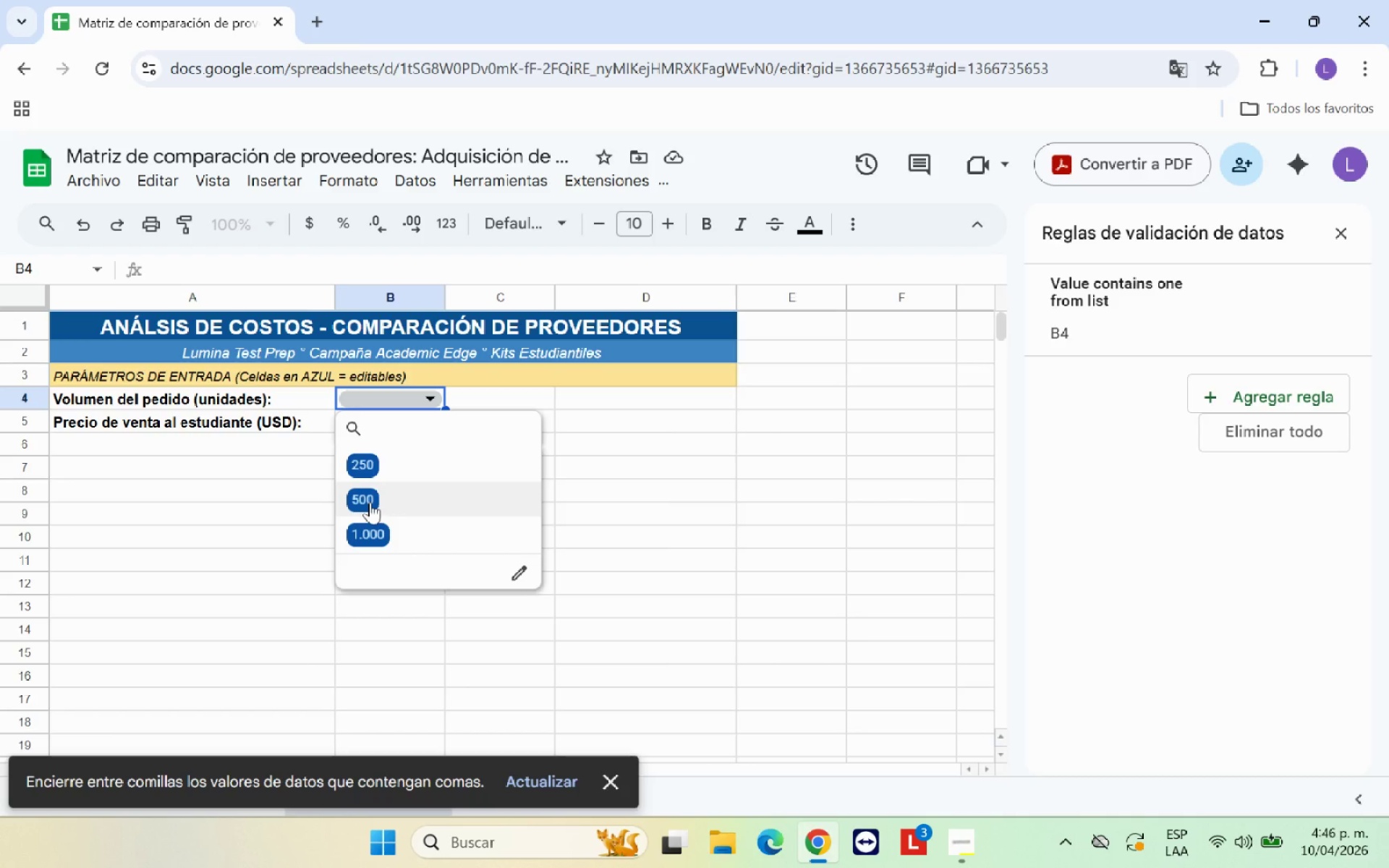 
left_click([370, 502])
 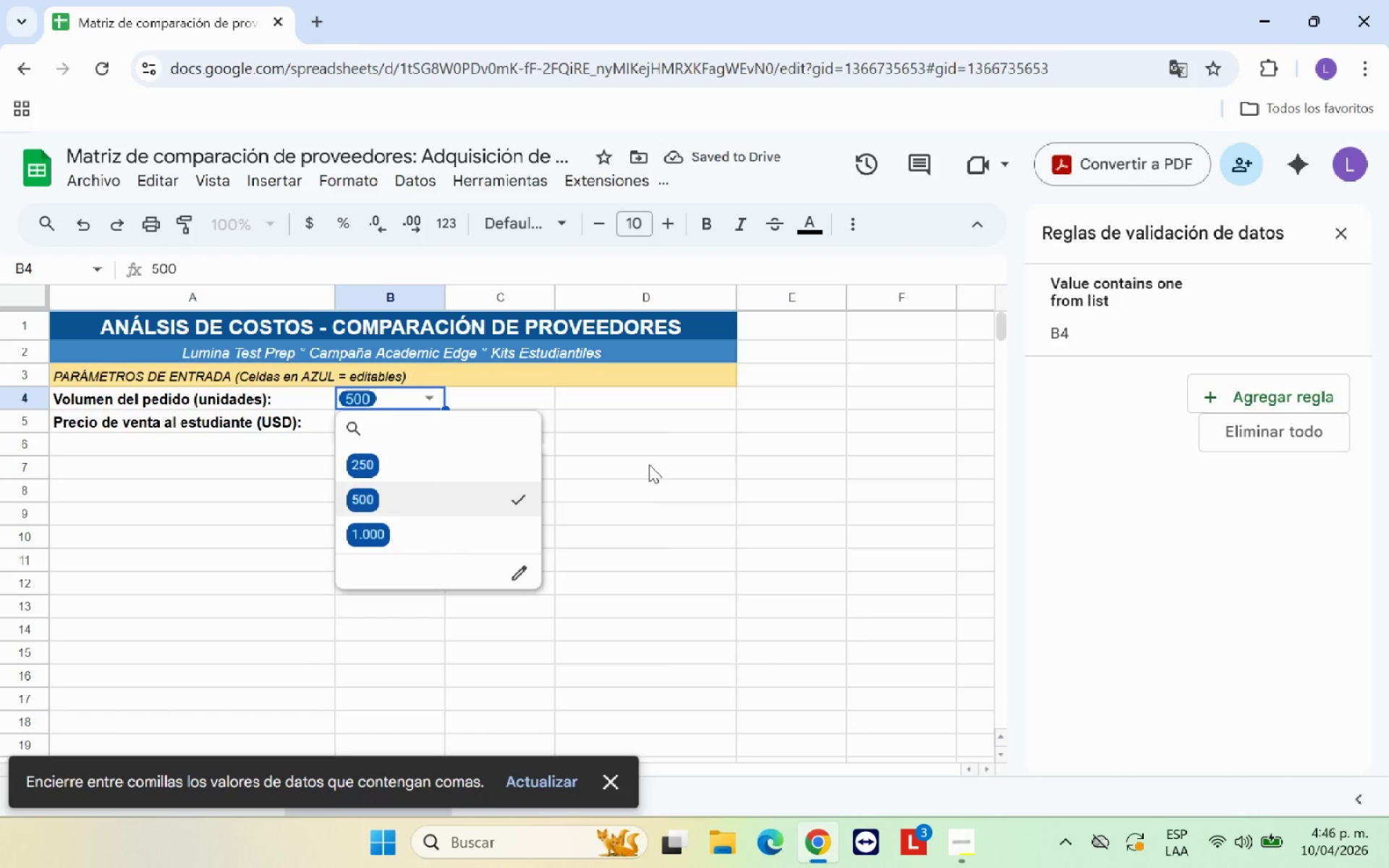 
left_click([1186, 320])
 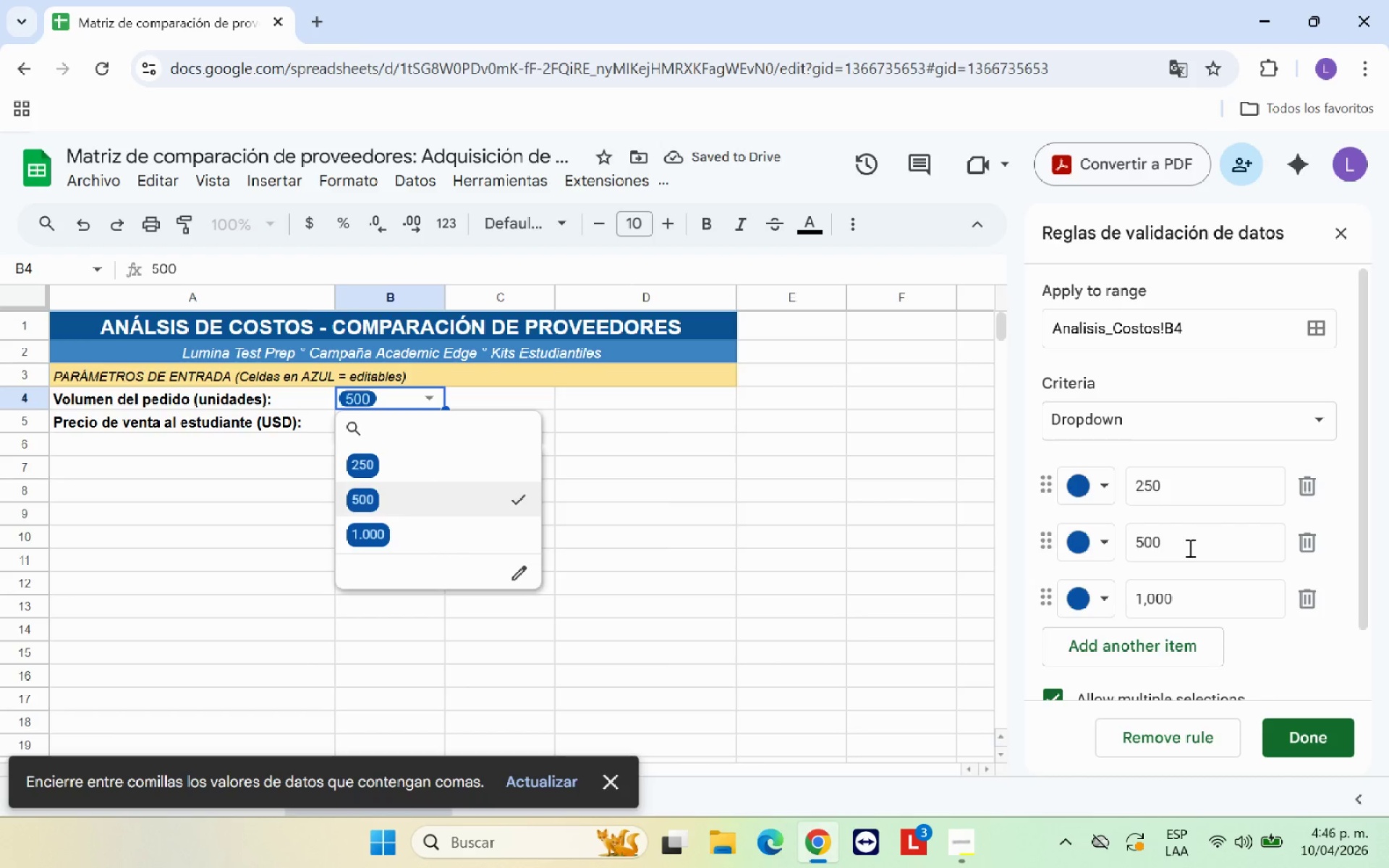 
scroll: coordinate [1189, 551], scroll_direction: down, amount: 4.0
 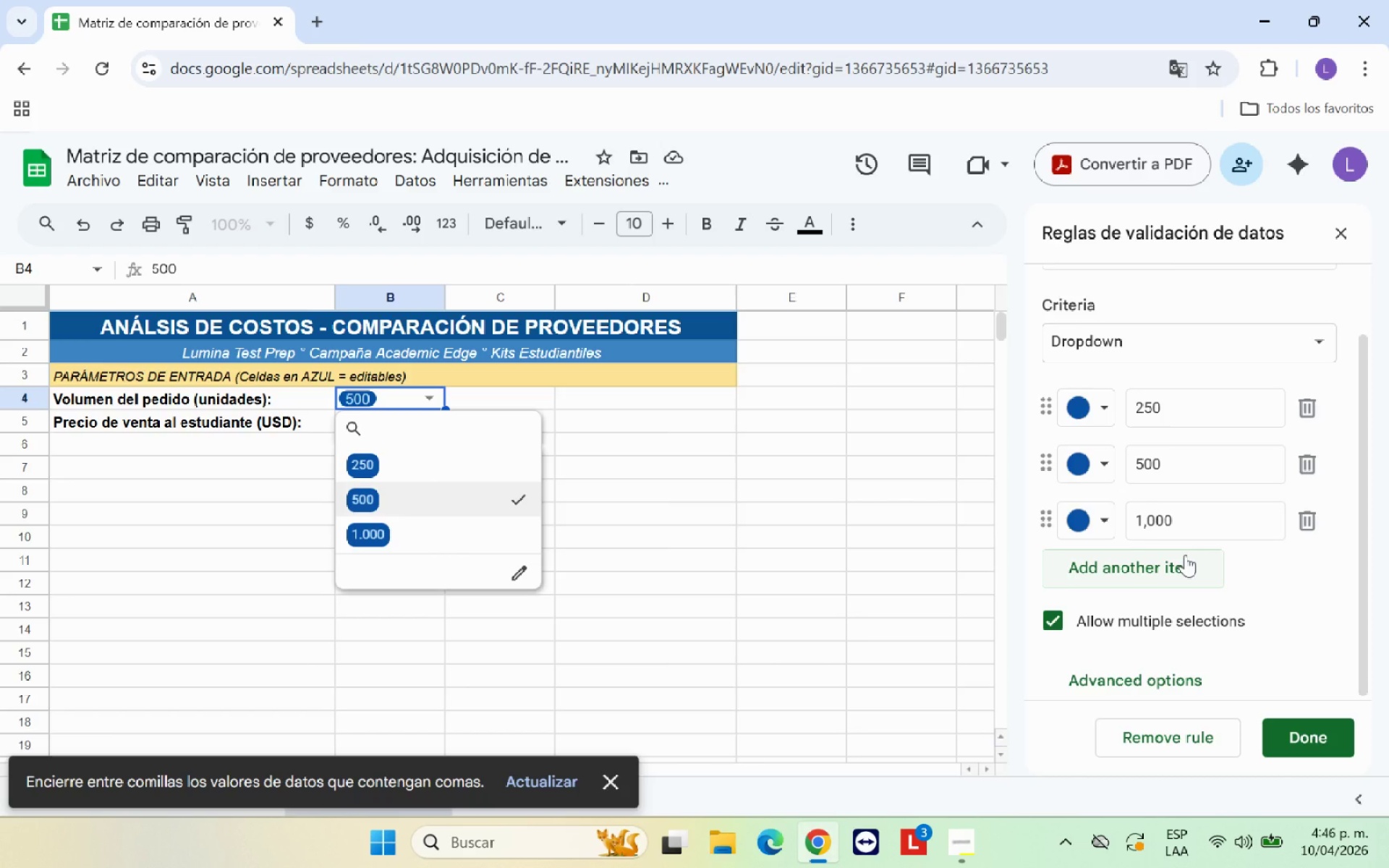 
scroll: coordinate [1185, 555], scroll_direction: up, amount: 3.0
 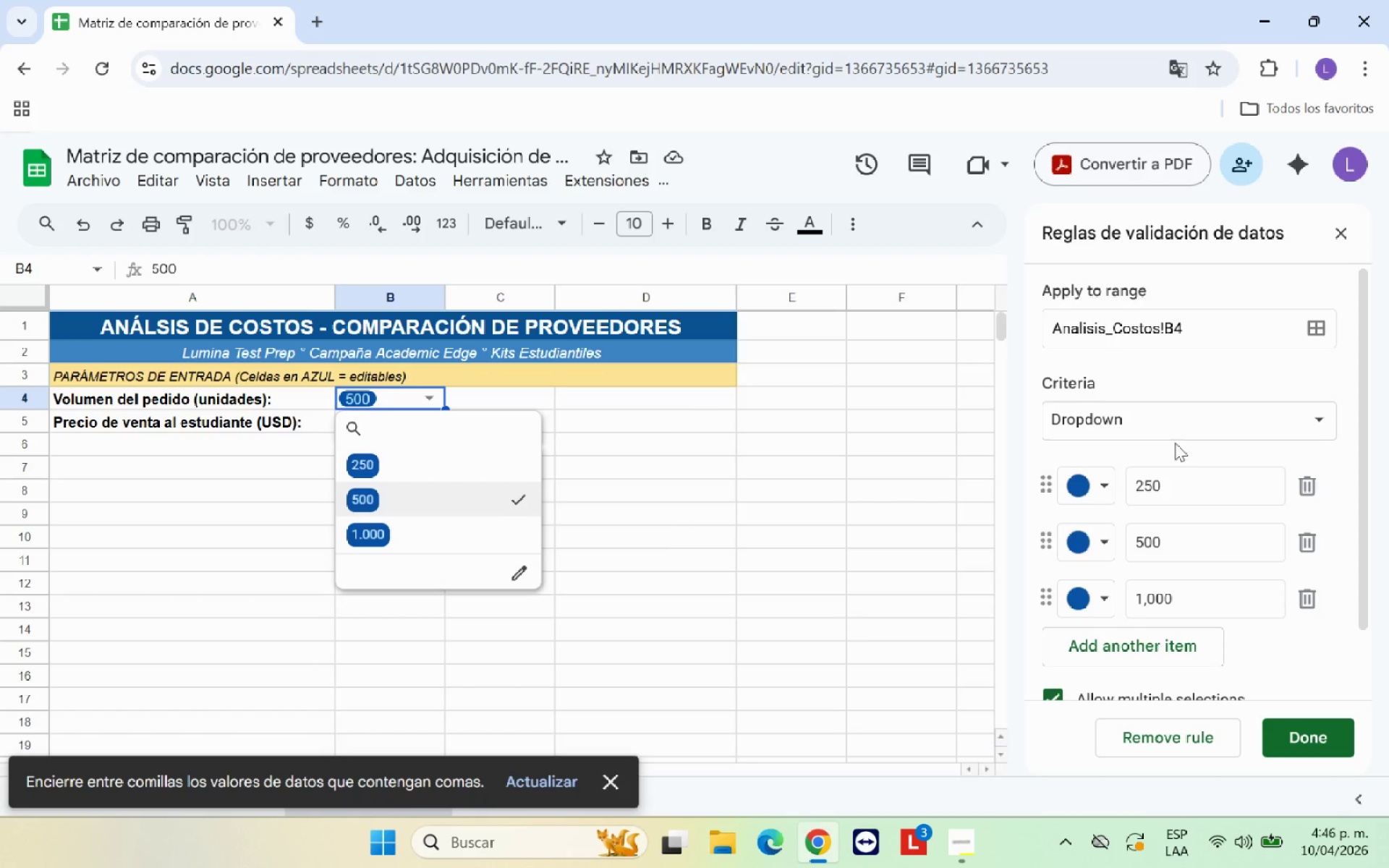 
left_click([1162, 424])
 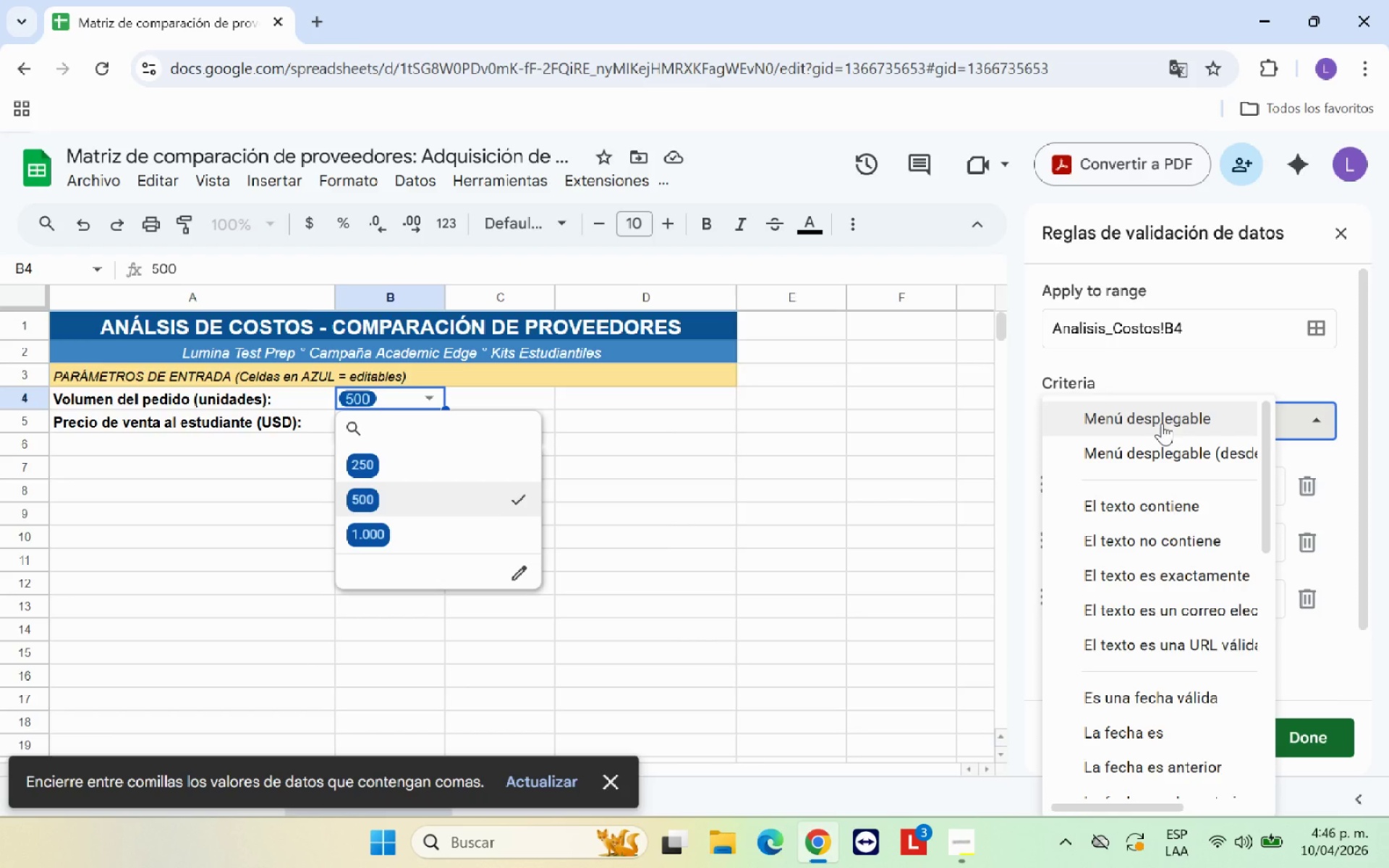 
left_click([1162, 423])
 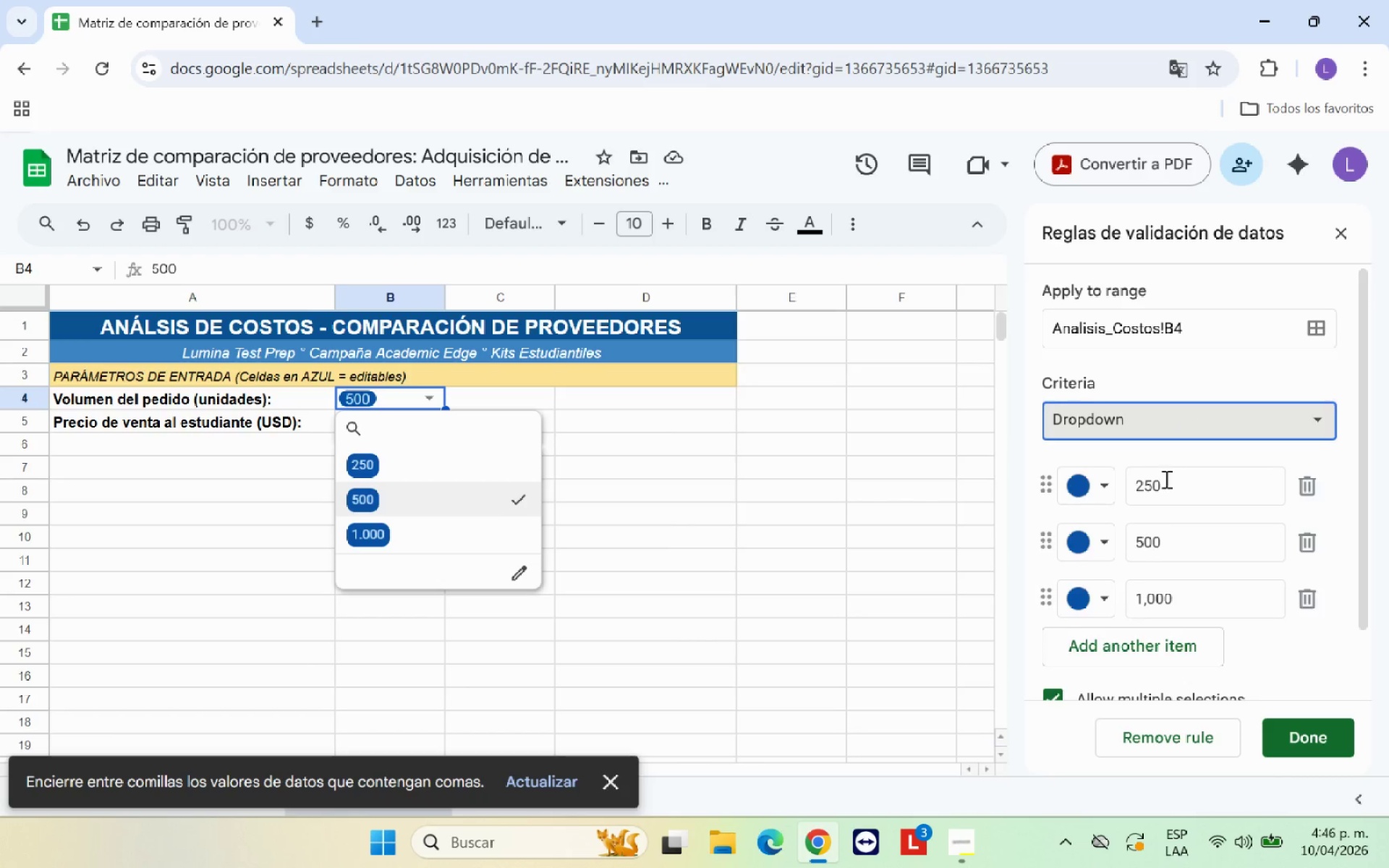 
scroll: coordinate [1160, 511], scroll_direction: down, amount: 6.0
 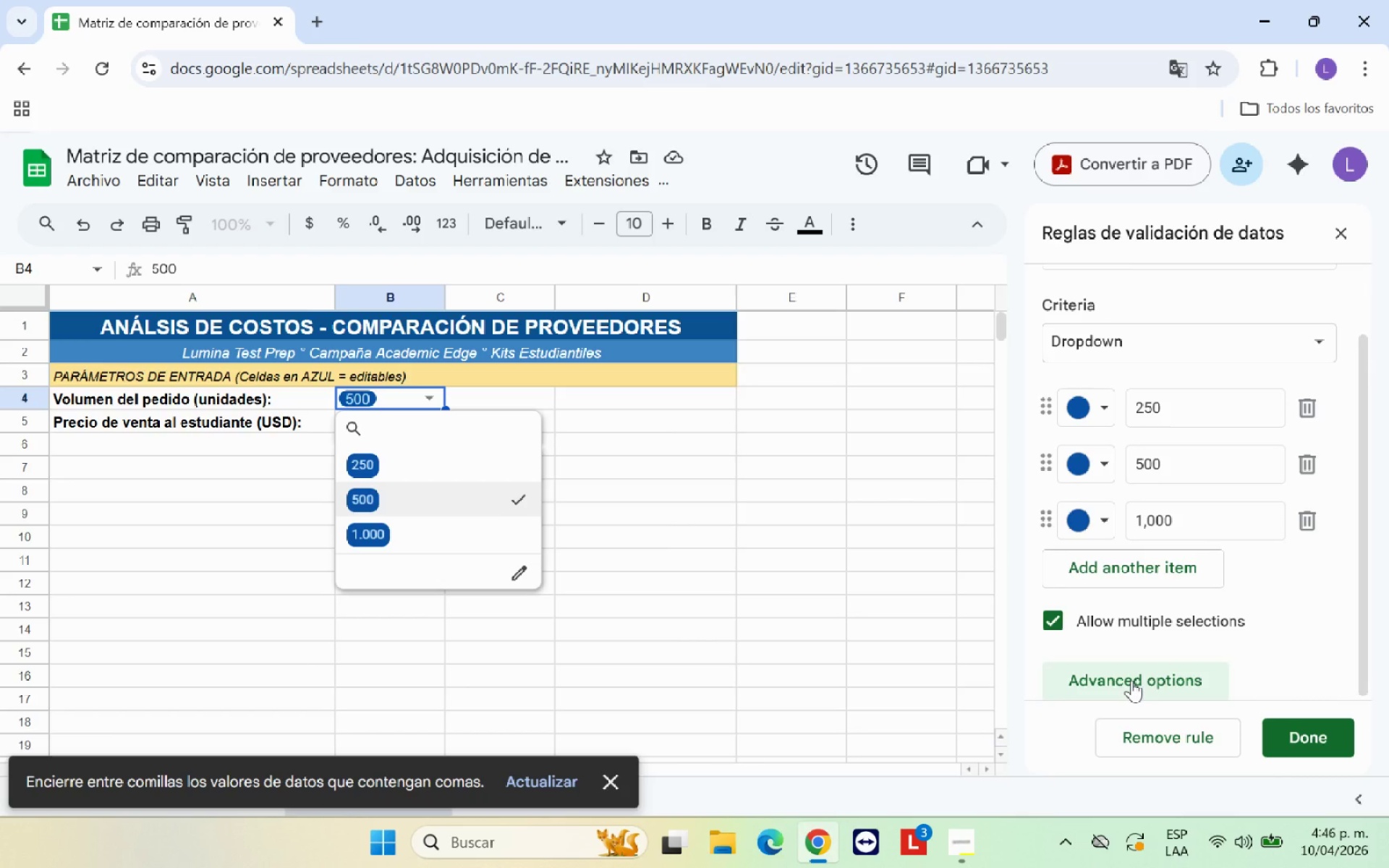 
left_click([1131, 680])
 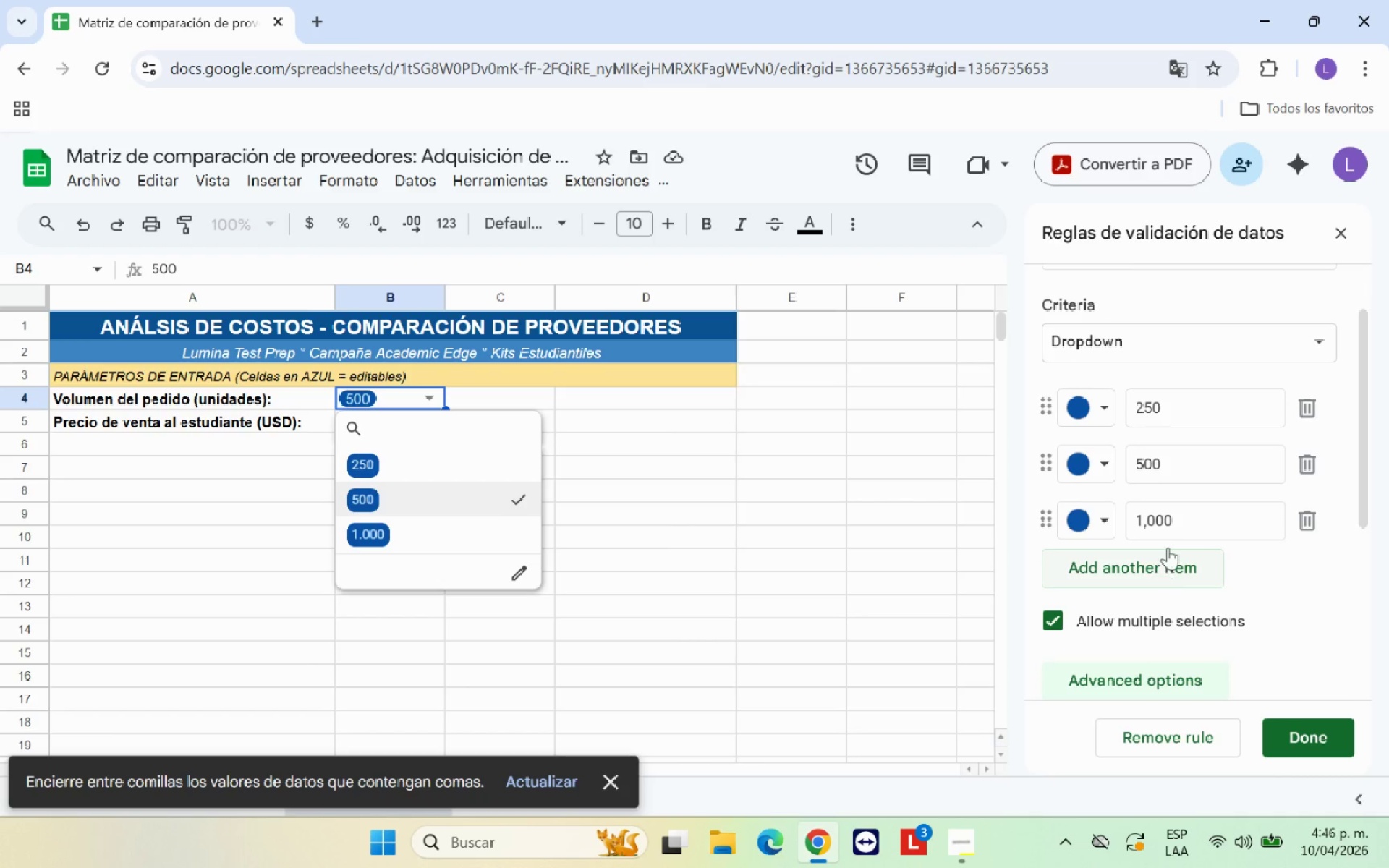 
scroll: coordinate [1178, 552], scroll_direction: down, amount: 5.0
 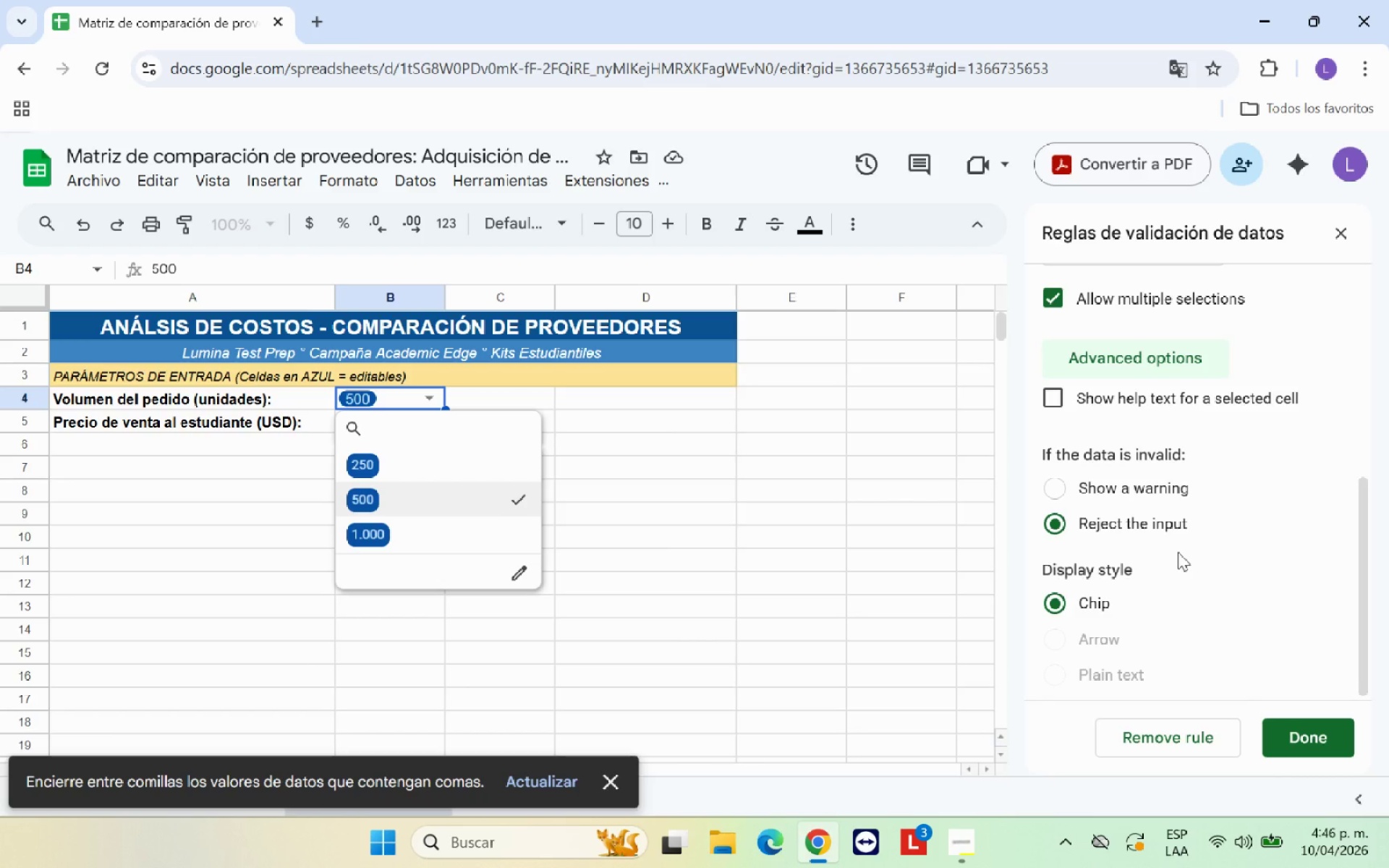 
scroll: coordinate [1178, 552], scroll_direction: up, amount: 7.0
 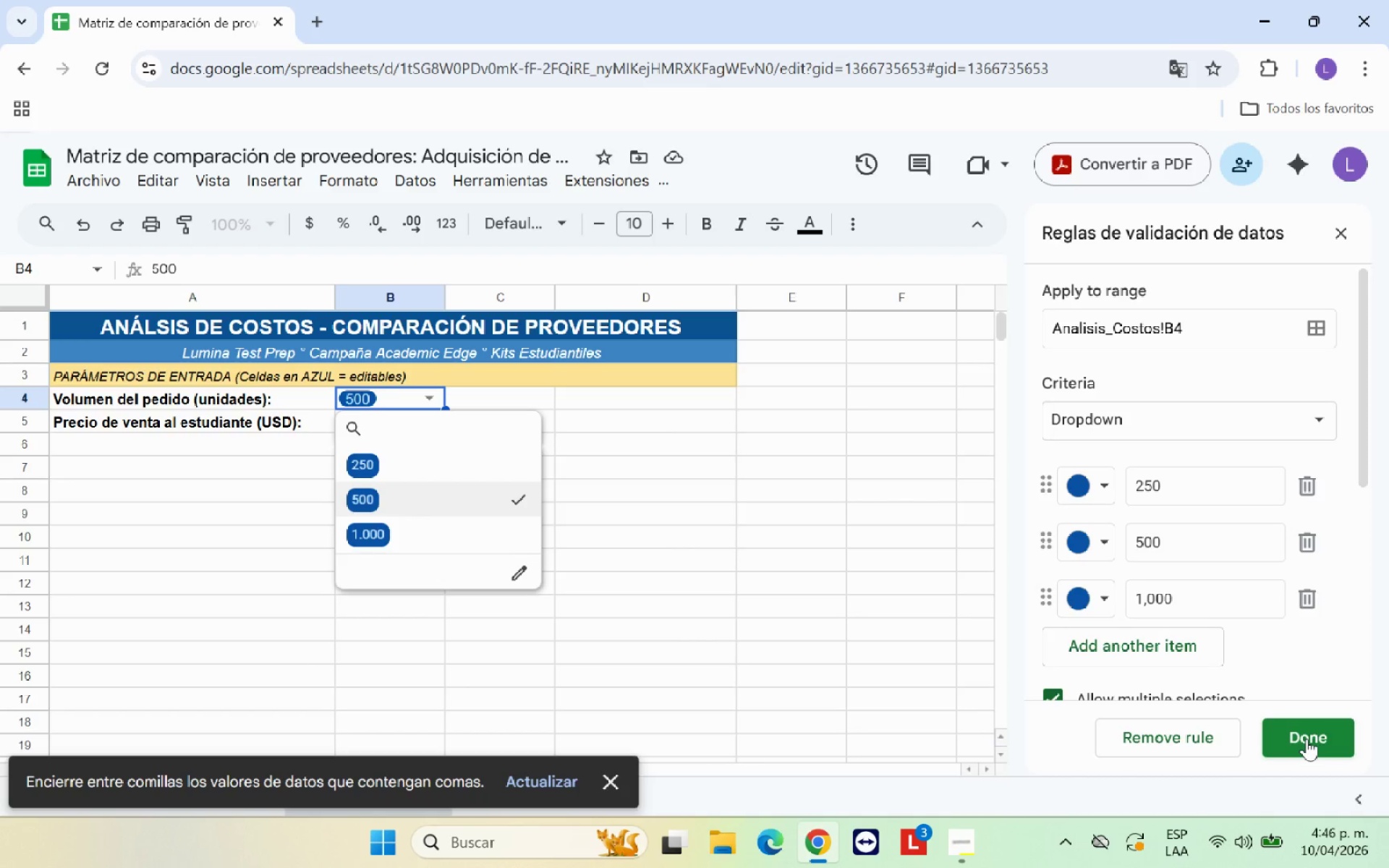 
left_click([1307, 739])
 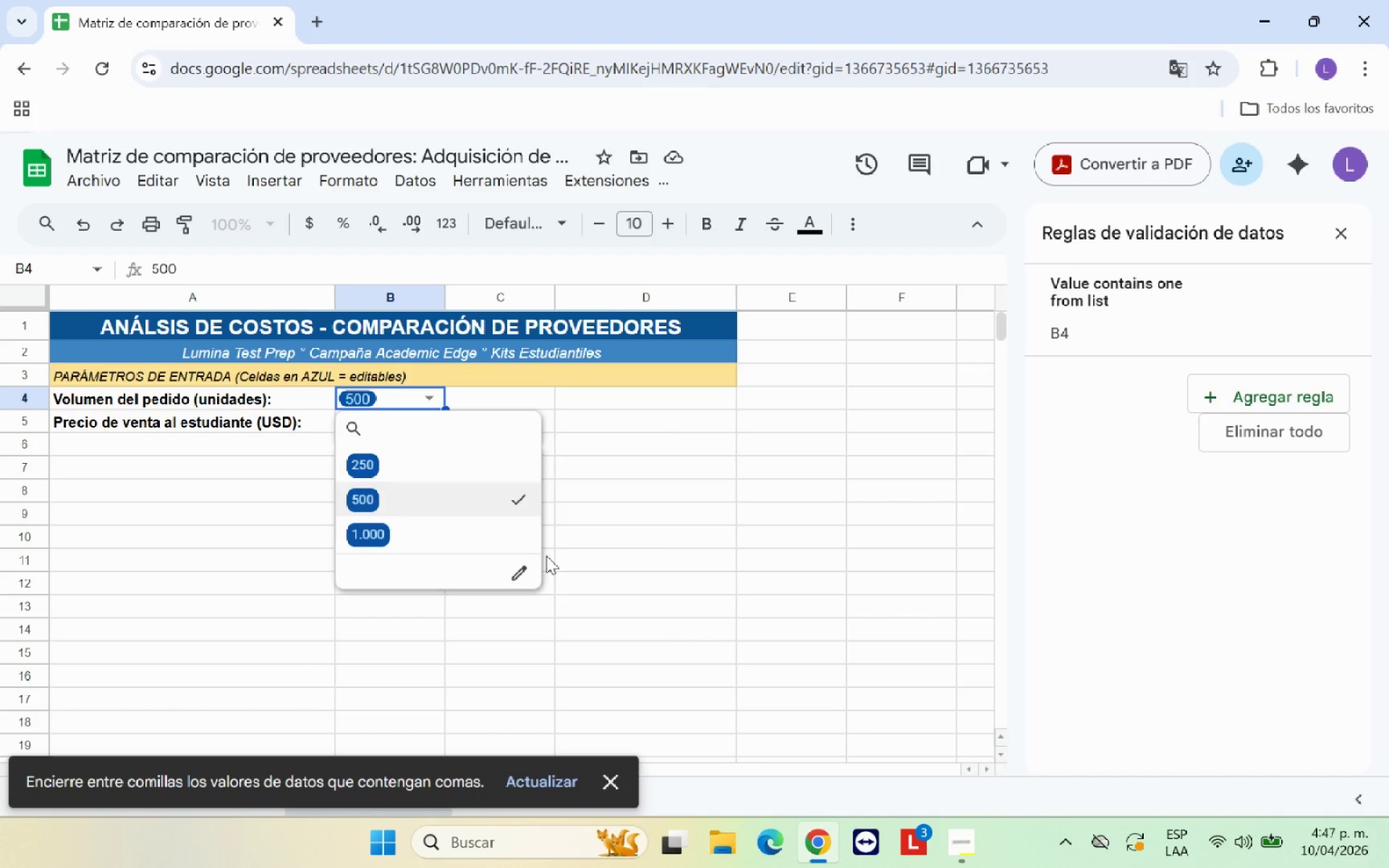 
left_click([832, 546])
 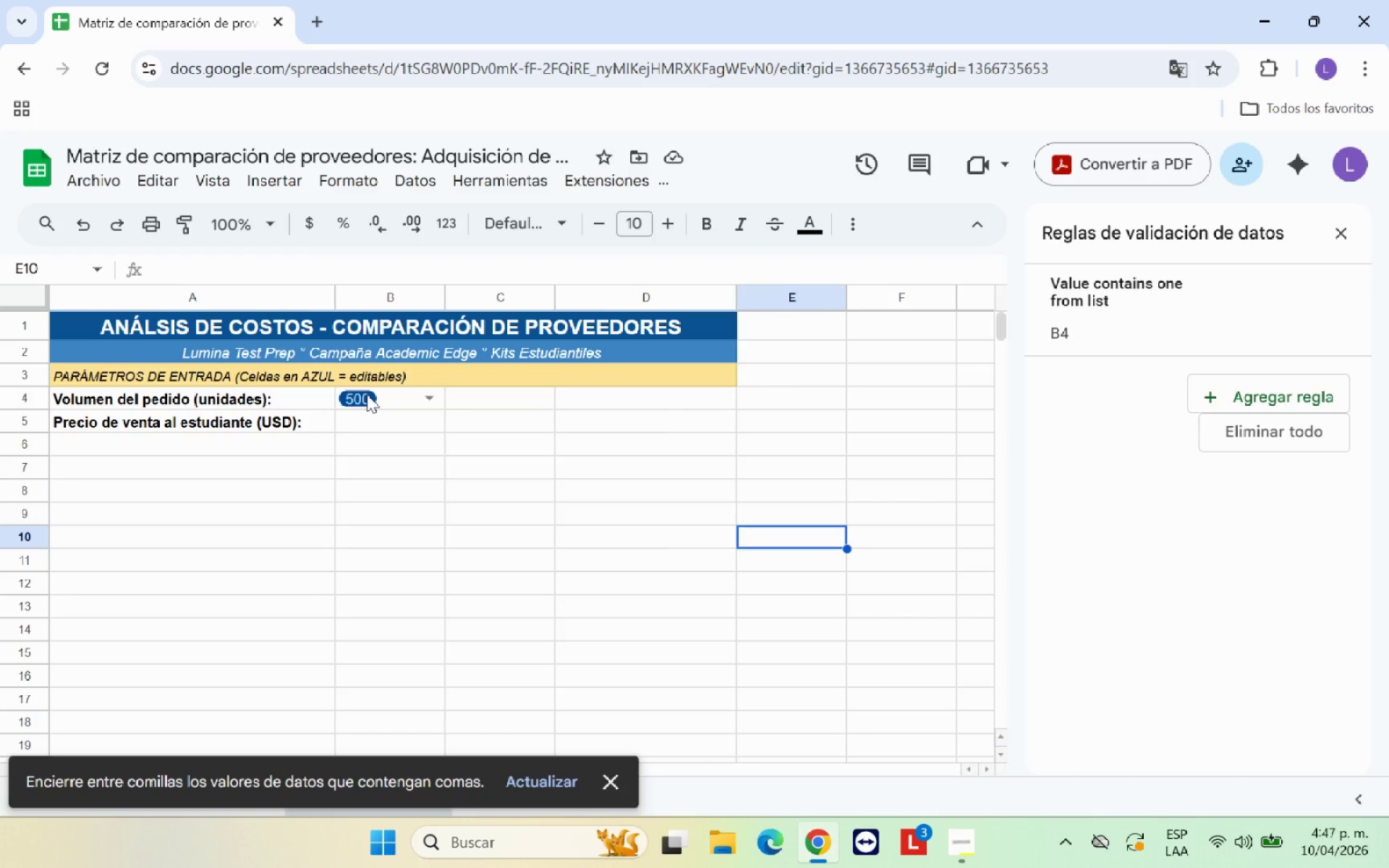 
left_click_drag(start_coordinate=[367, 393], to_coordinate=[367, 416])
 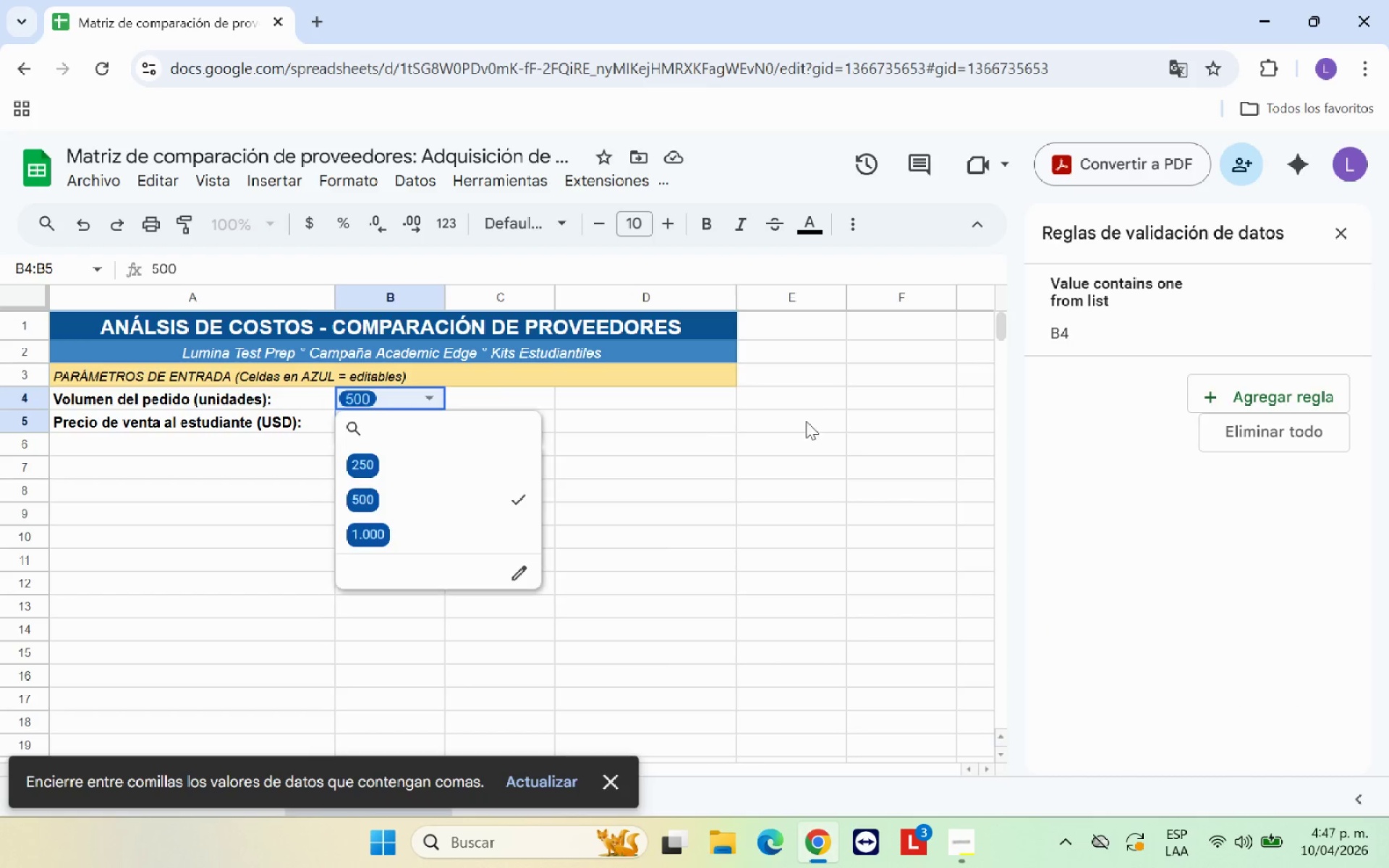 
left_click([819, 421])
 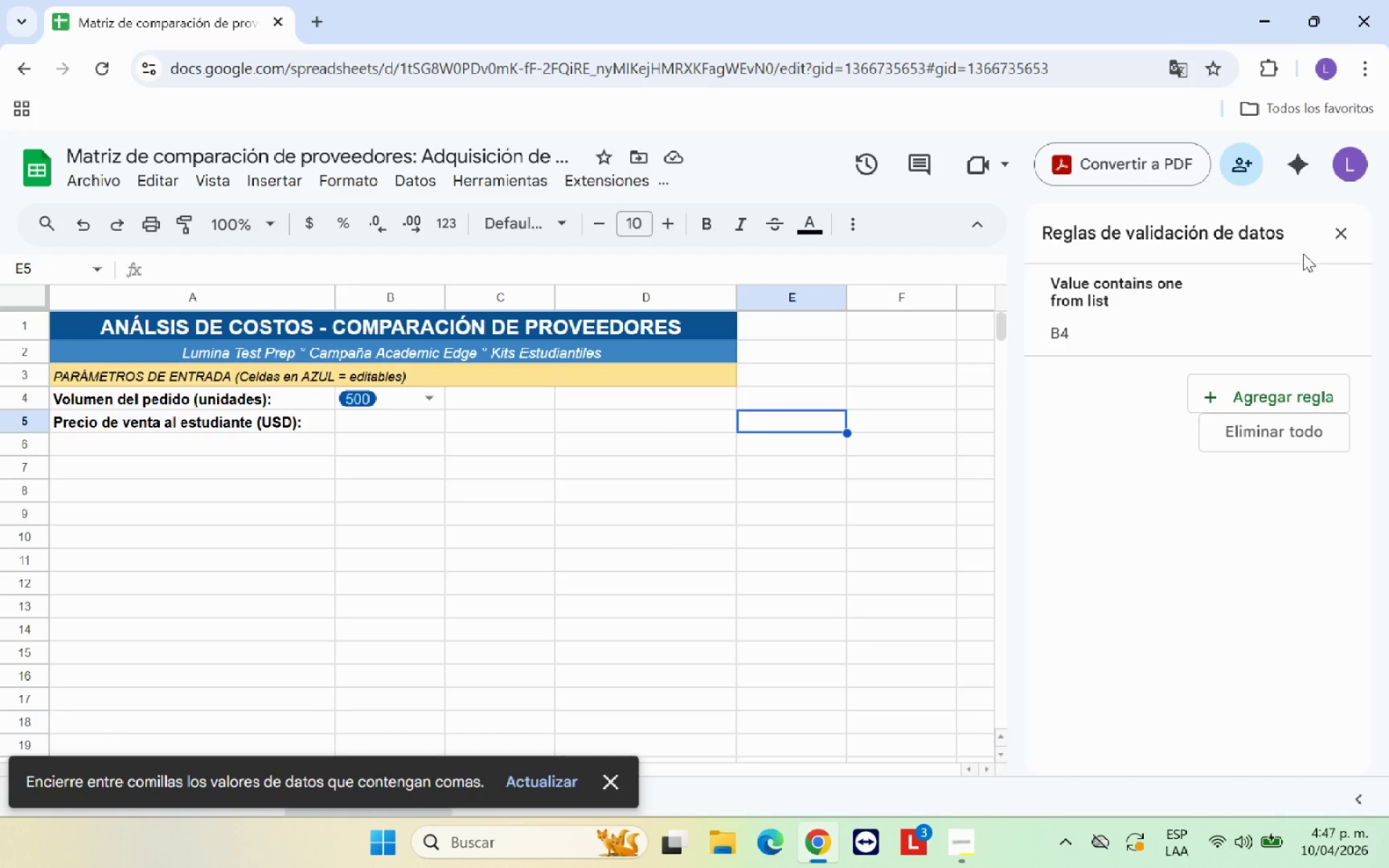 
left_click([1338, 236])
 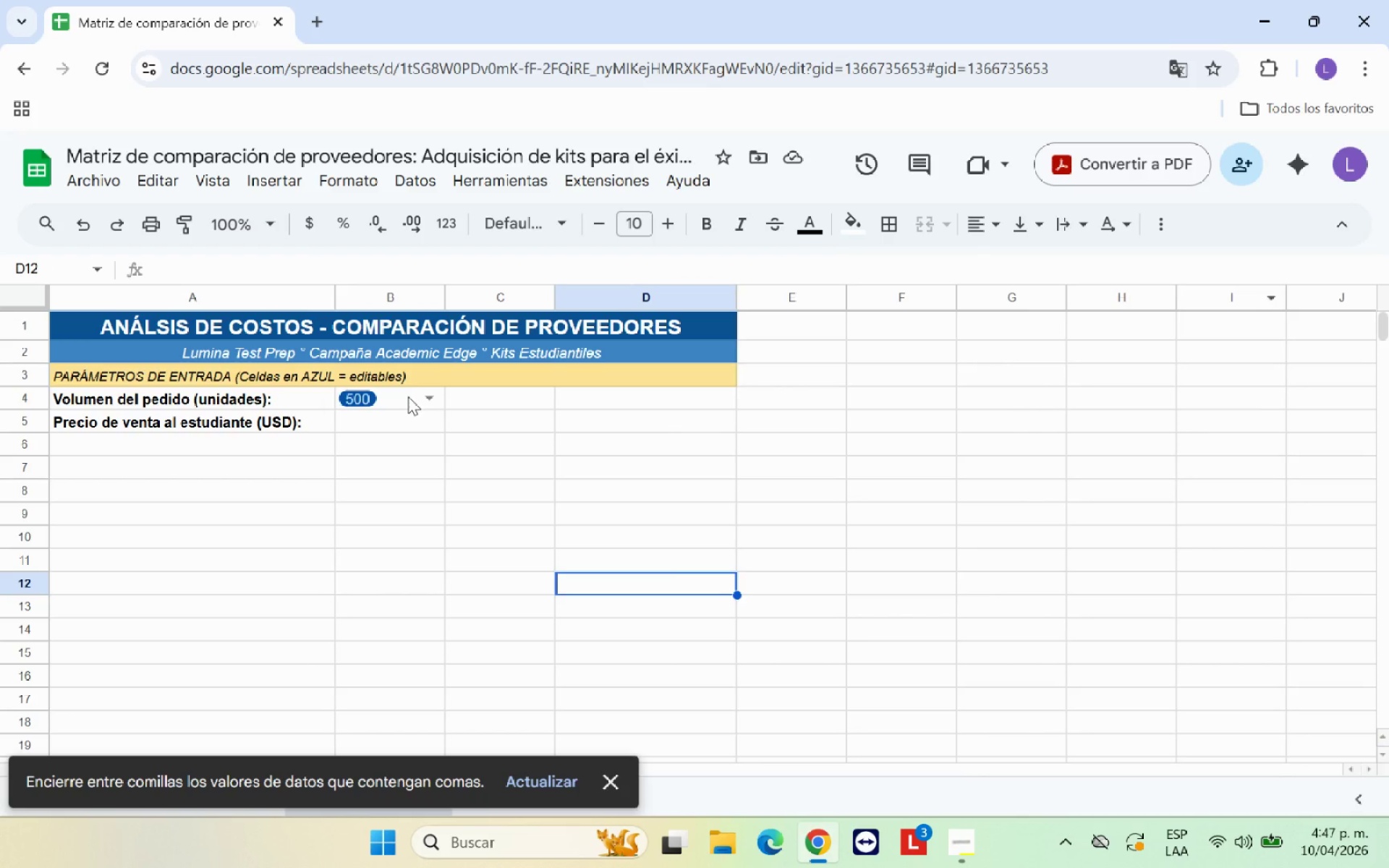 
left_click_drag(start_coordinate=[408, 396], to_coordinate=[590, 419])
 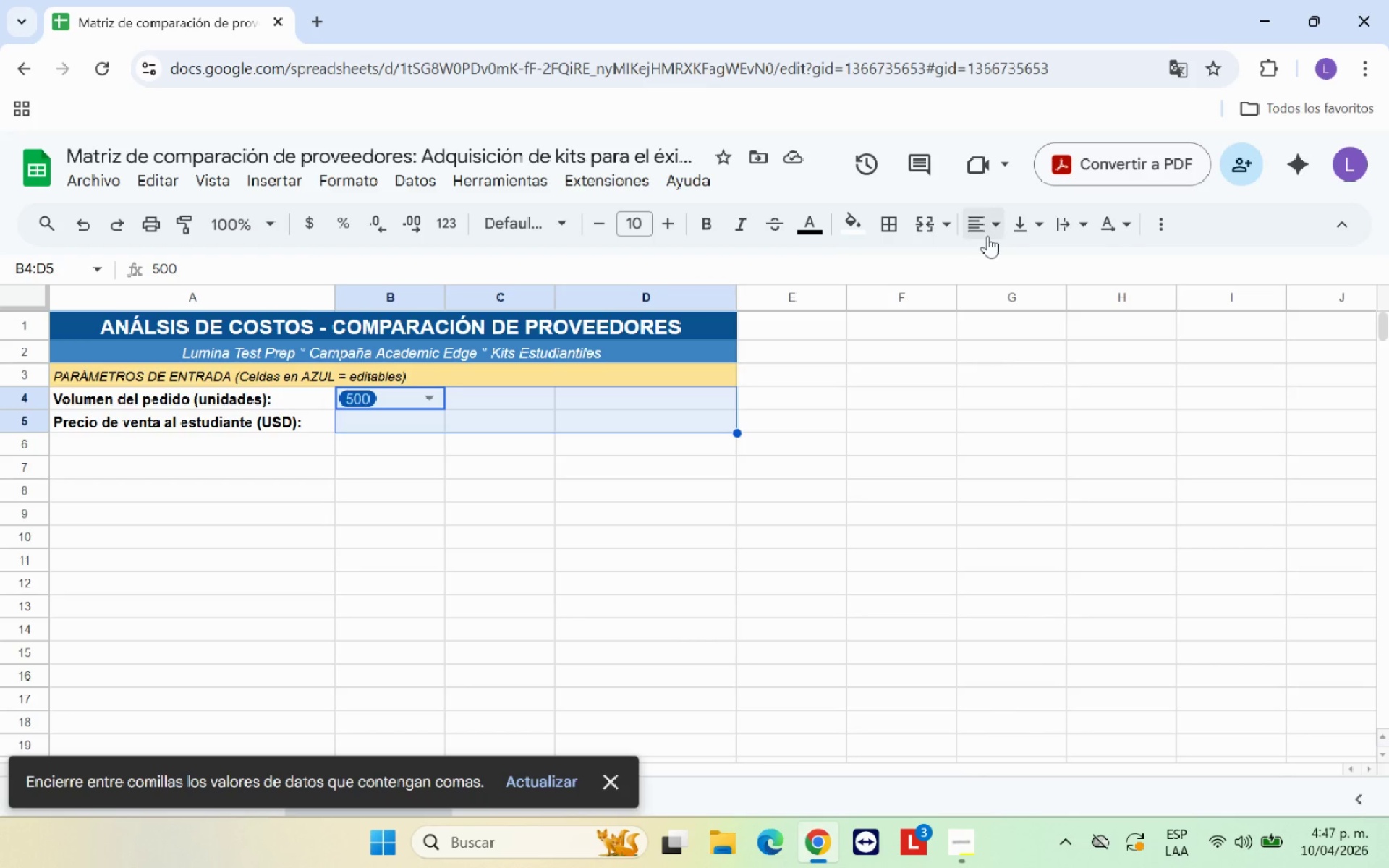 
left_click([987, 235])
 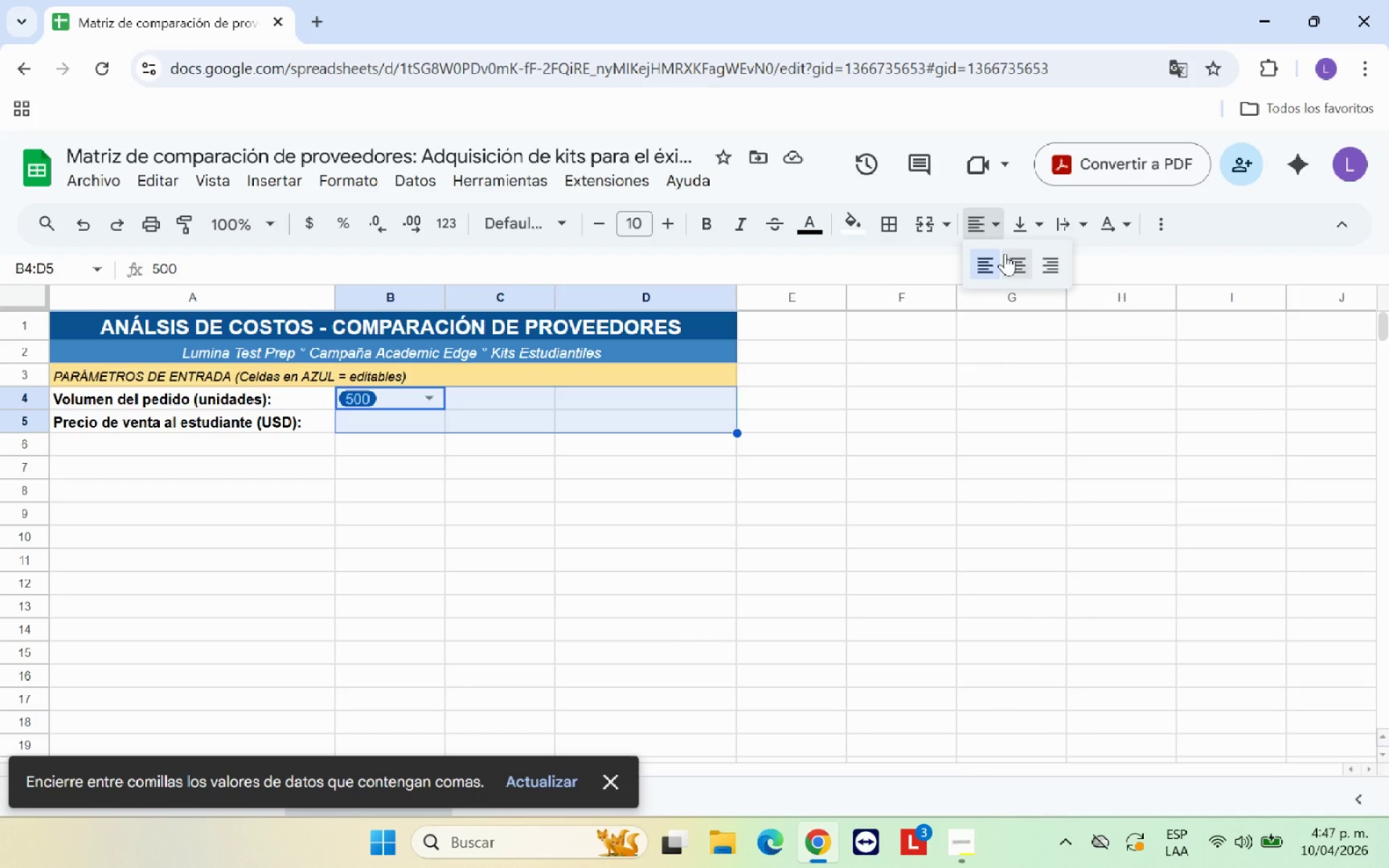 
left_click([1019, 266])
 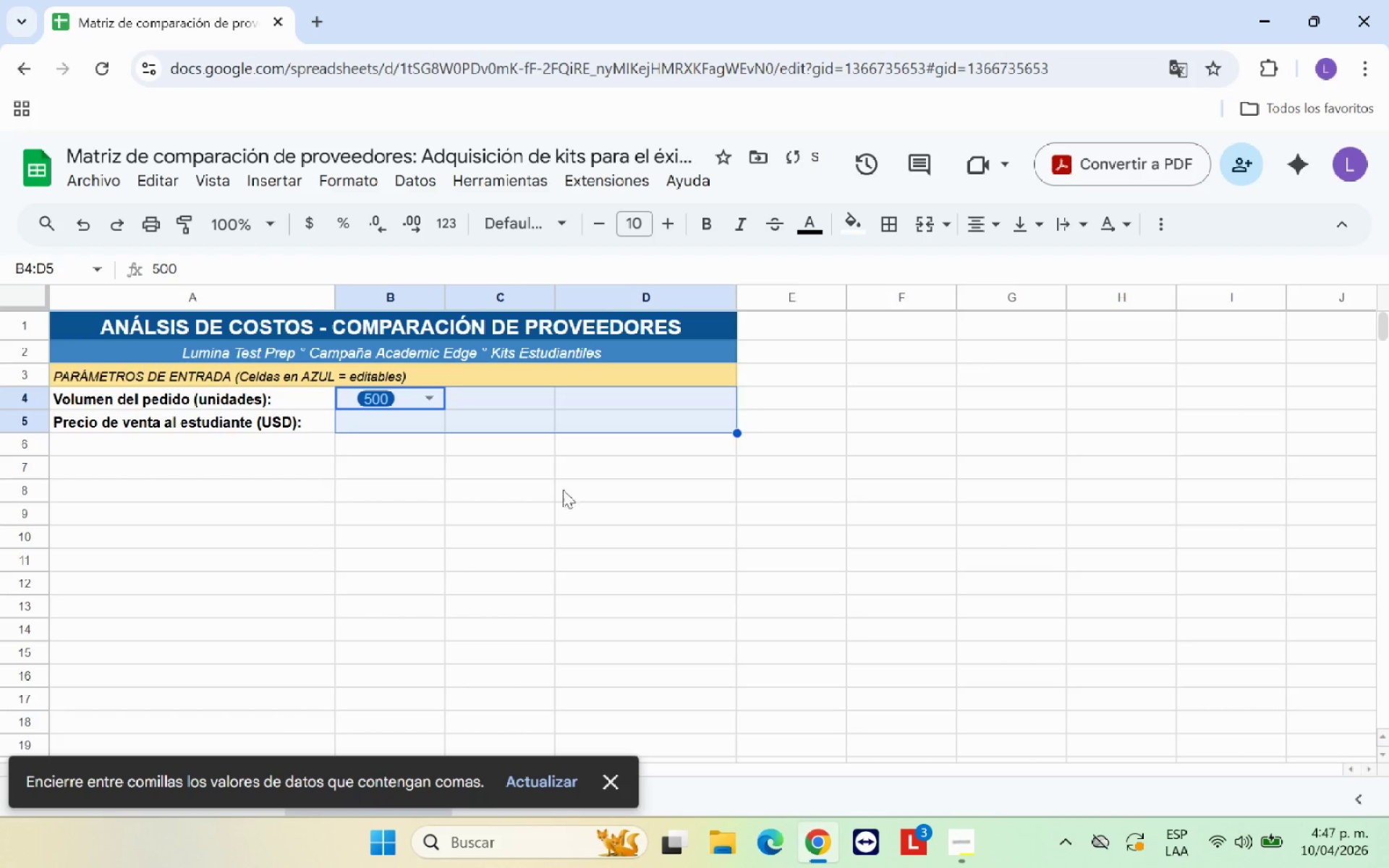 
left_click([483, 525])
 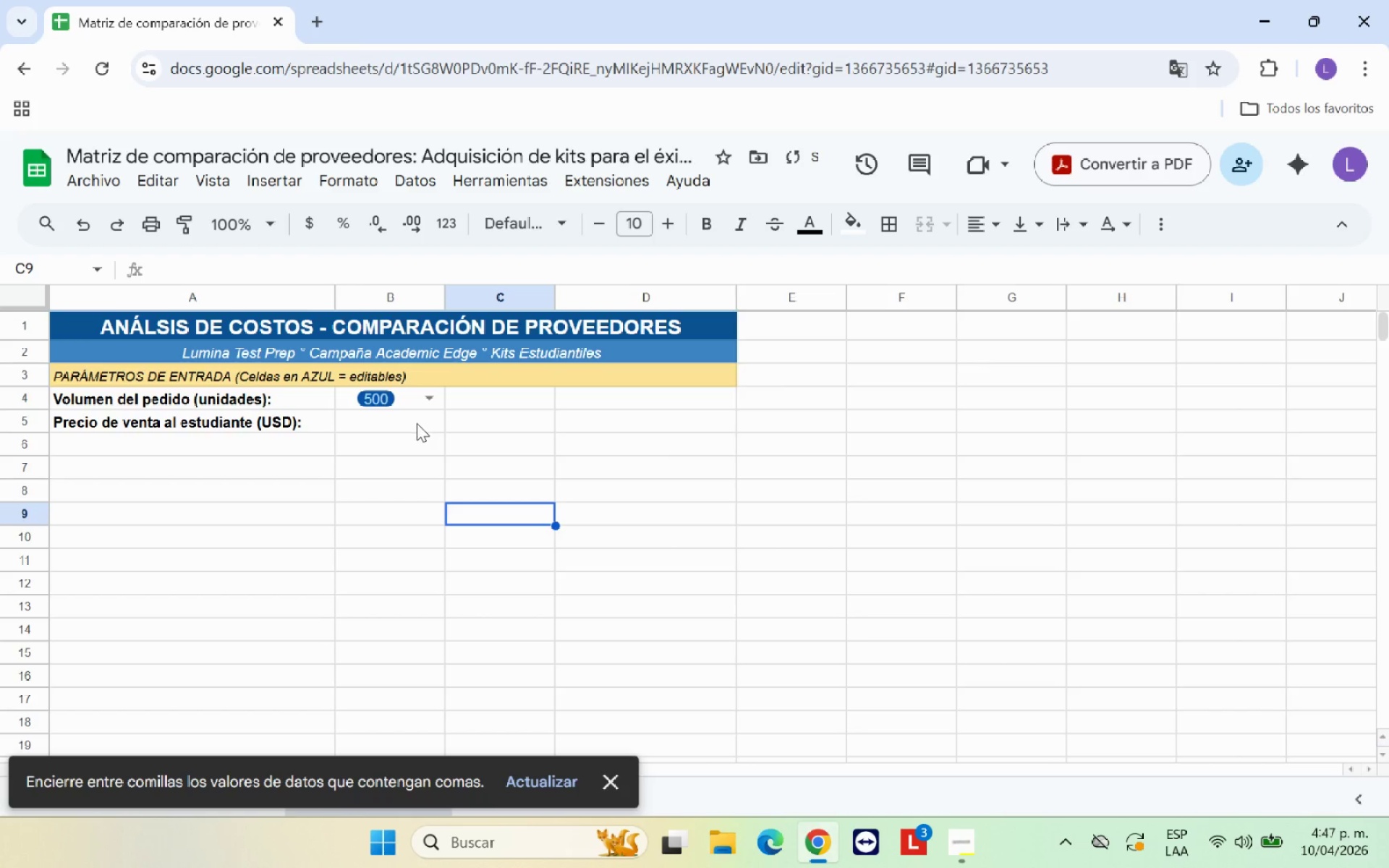 
left_click([417, 424])
 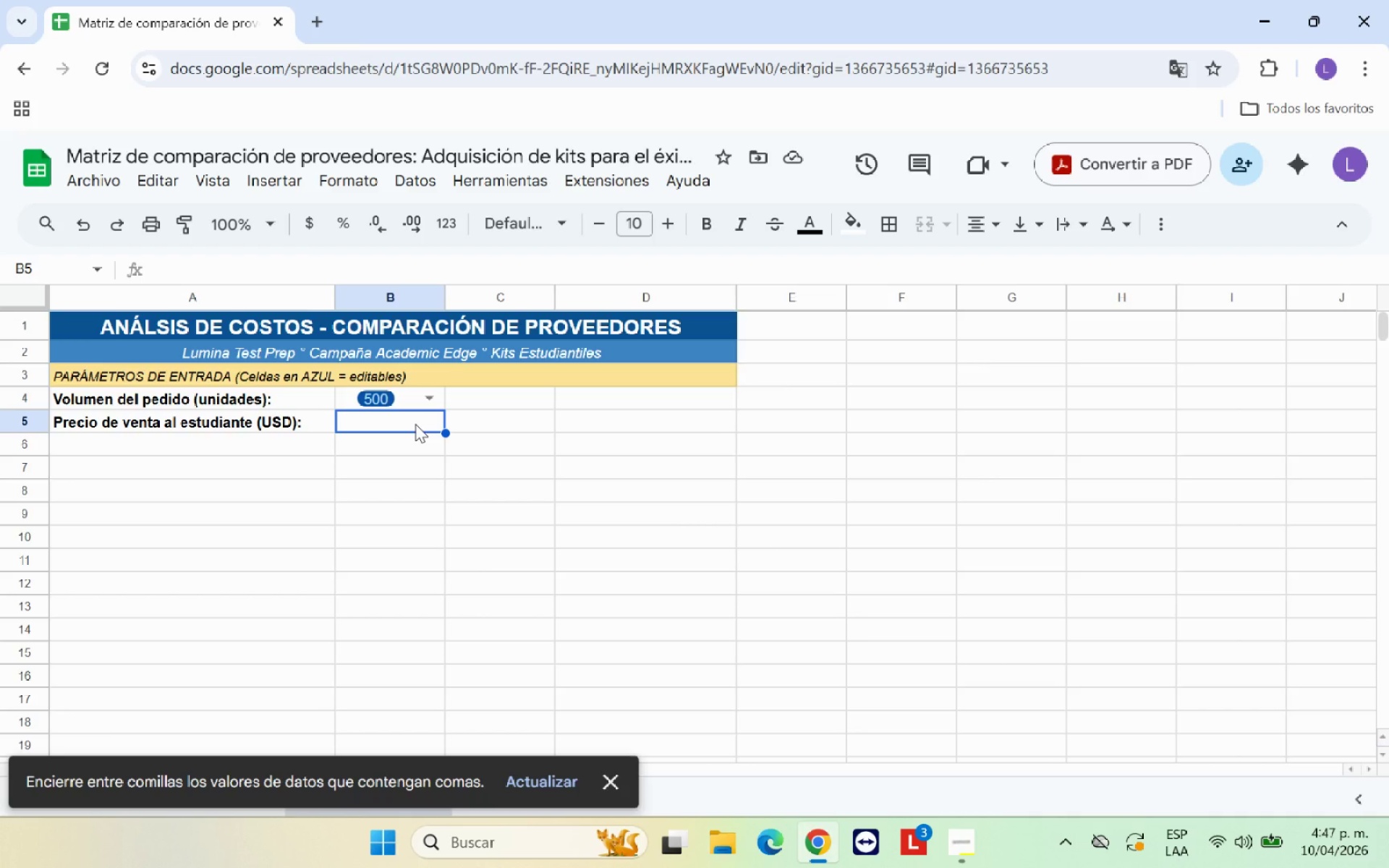 
wait(30.17)
 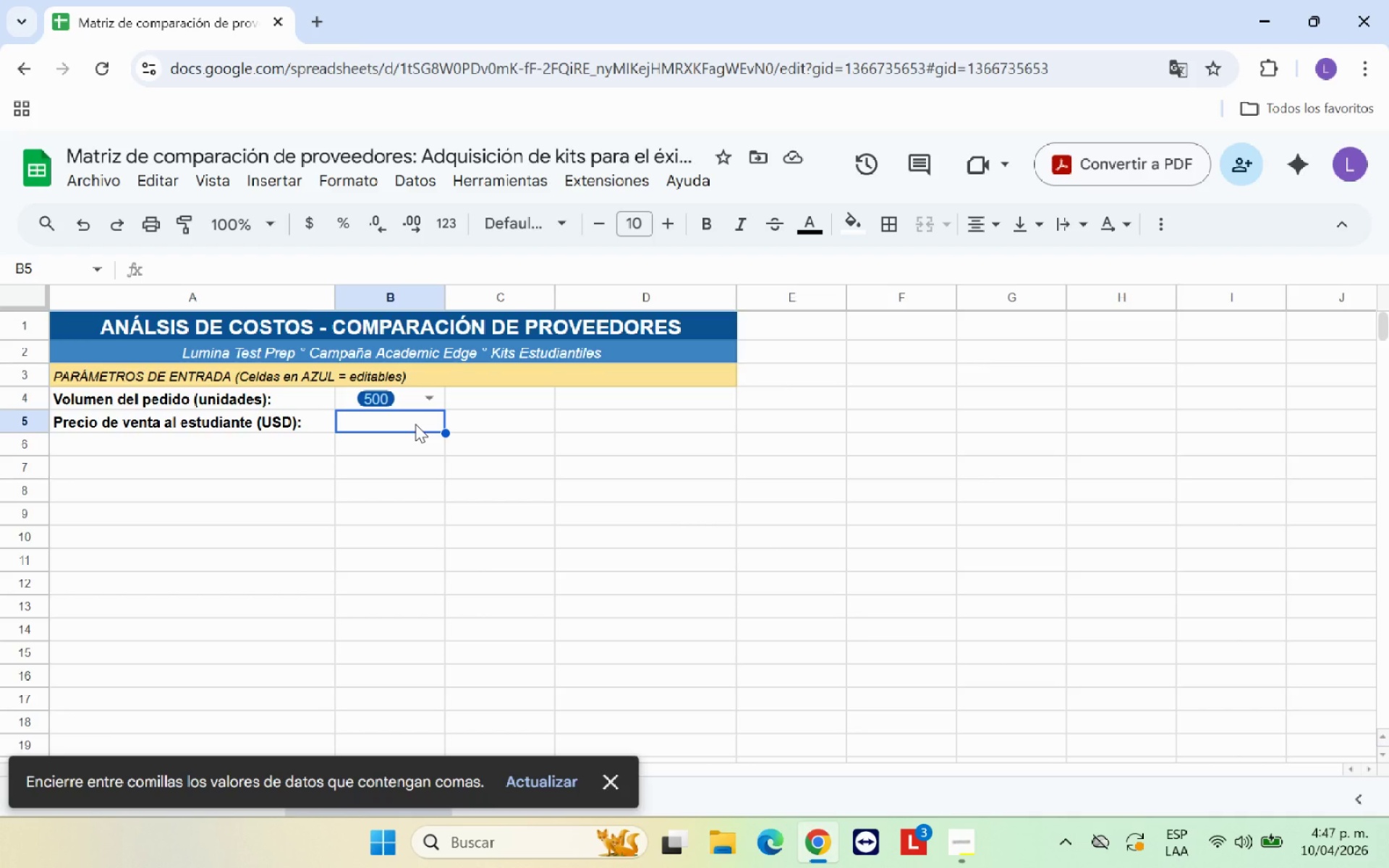 
key(Shift+4)
 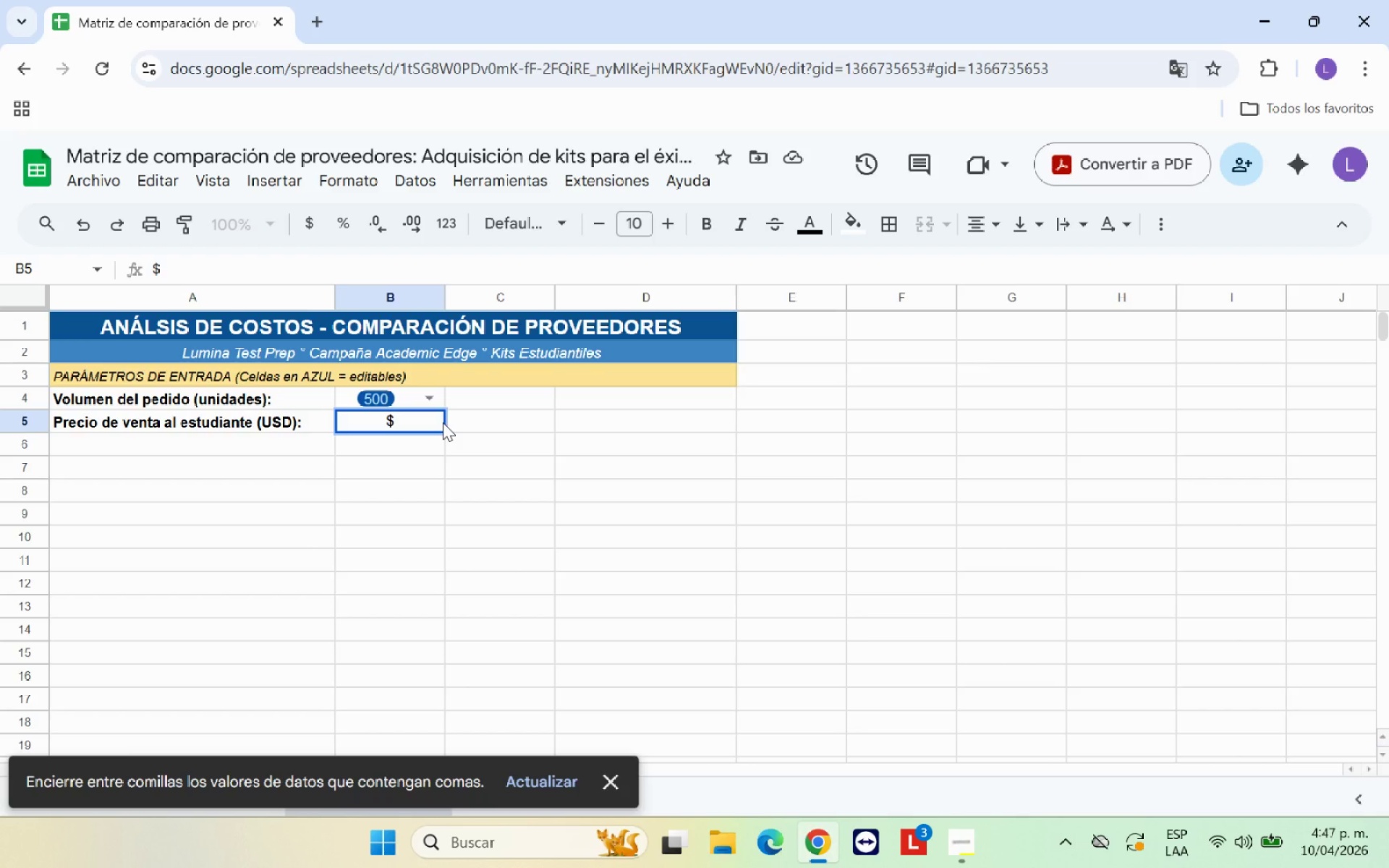 
key(Backspace)
type(25.00)
 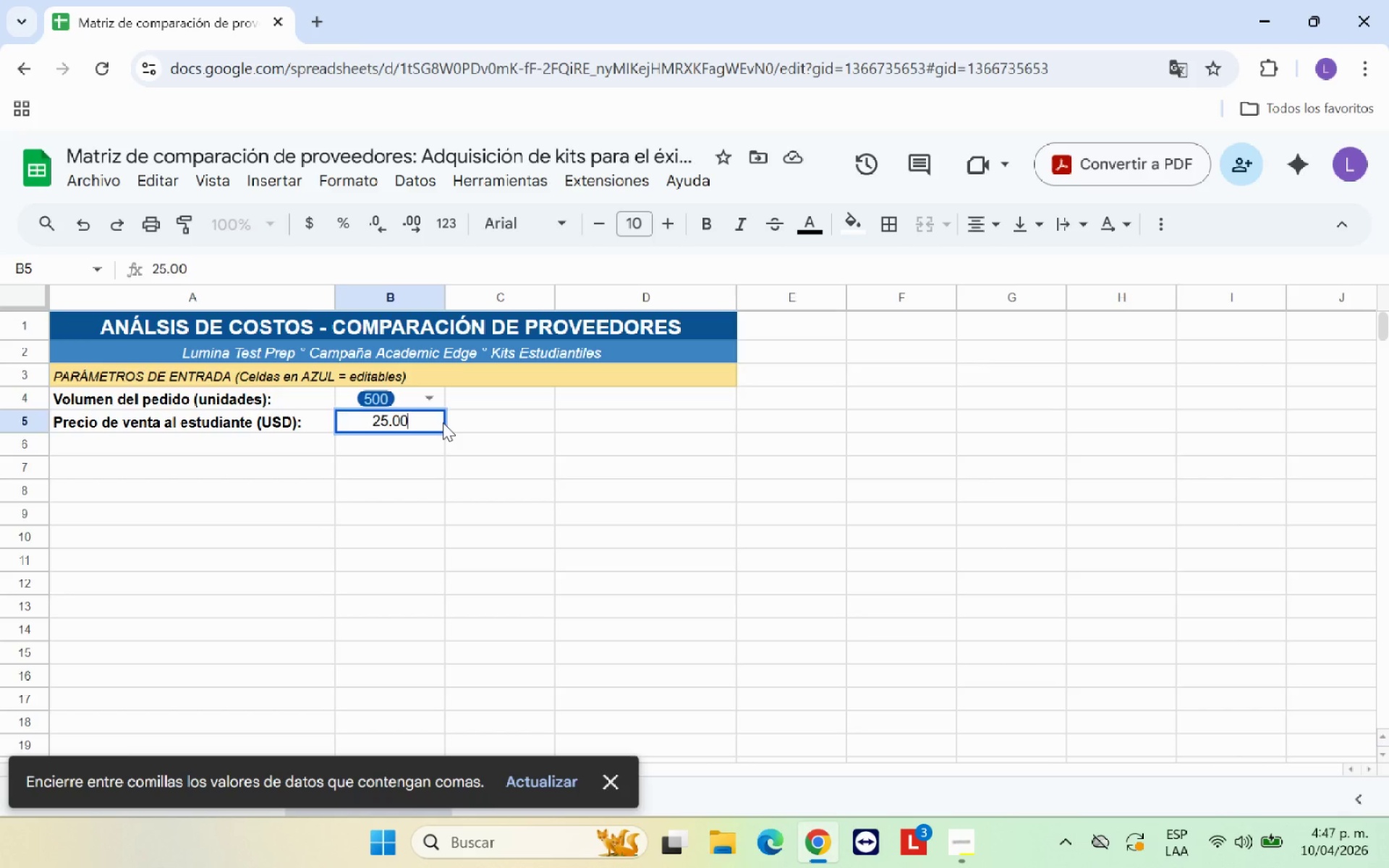 
key(Enter)
 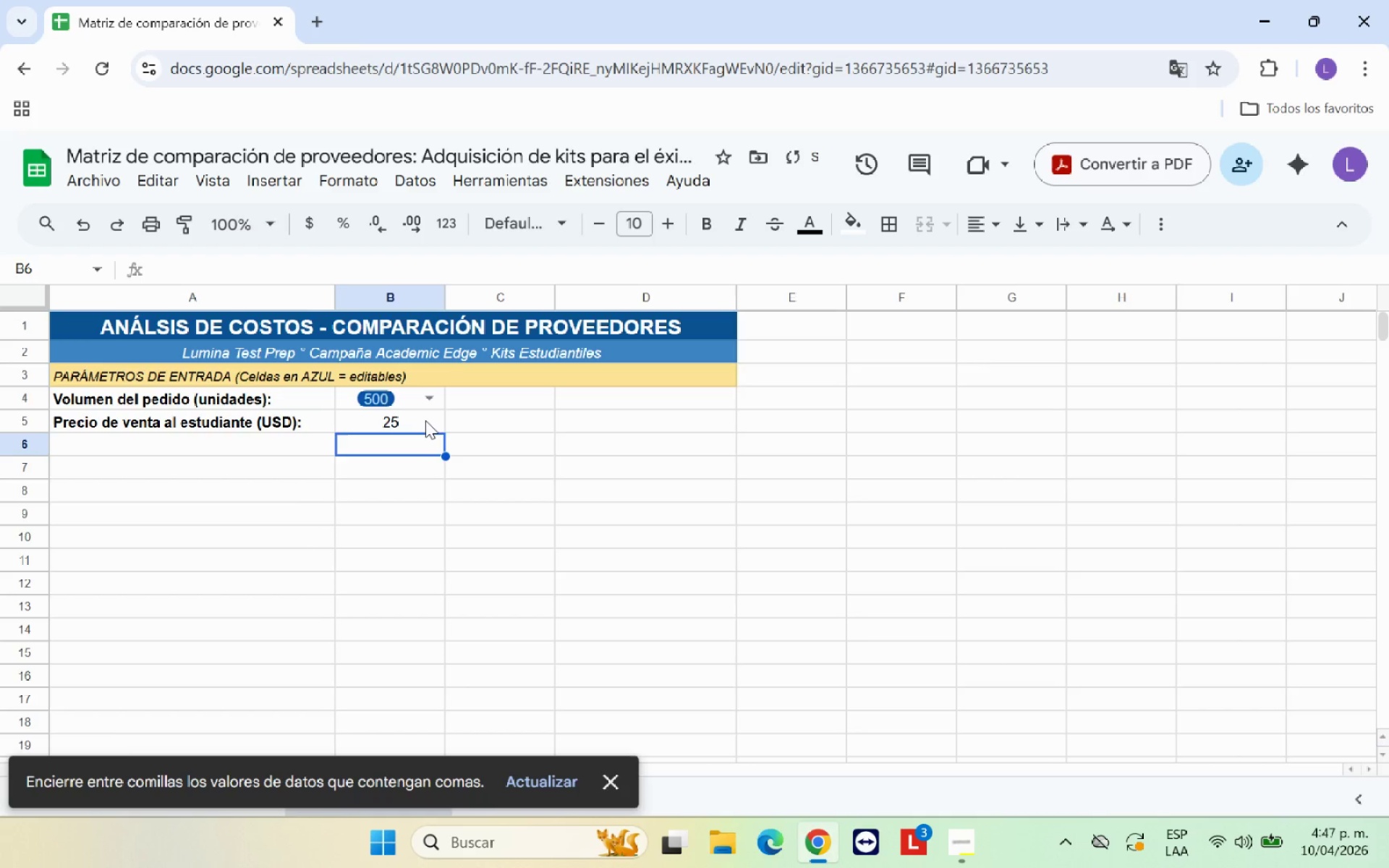 
left_click([425, 420])
 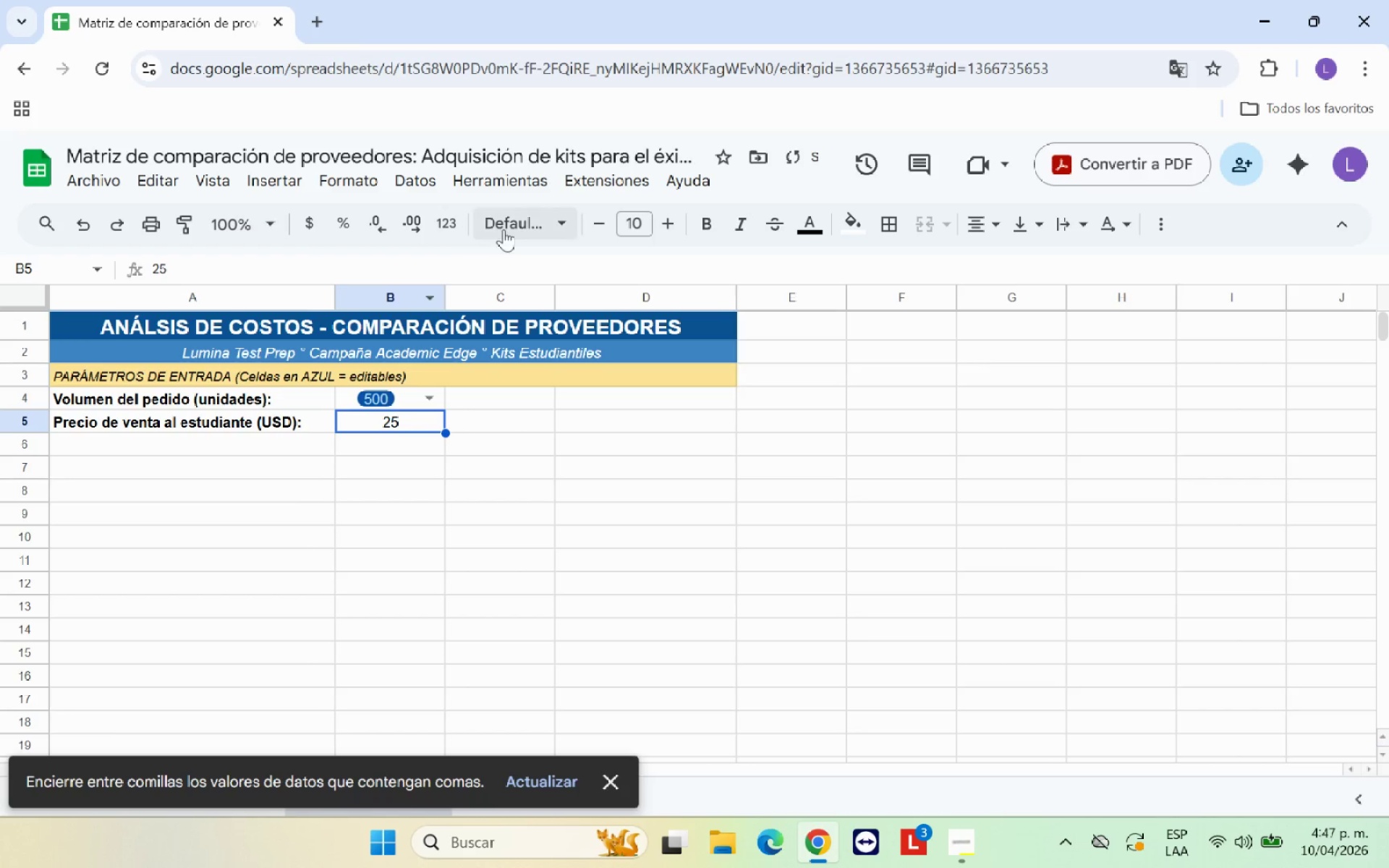 
left_click([455, 221])
 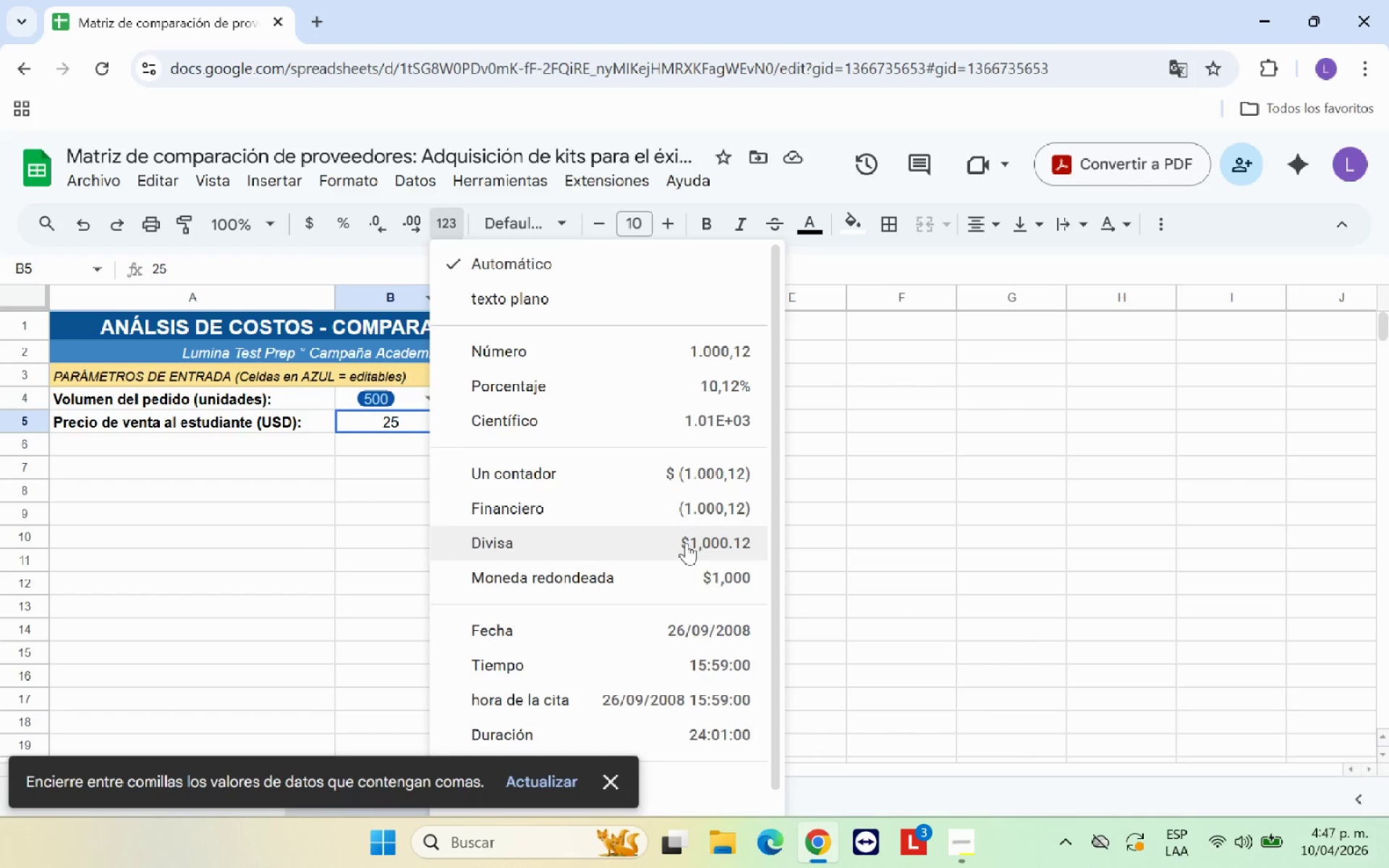 
left_click([686, 542])
 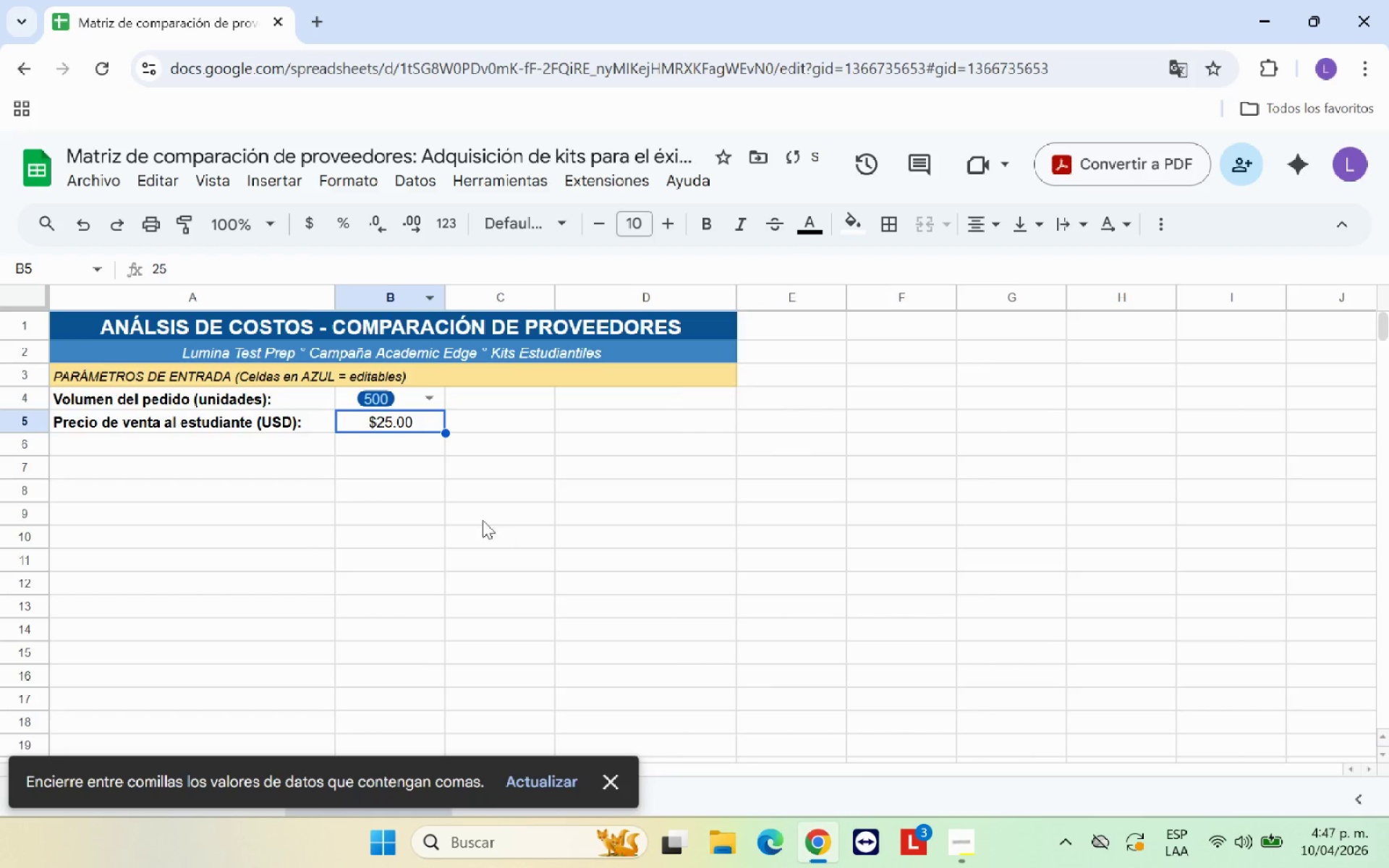 
left_click([478, 519])
 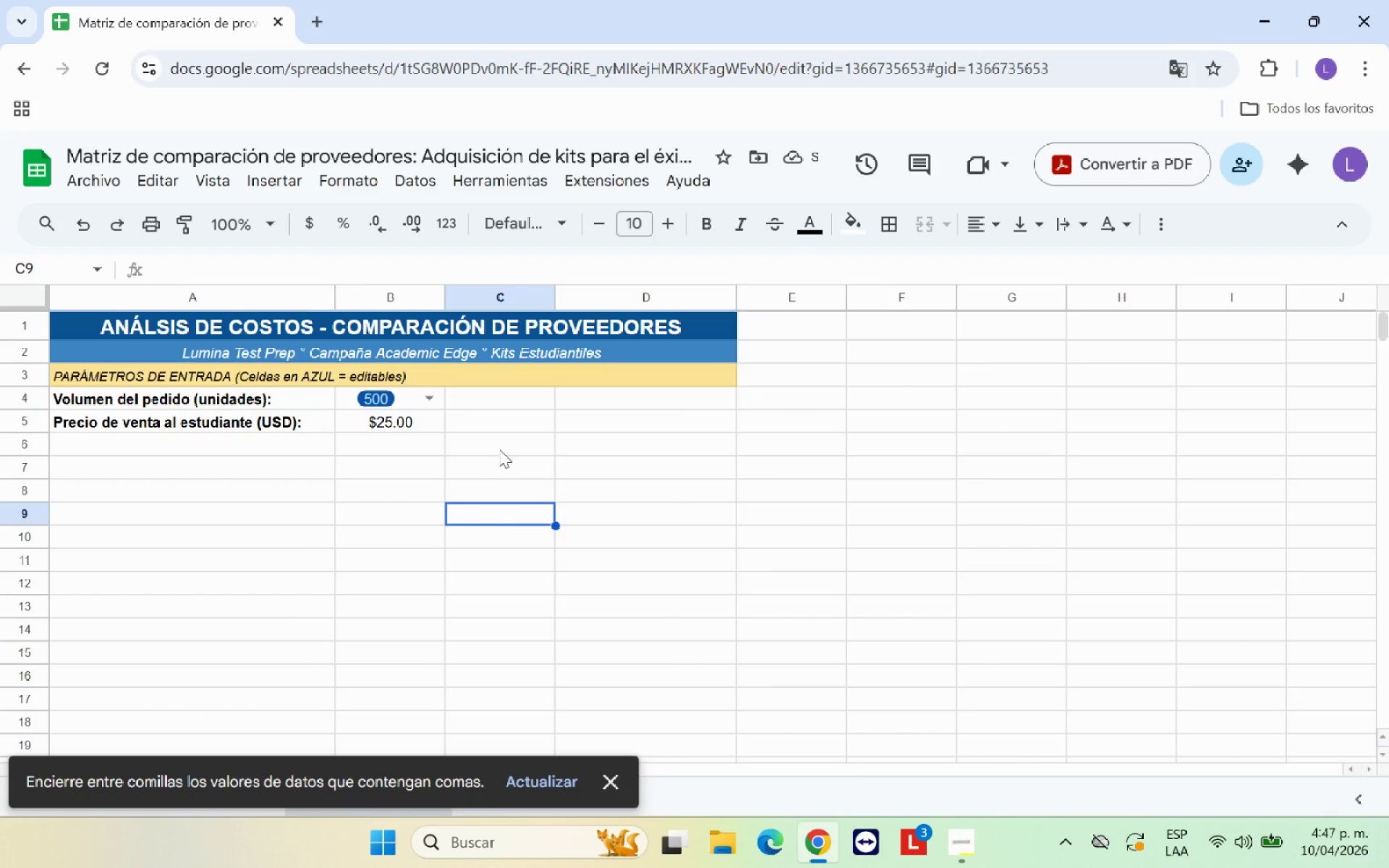 
left_click([476, 397])
 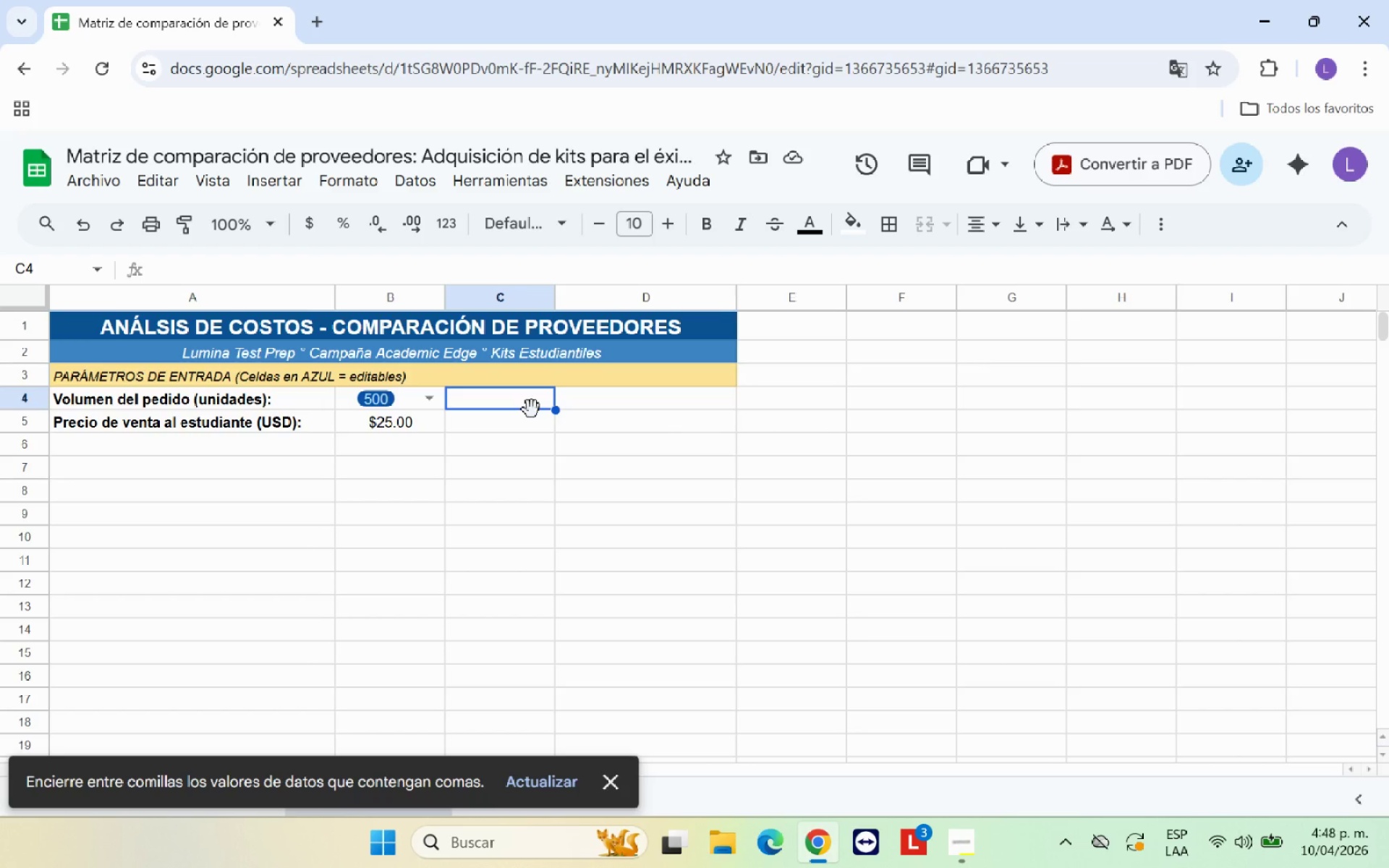 
wait(23.53)
 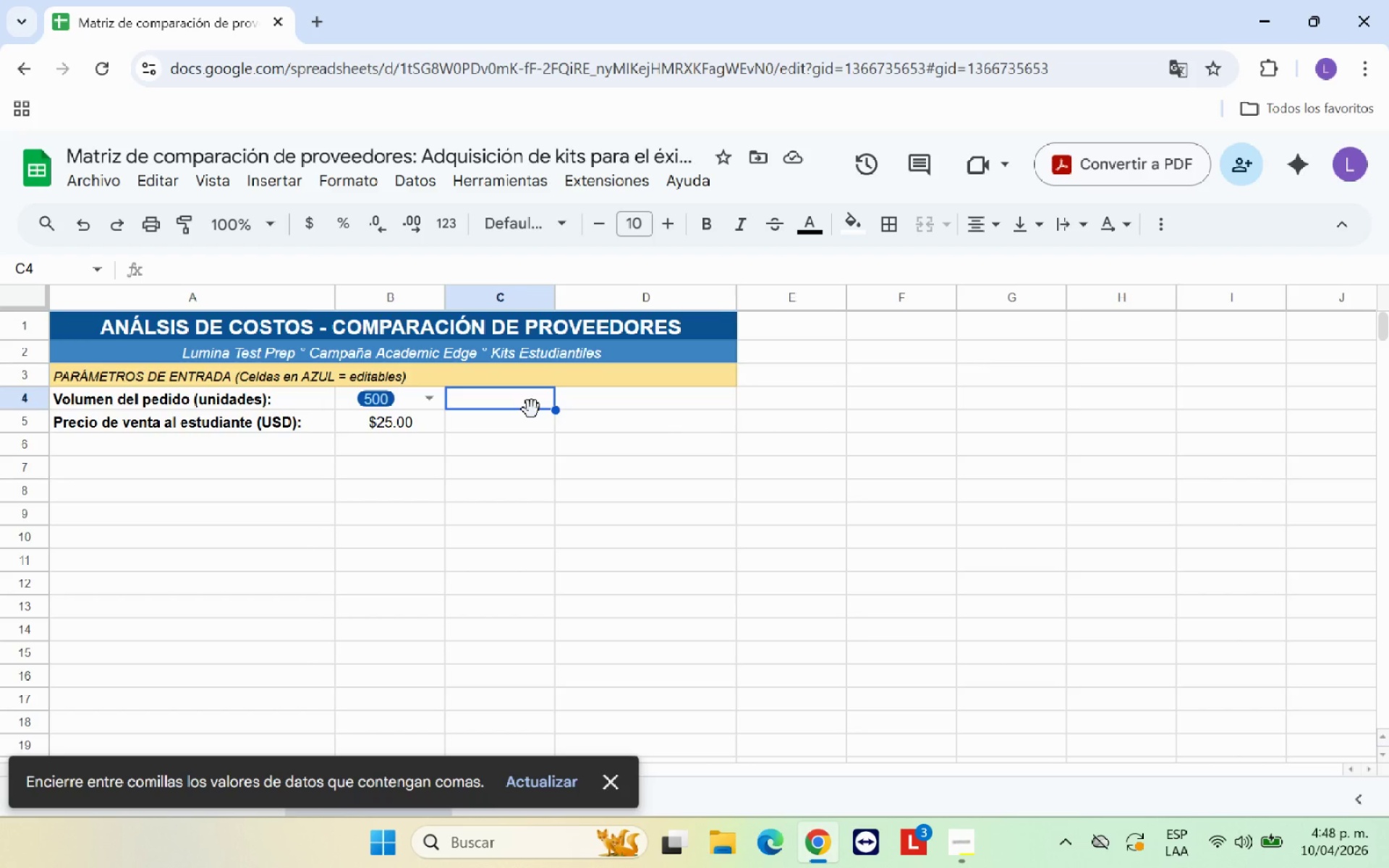 
type(Haga clic )
 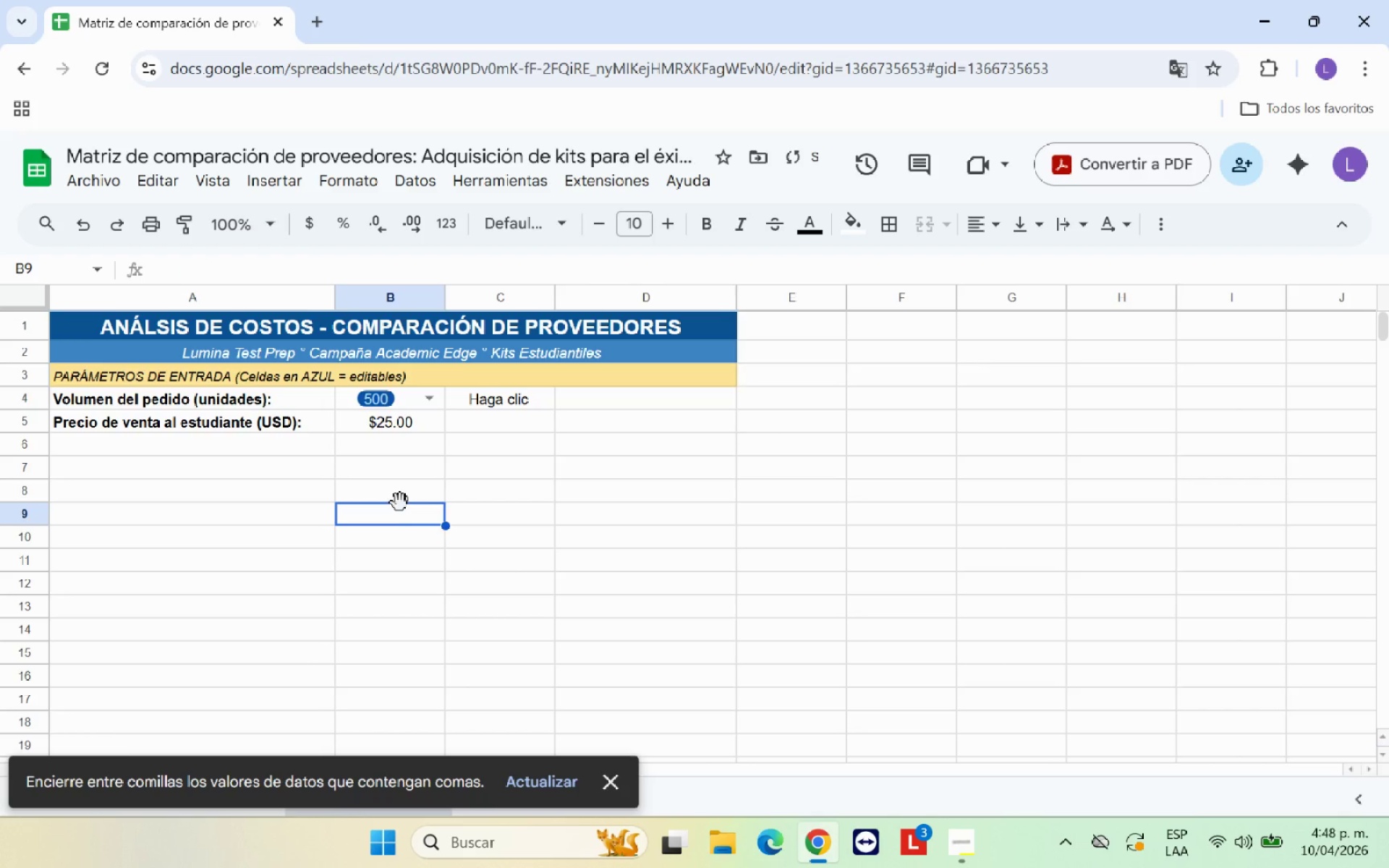 
mouse_move([615, 785])
 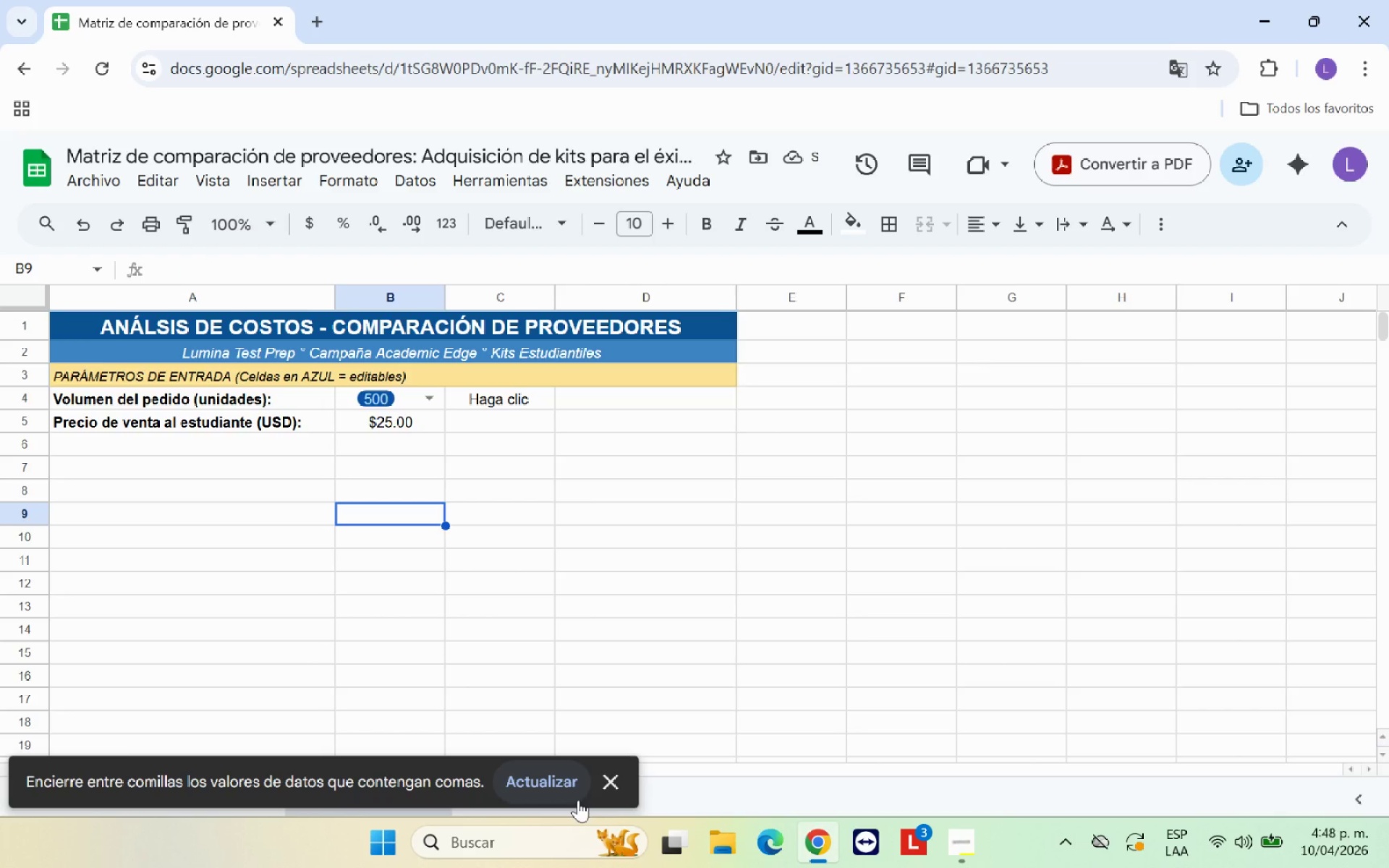 
left_click([613, 792])
 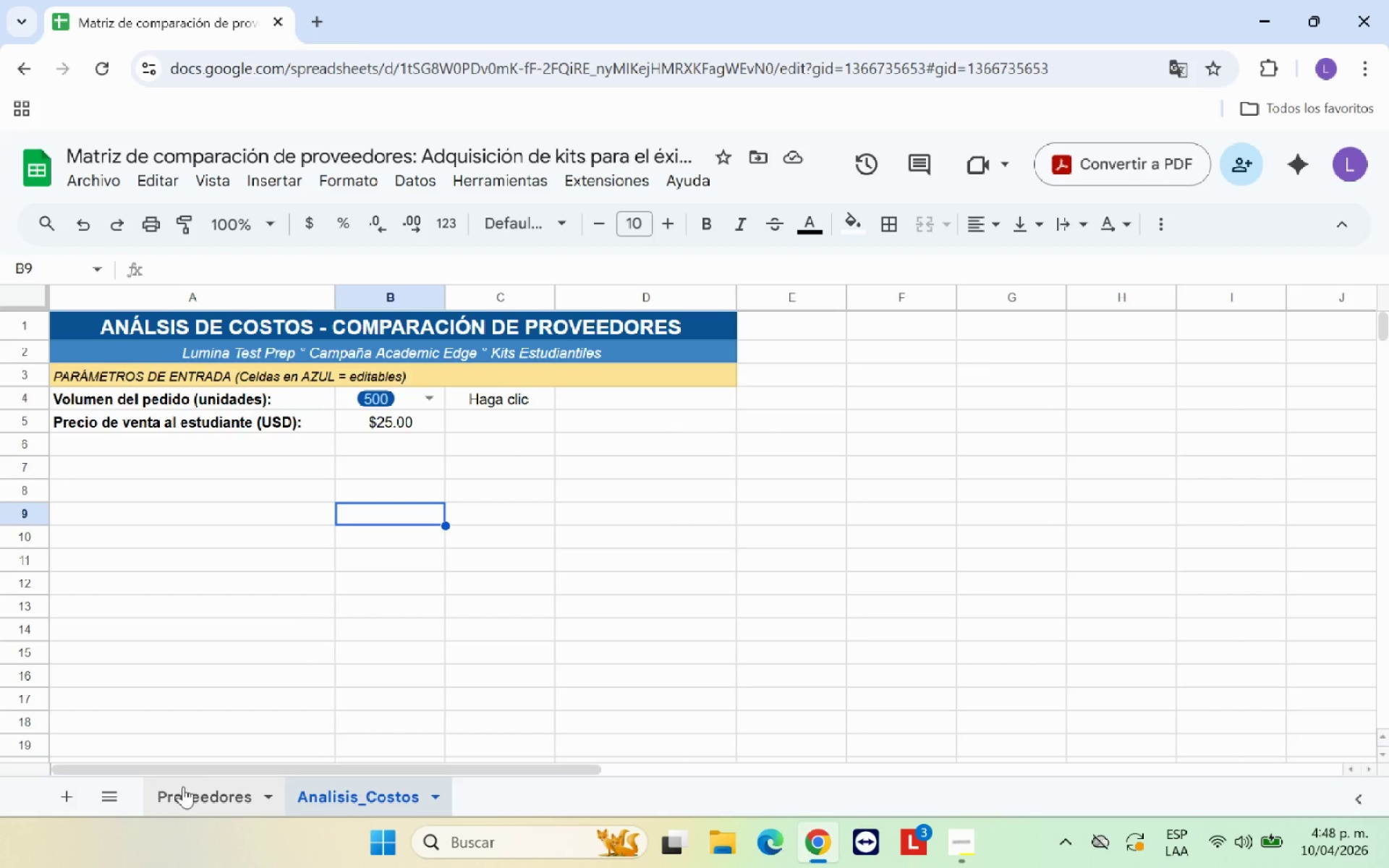 
left_click([202, 795])
 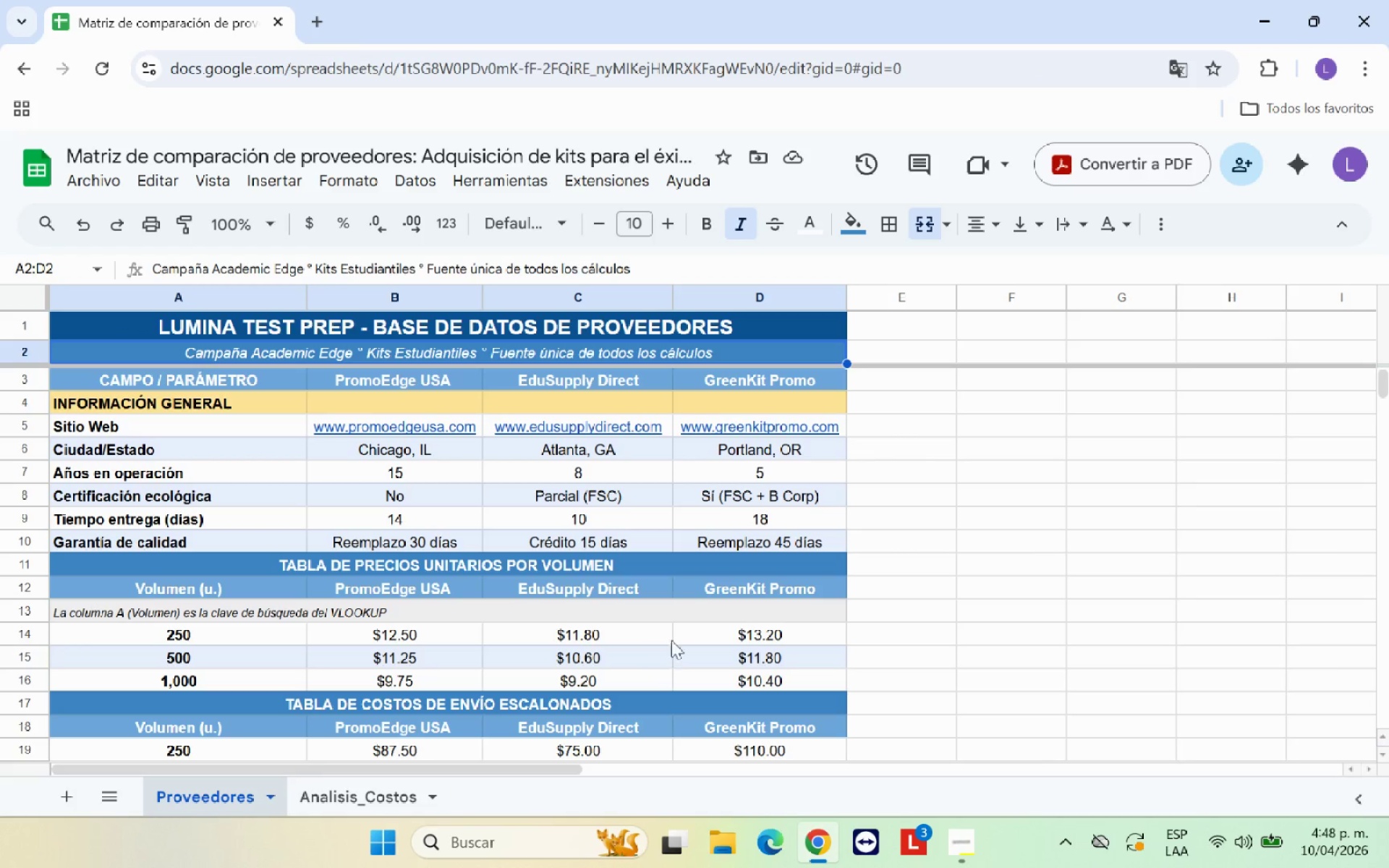 
left_click([957, 621])
 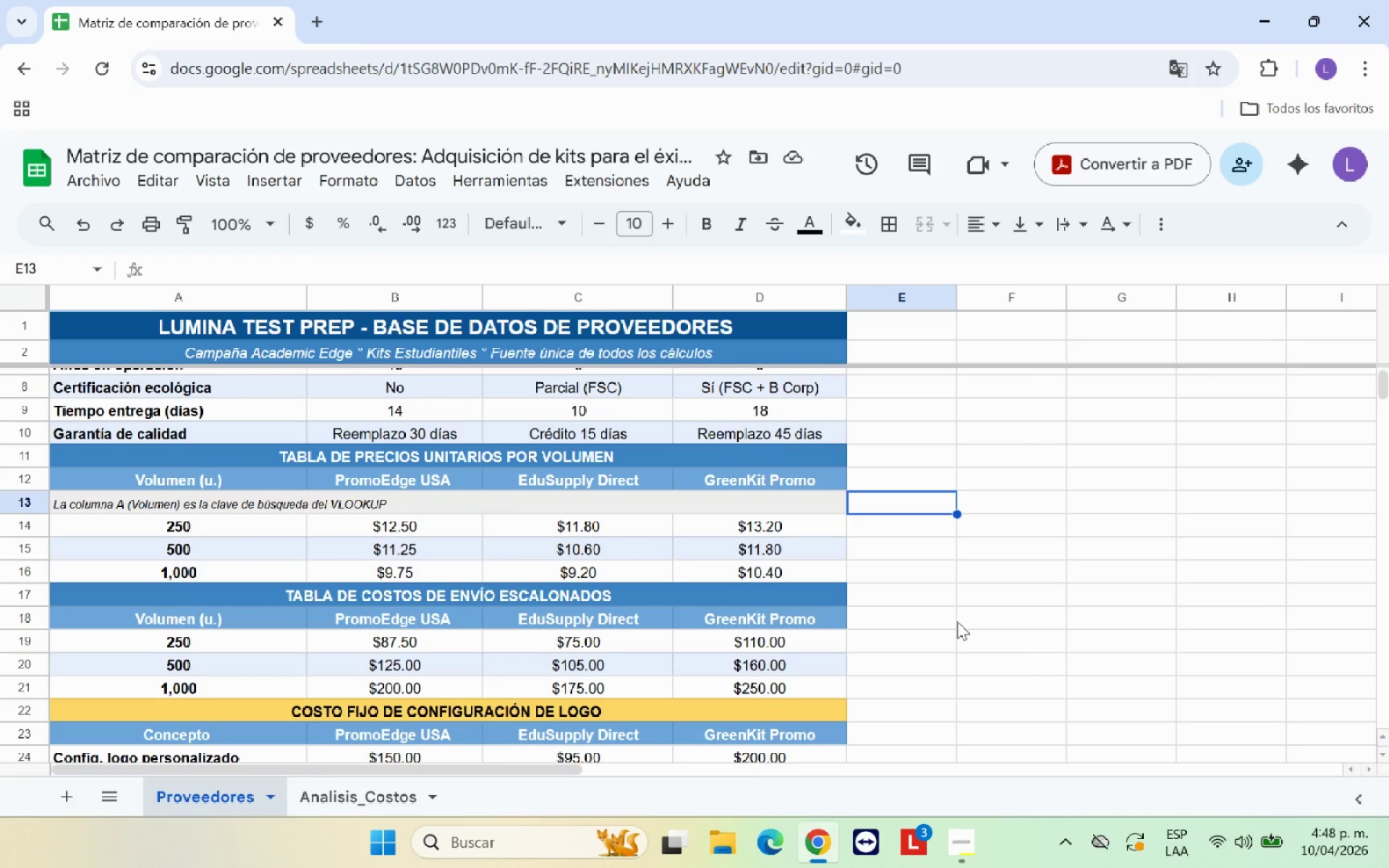 
scroll: coordinate [957, 621], scroll_direction: down, amount: 4.0
 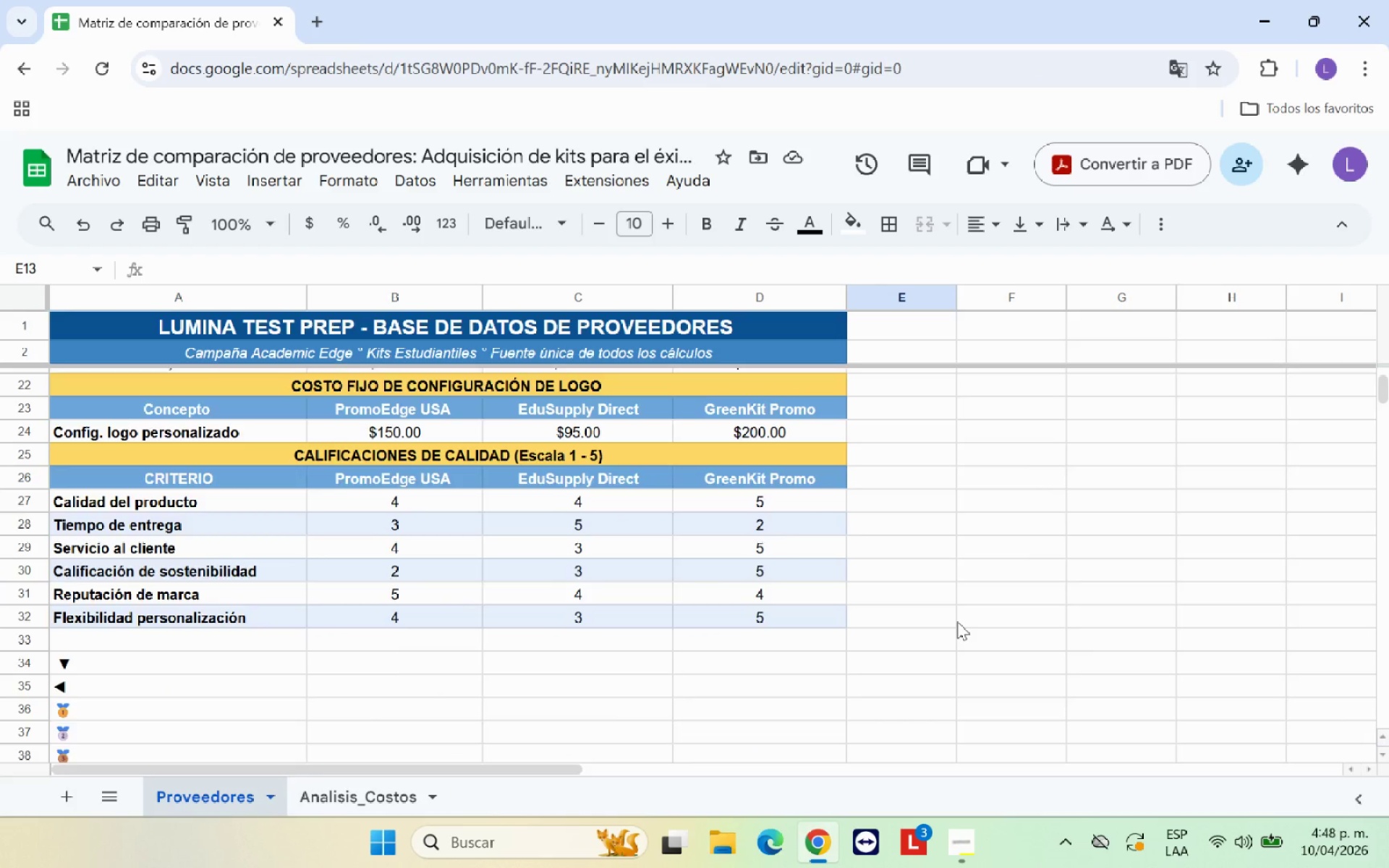 
scroll: coordinate [919, 648], scroll_direction: up, amount: 3.0
 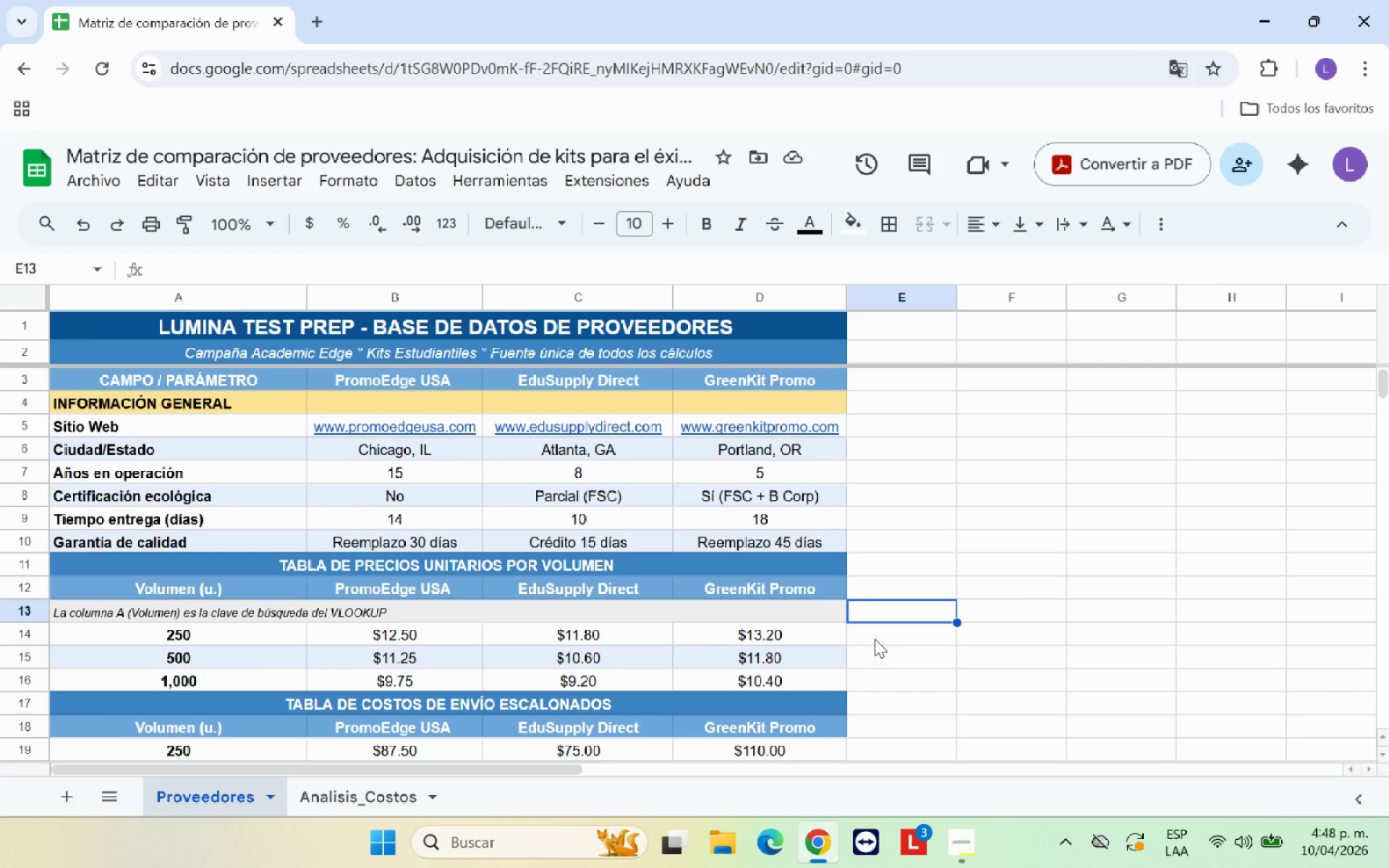 
scroll: coordinate [816, 619], scroll_direction: down, amount: 6.0
 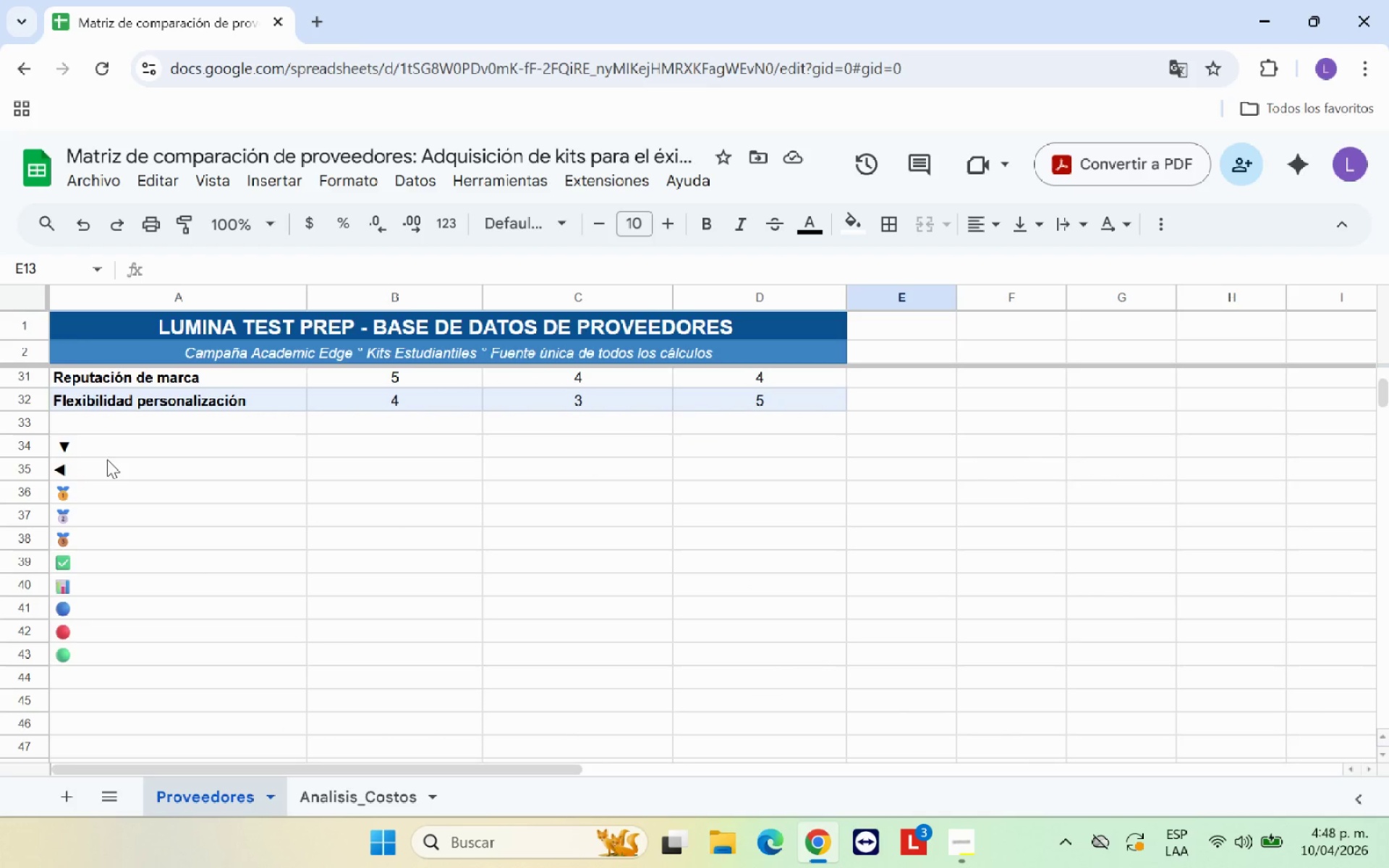 
left_click([107, 453])
 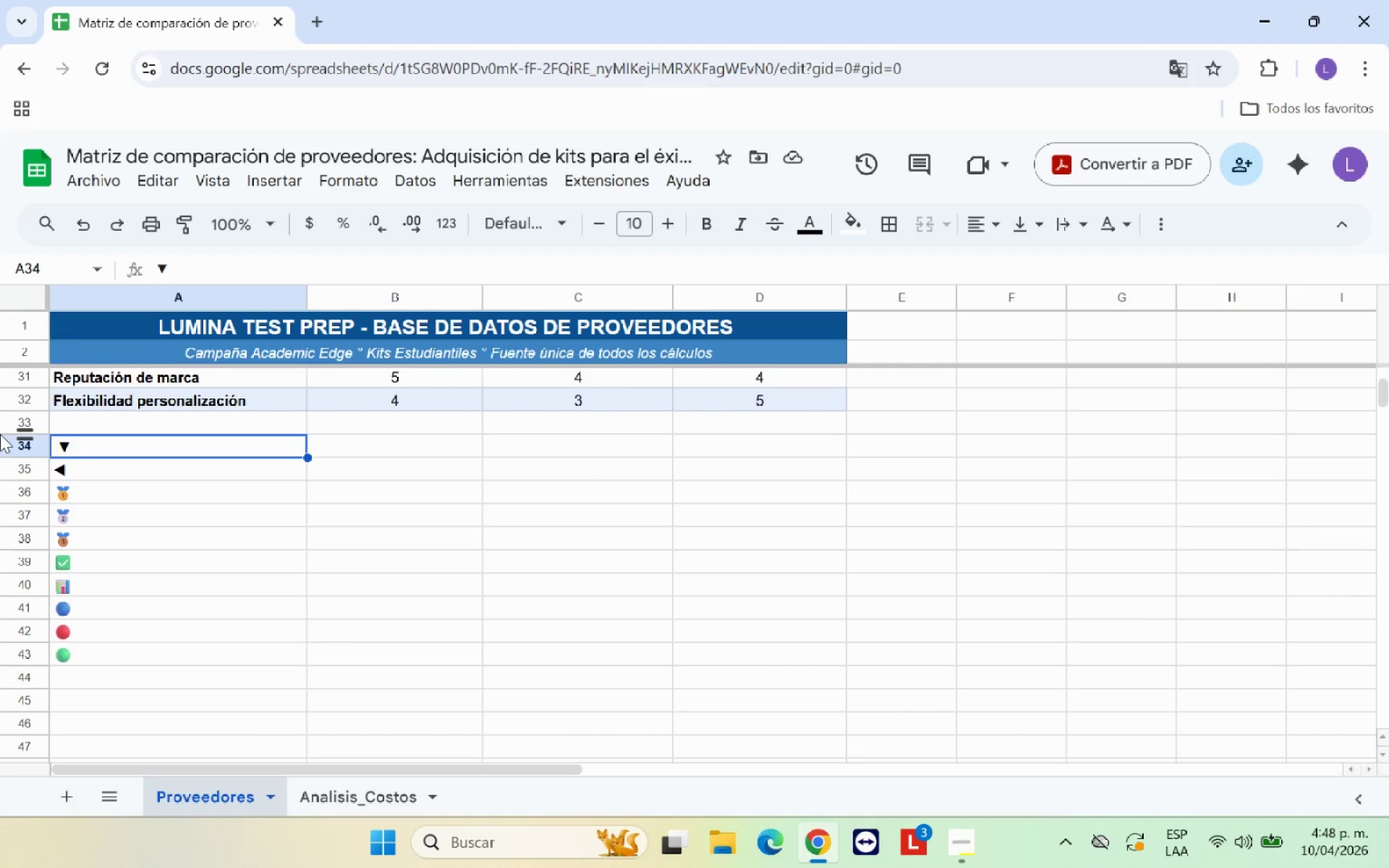 
left_click_drag(start_coordinate=[136, 447], to_coordinate=[132, 465])
 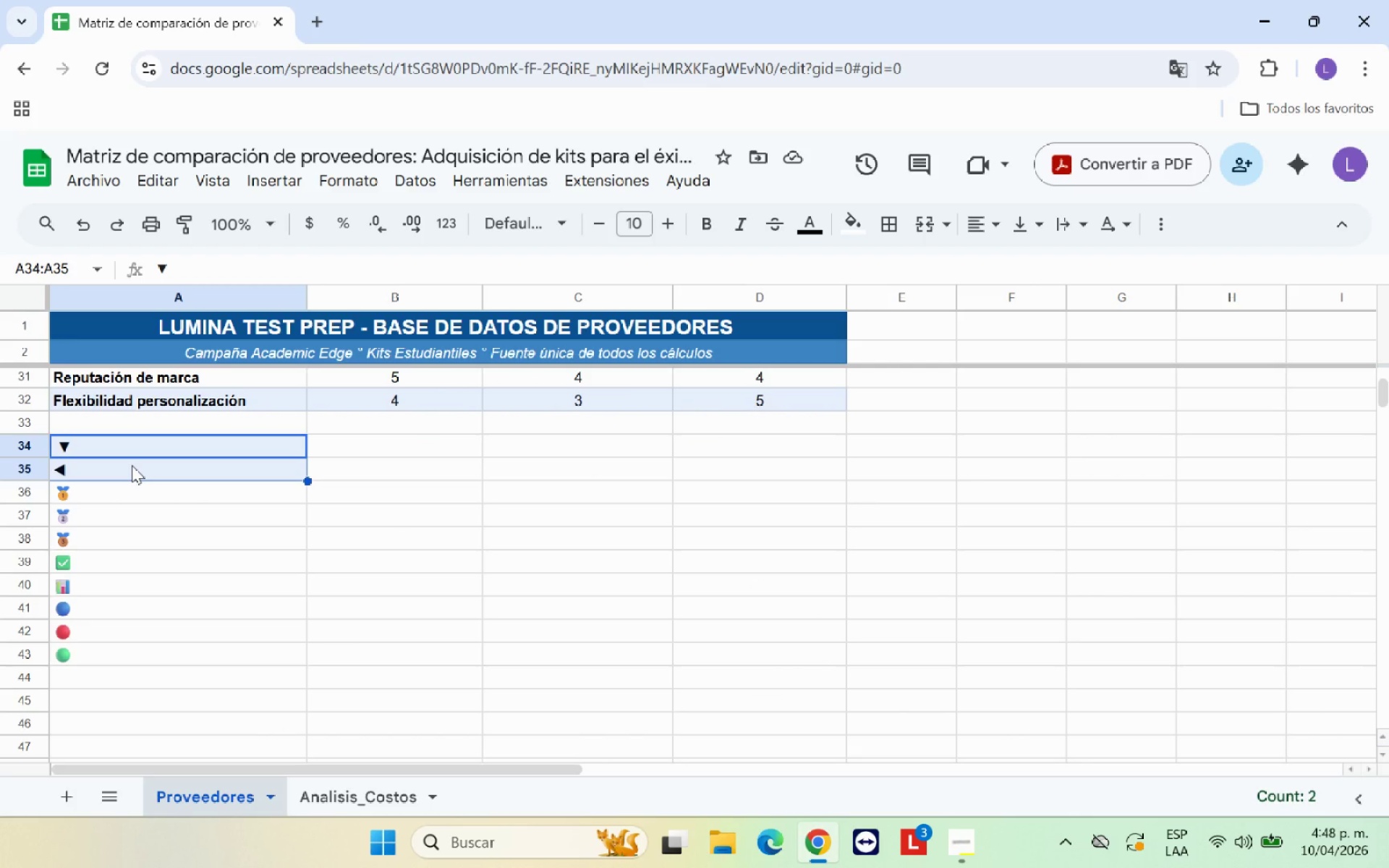 
key(Control+C)
 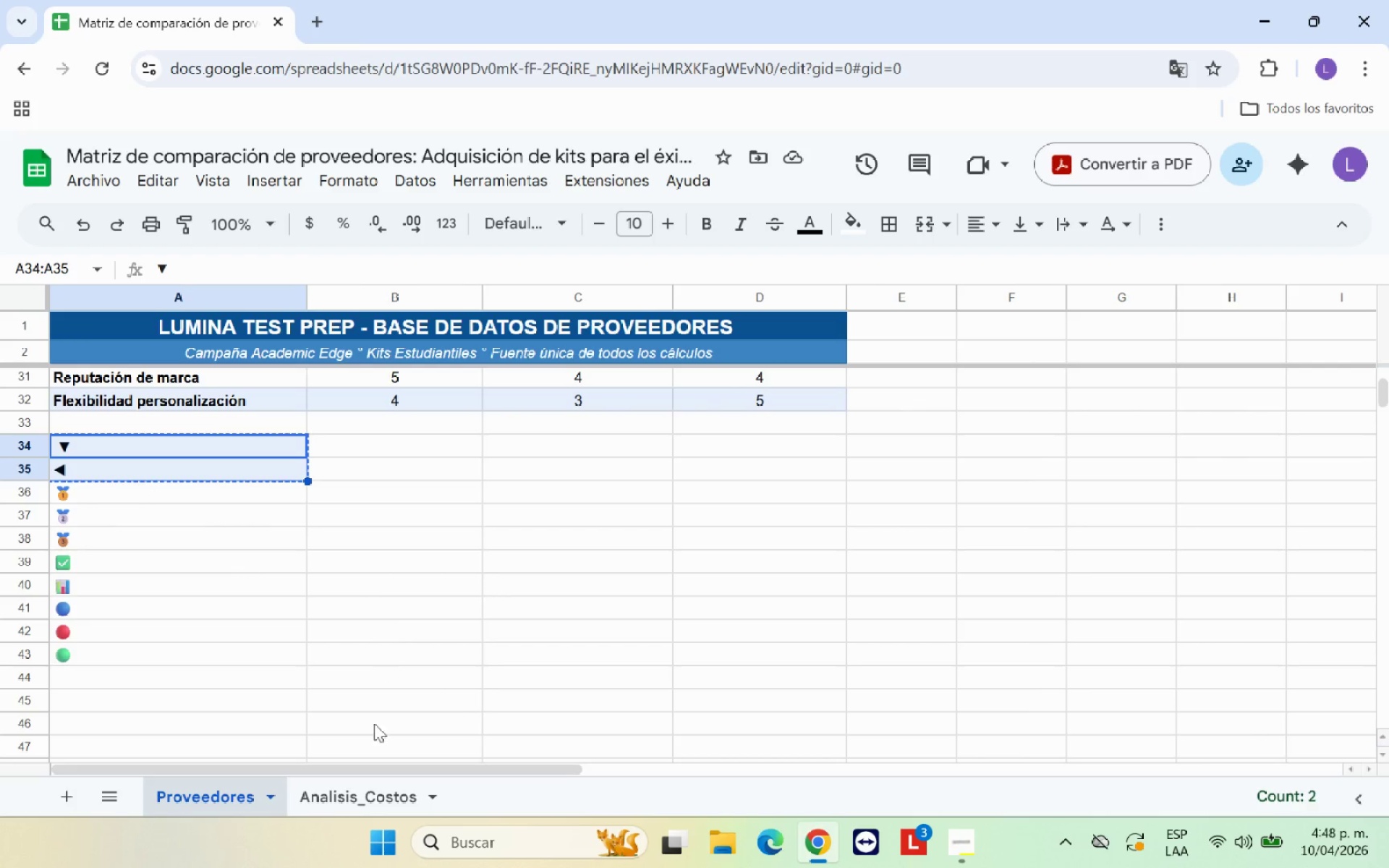 
left_click([411, 650])
 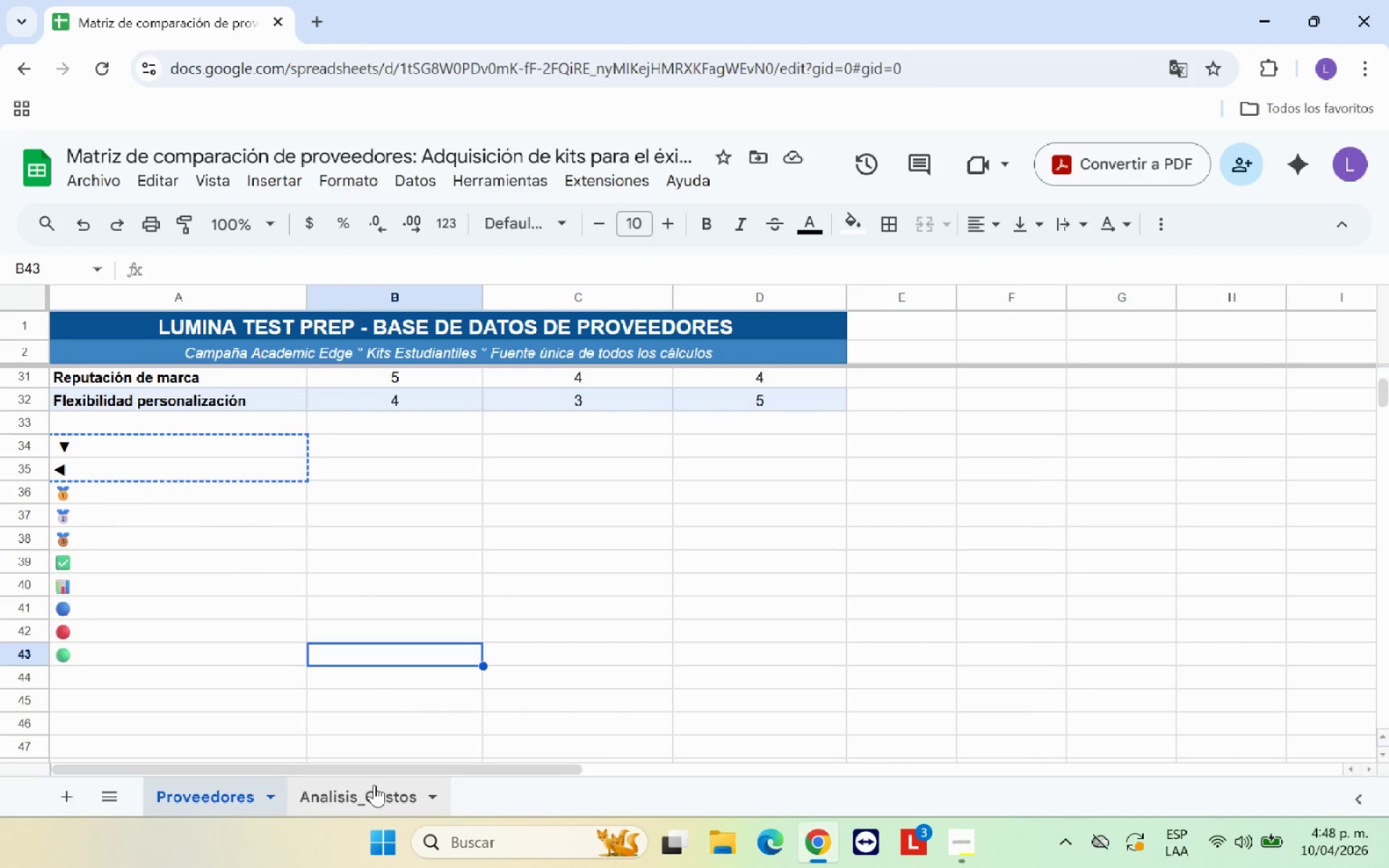 
left_click([374, 785])
 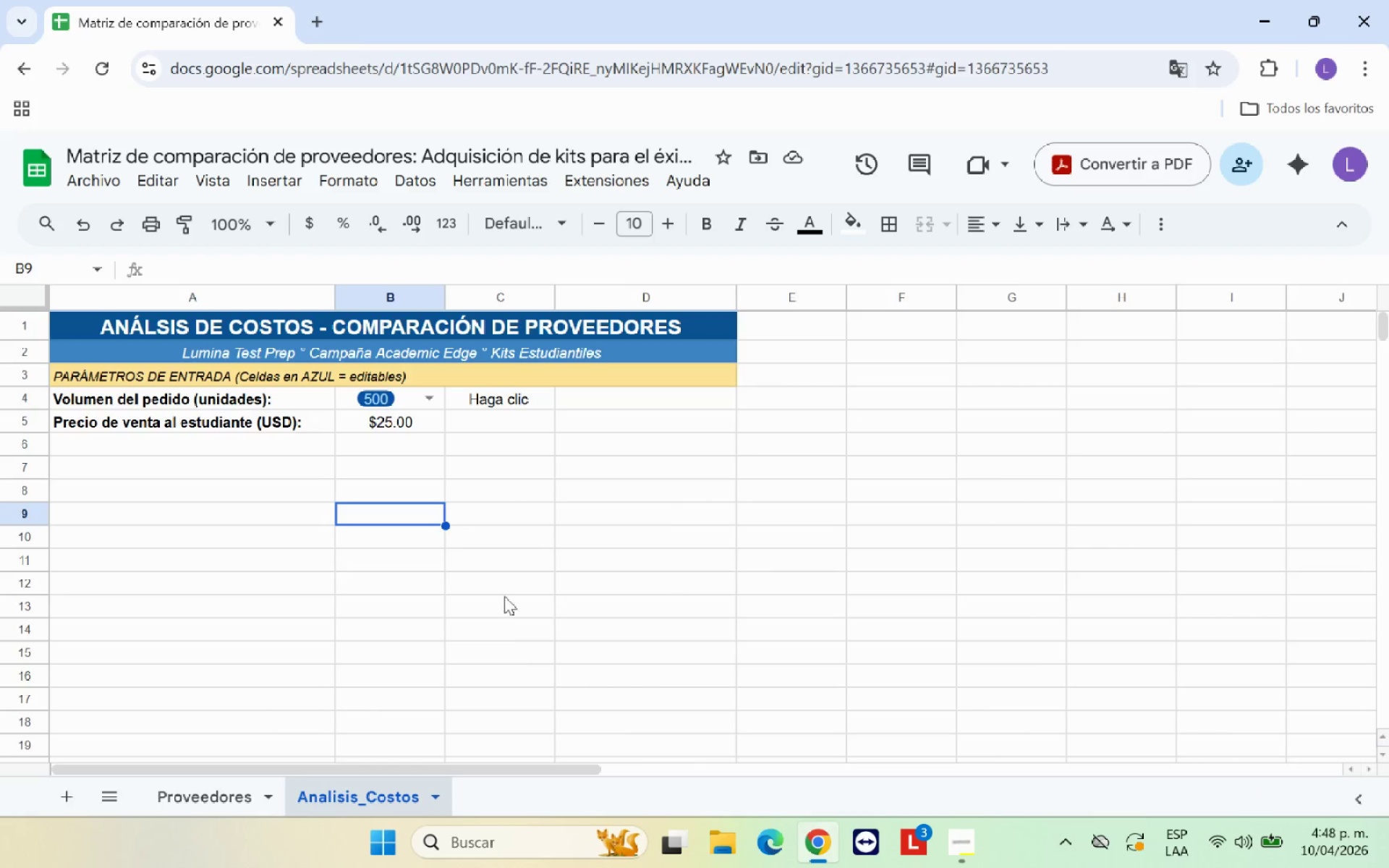 
scroll: coordinate [502, 593], scroll_direction: up, amount: 2.0
 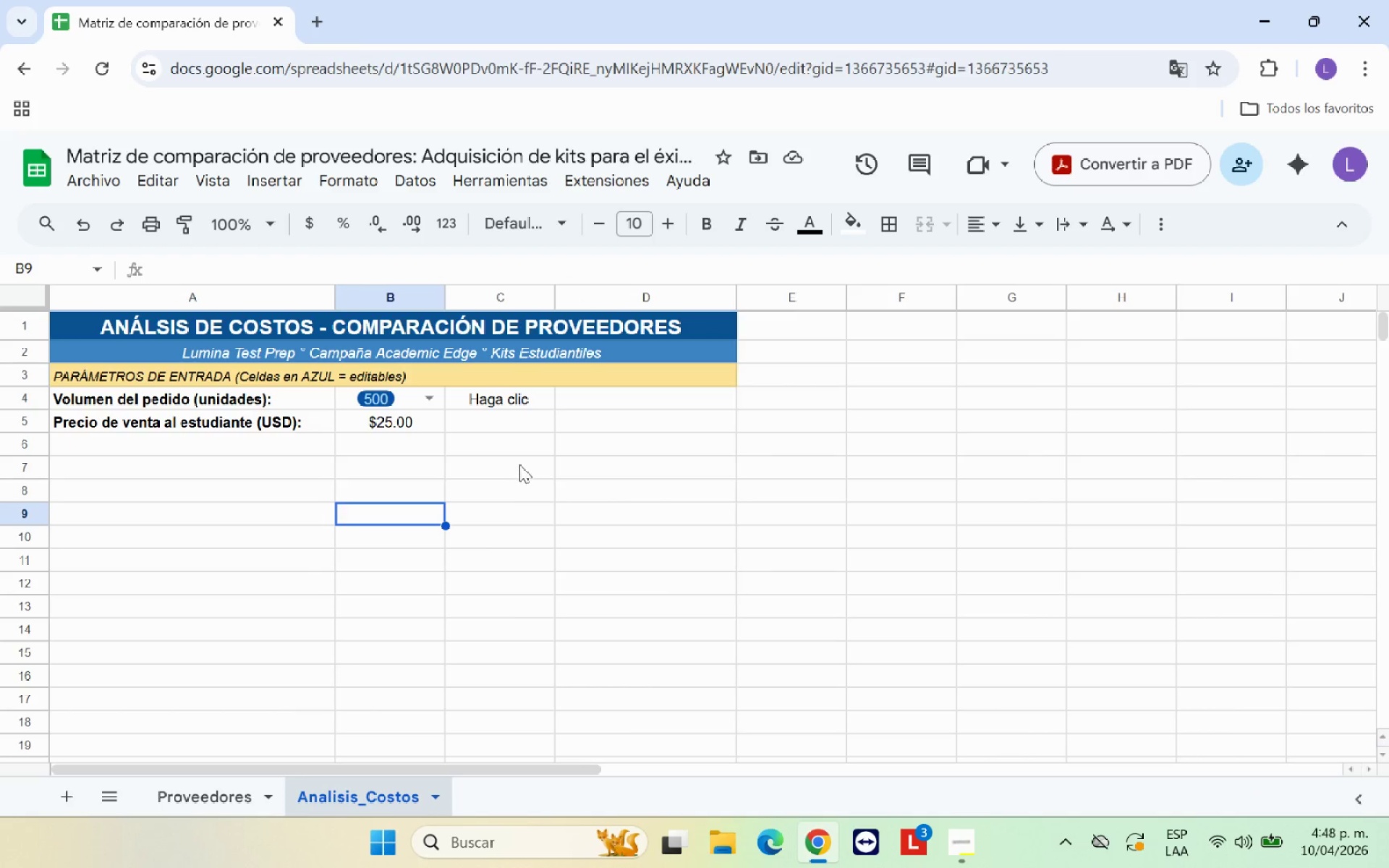 
left_click([519, 464])
 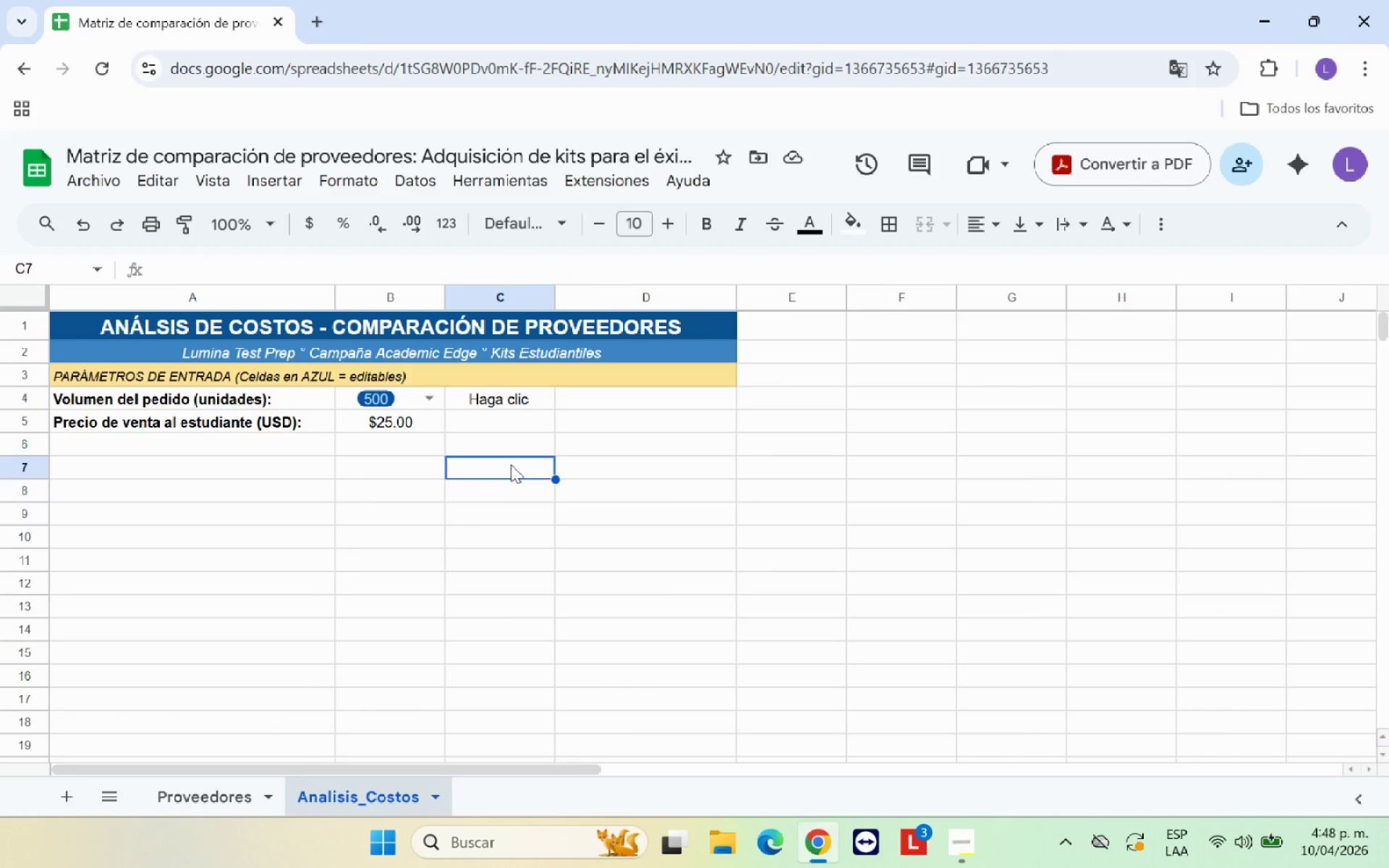 
key(Control+V)
 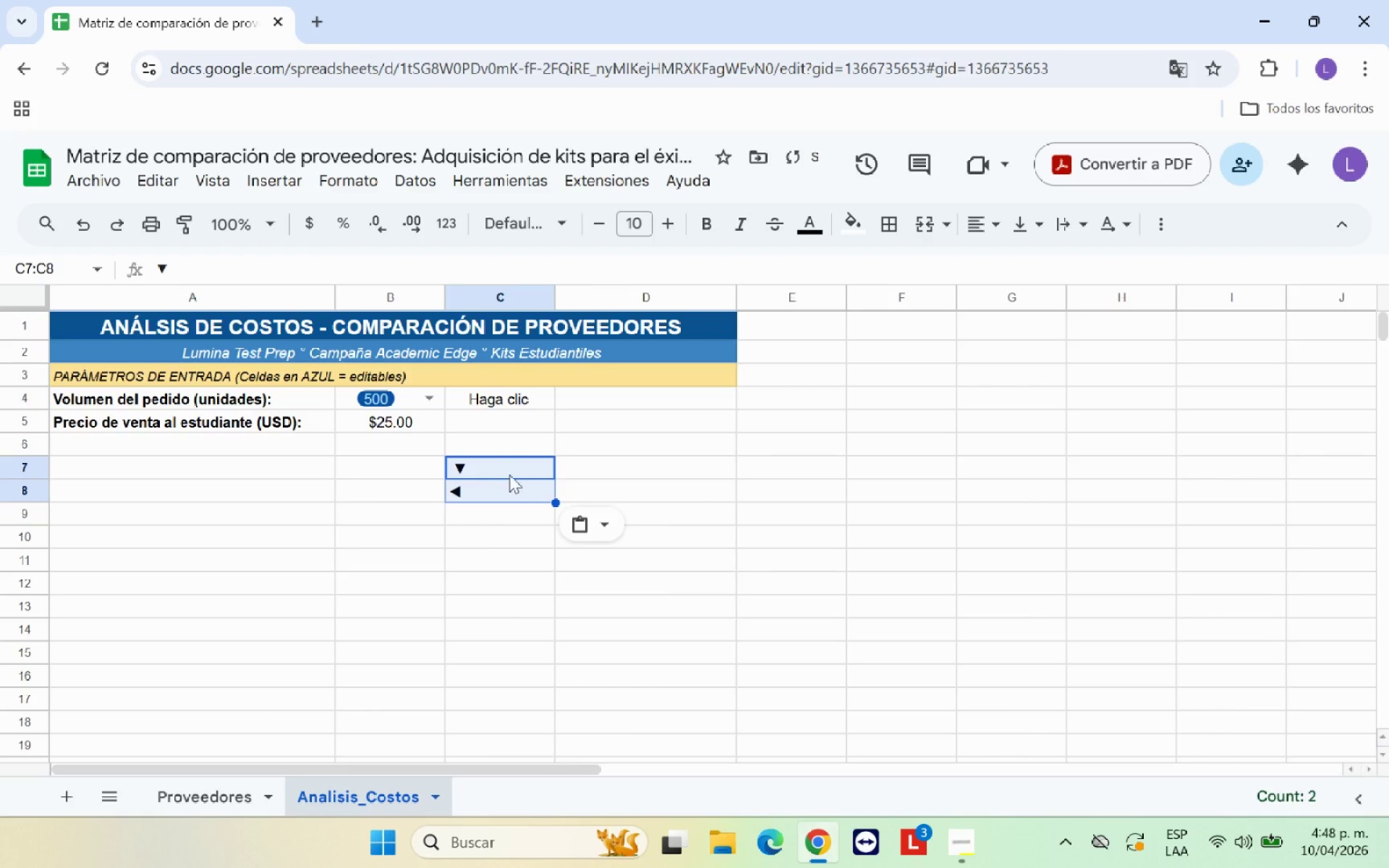 
left_click([497, 475])
 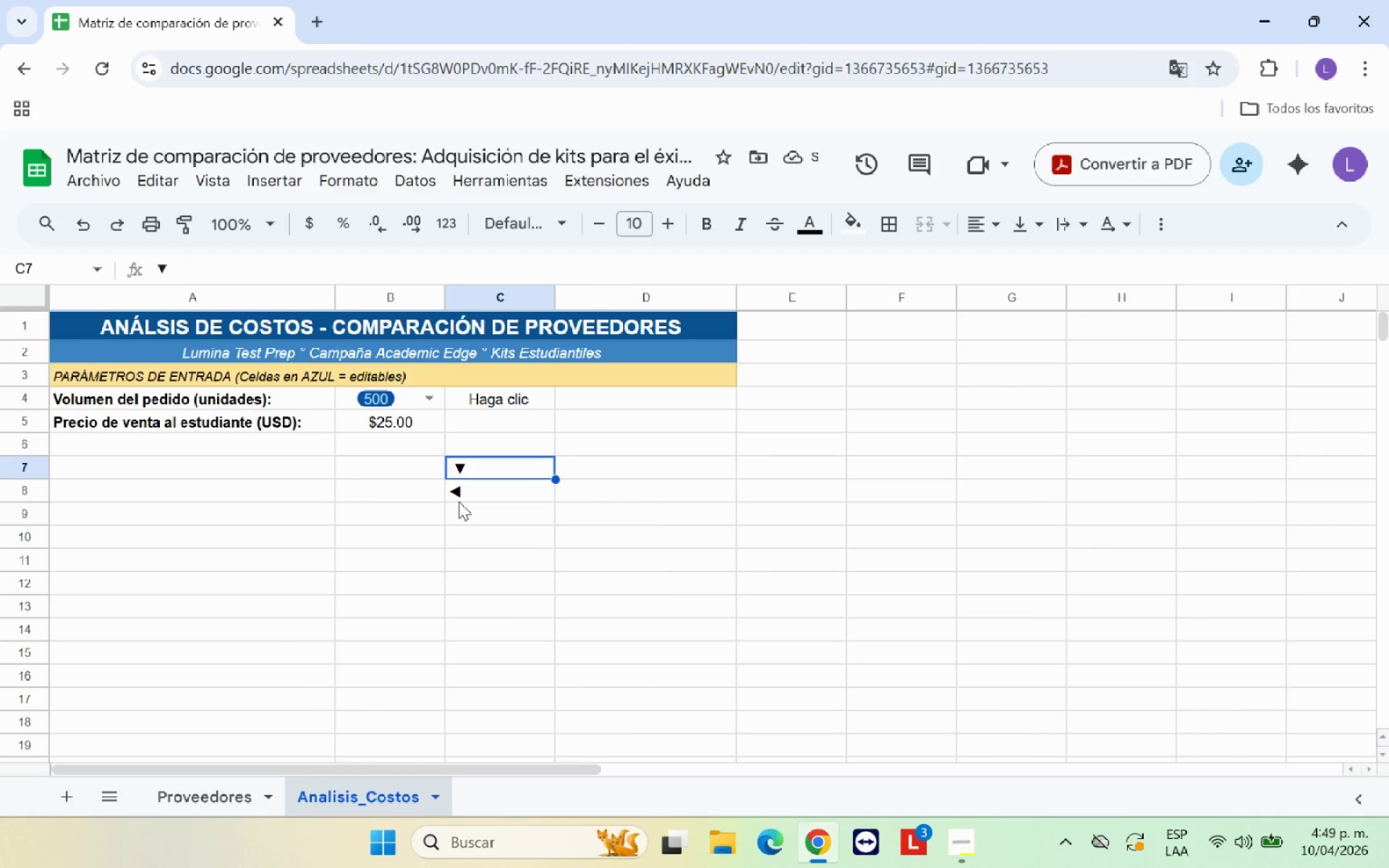 
left_click([463, 490])
 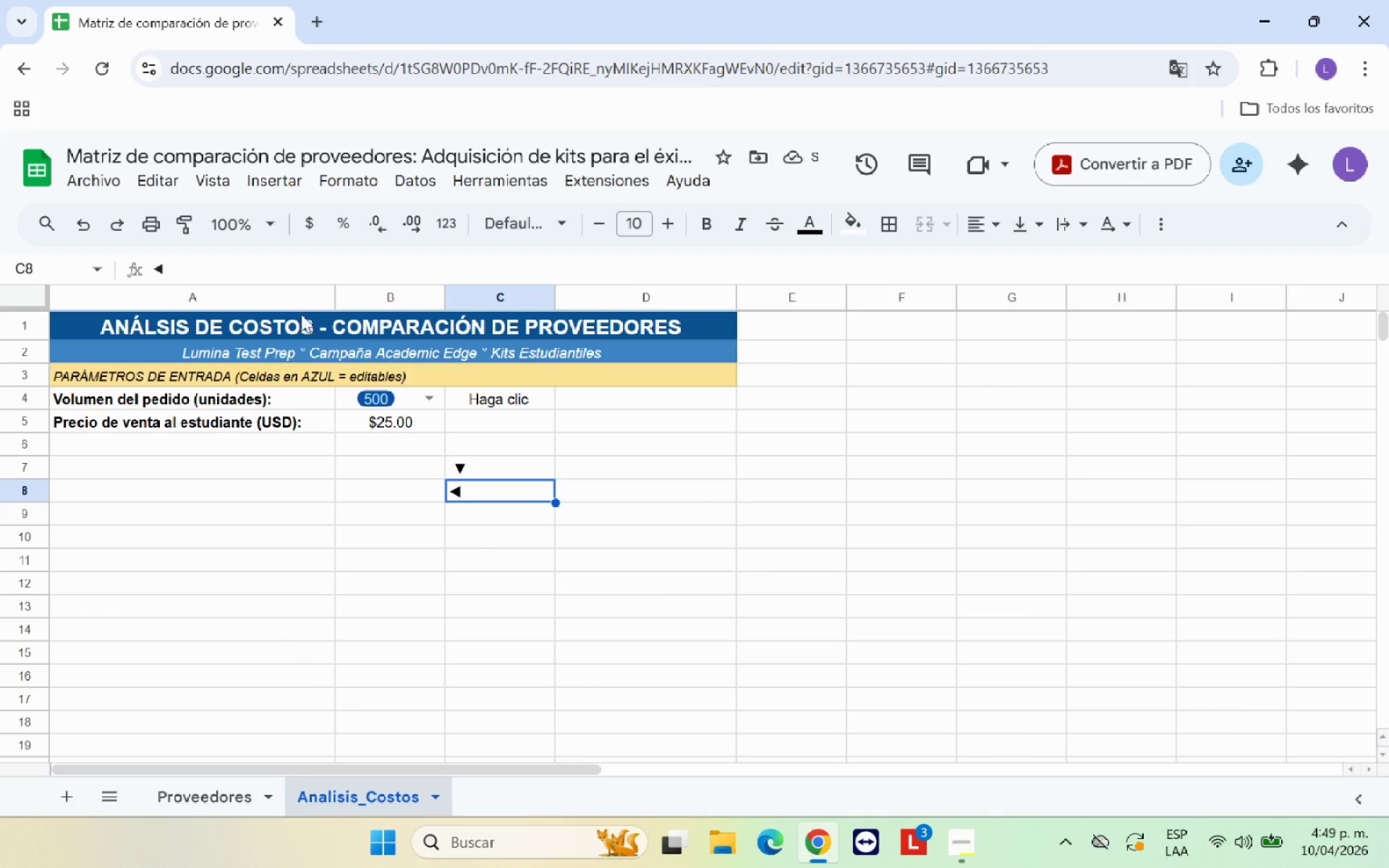 
key(Control+C)
 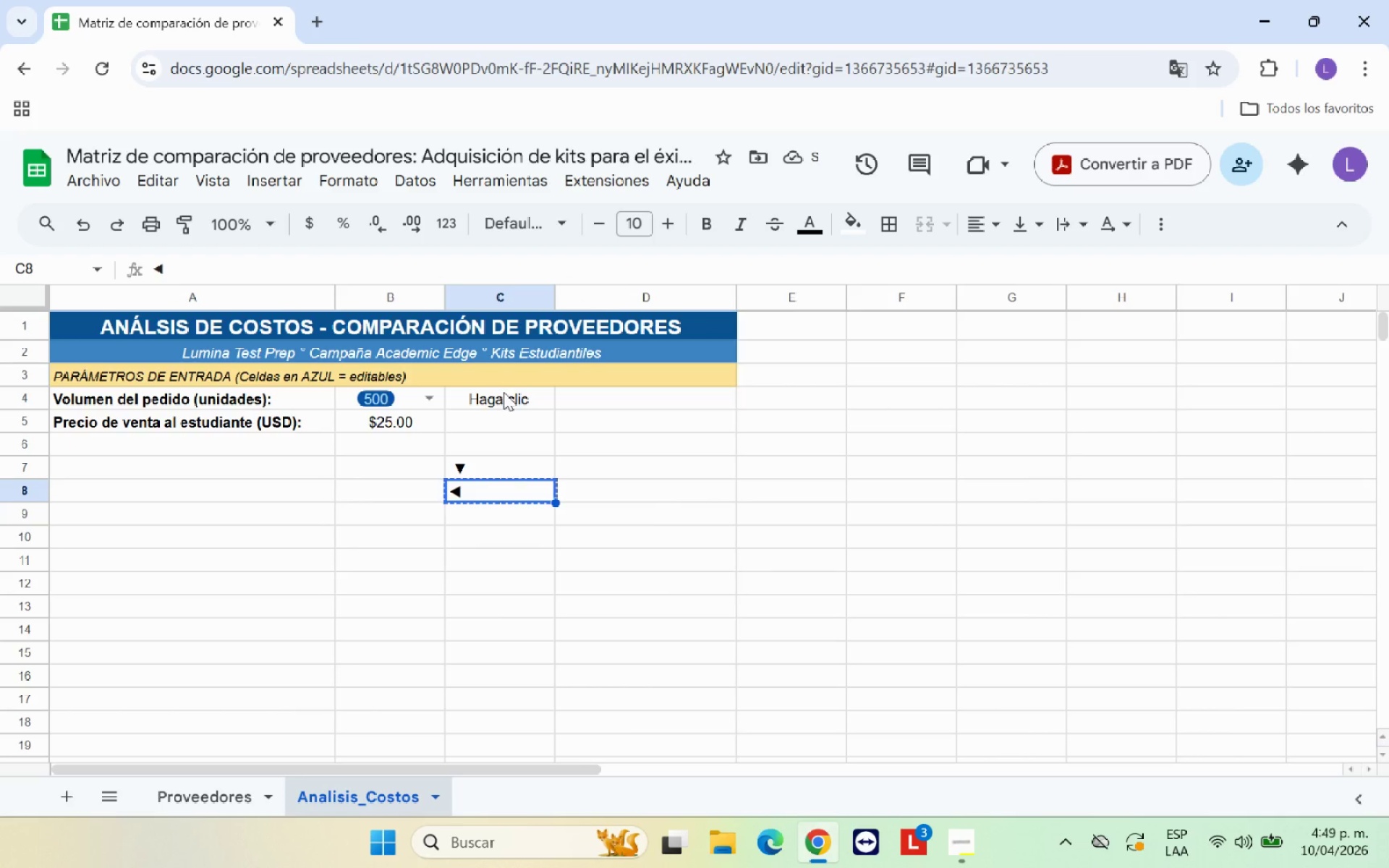 
left_click([504, 392])
 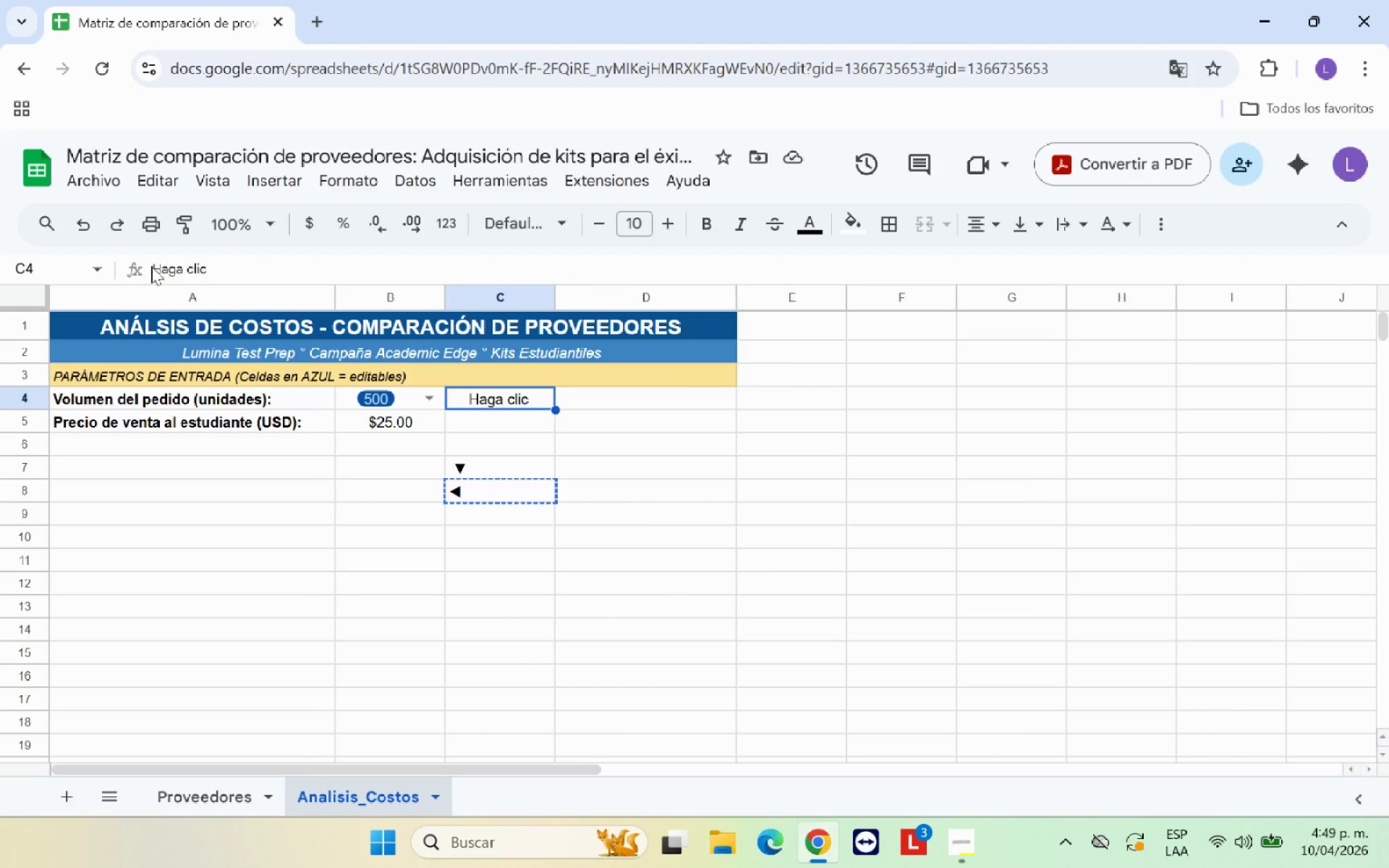 
left_click([151, 265])
 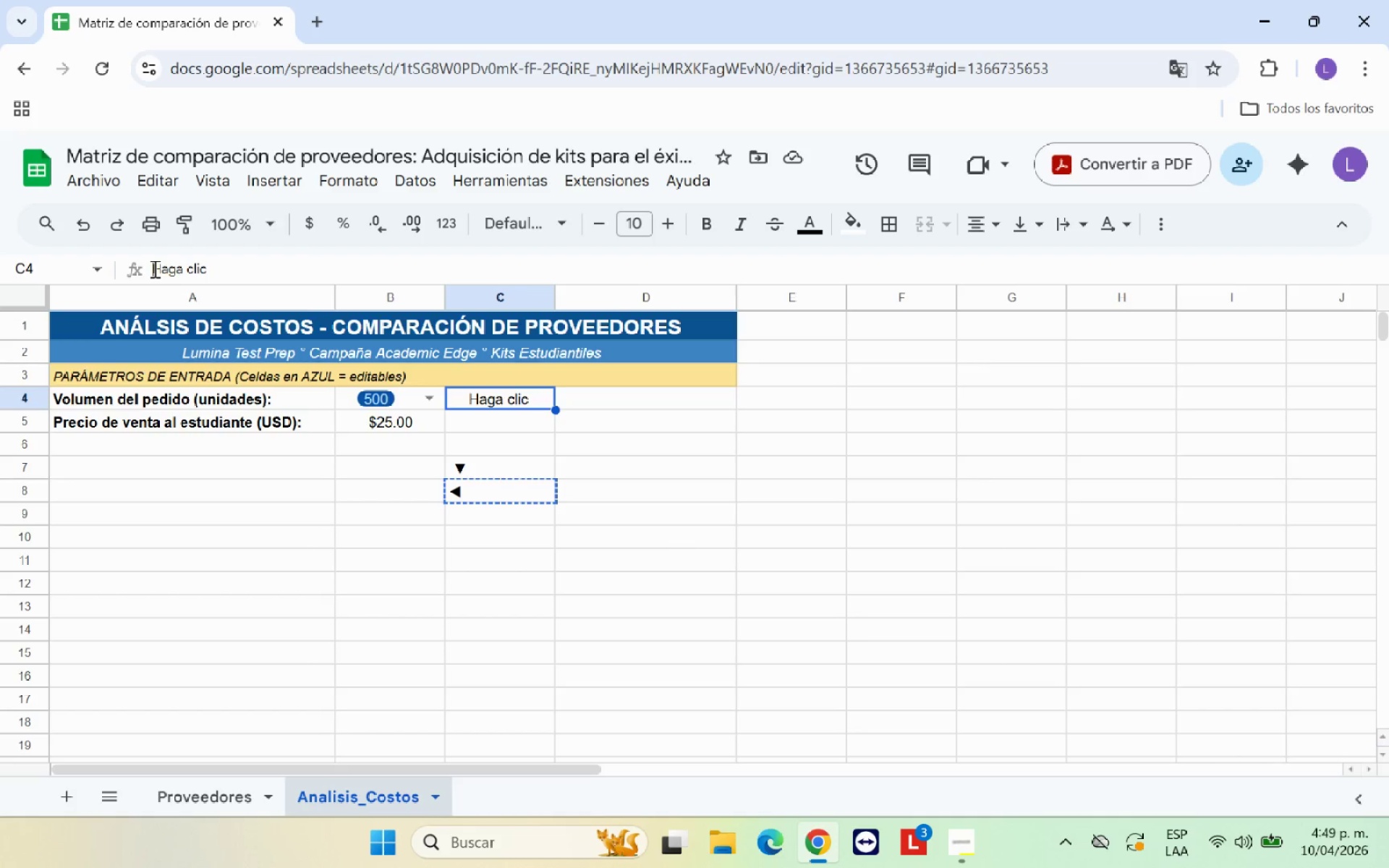 
left_click([153, 268])
 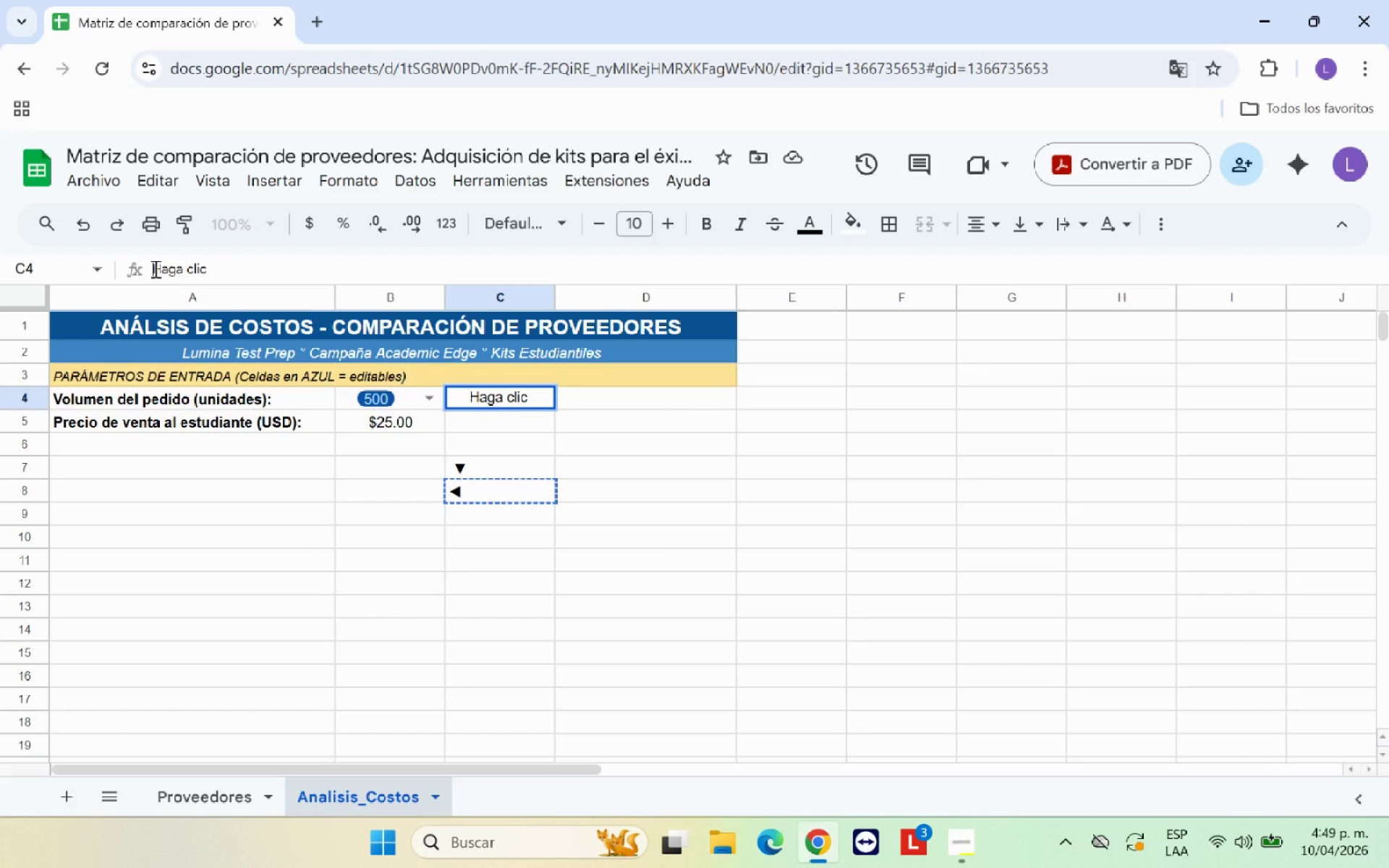 
key(Control+V)
 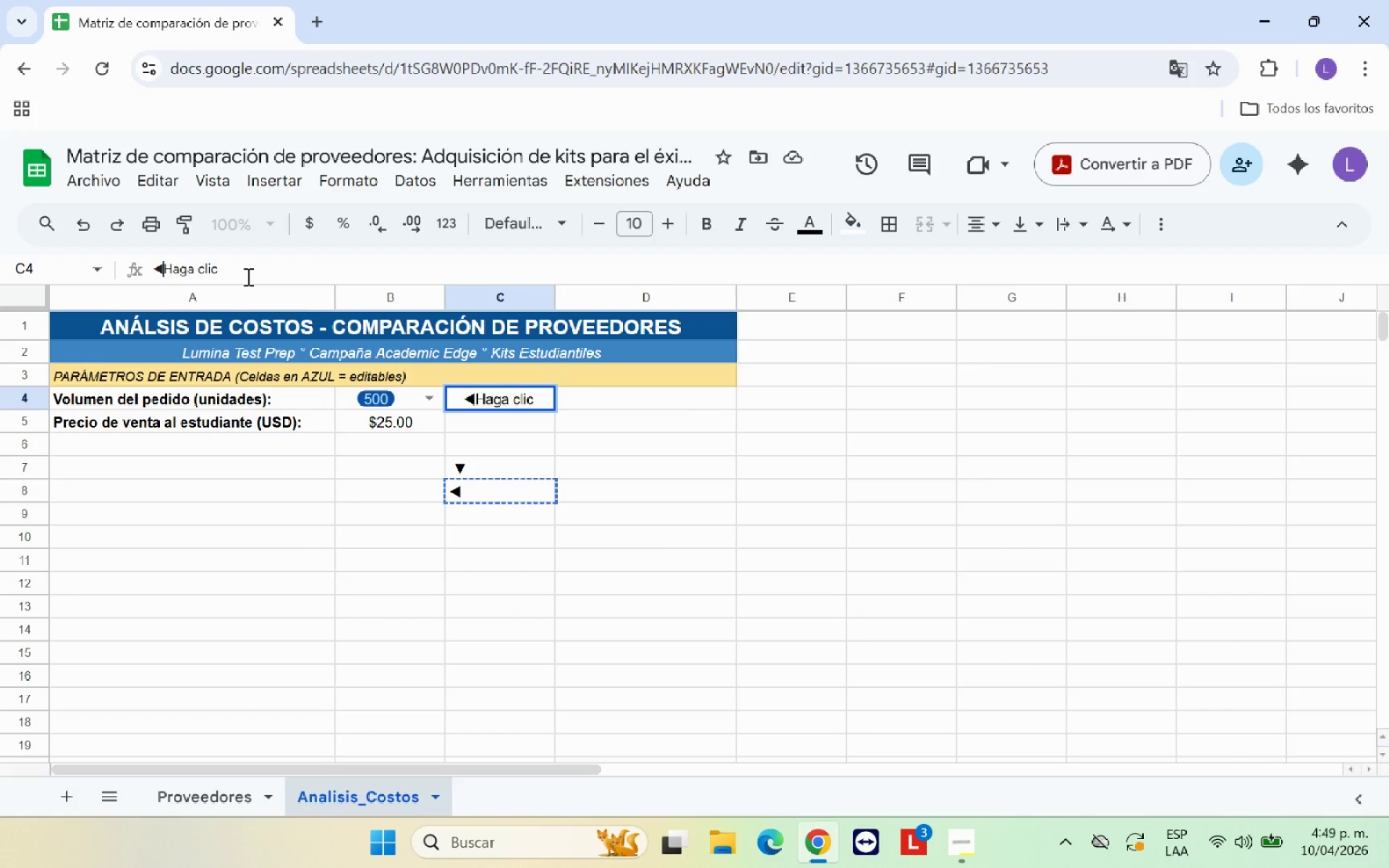 
key(Space)
 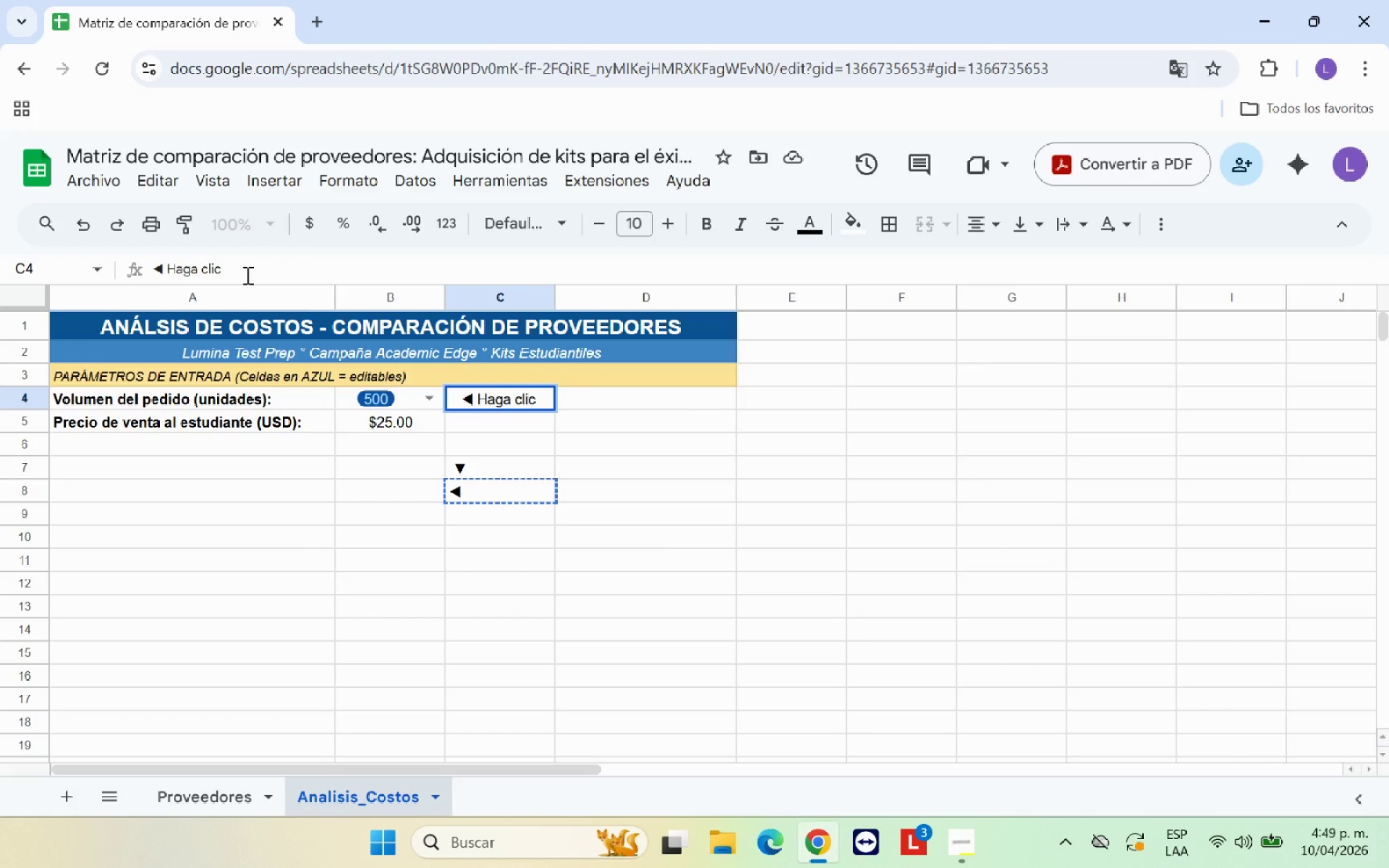 
left_click([246, 275])
 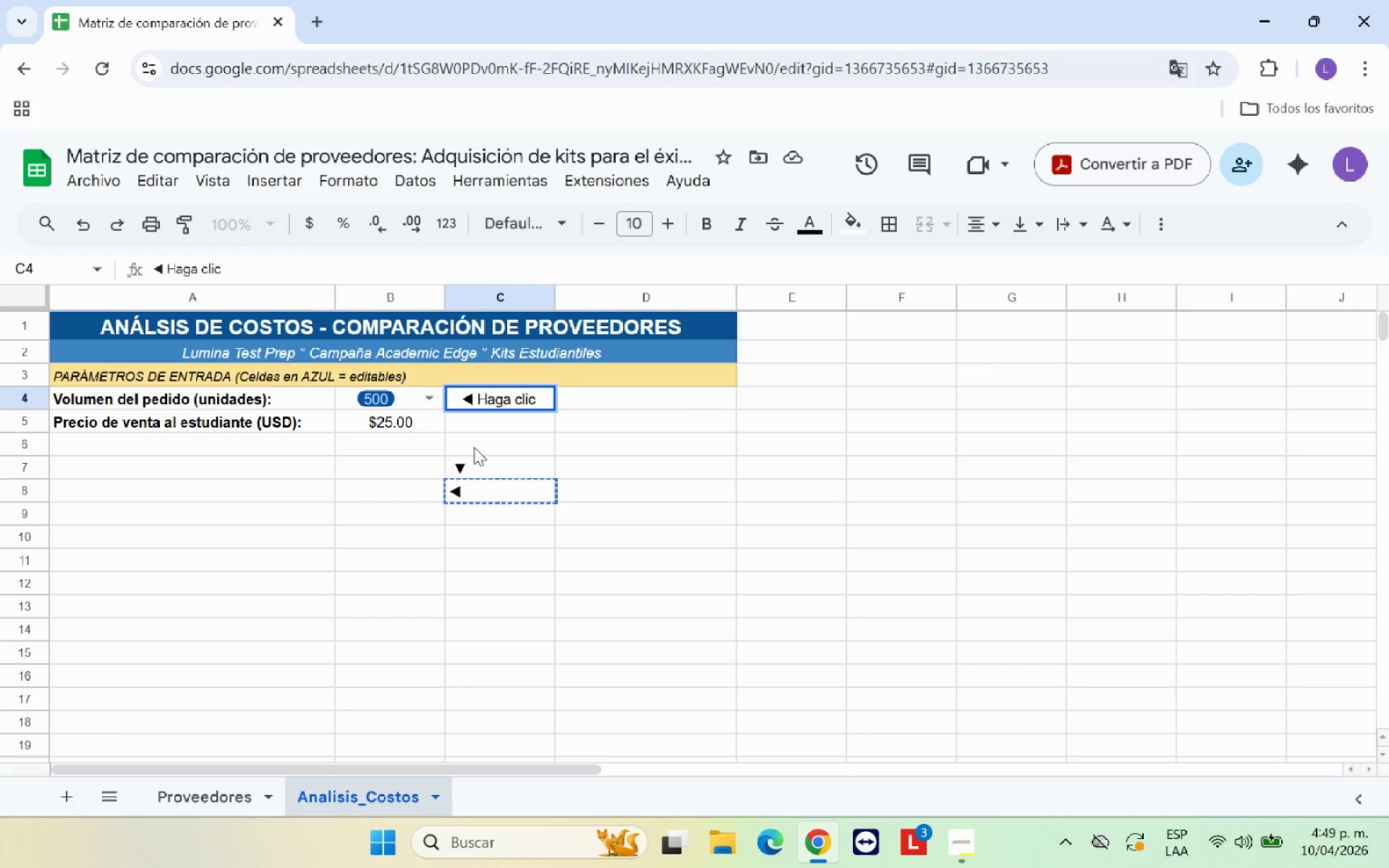 
left_click([494, 467])
 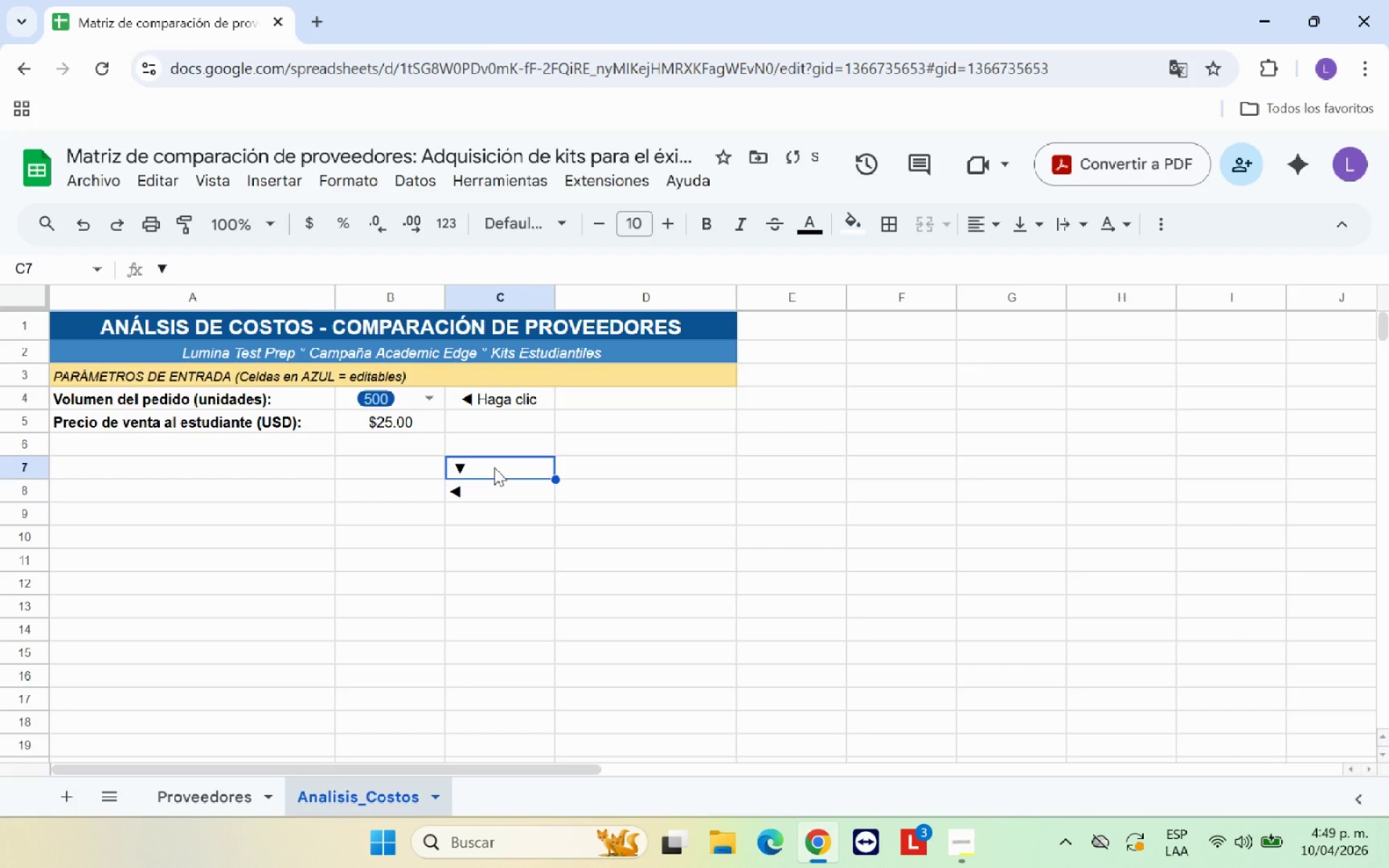 
hold_key(key=ControlLeft, duration=1.25)
 